 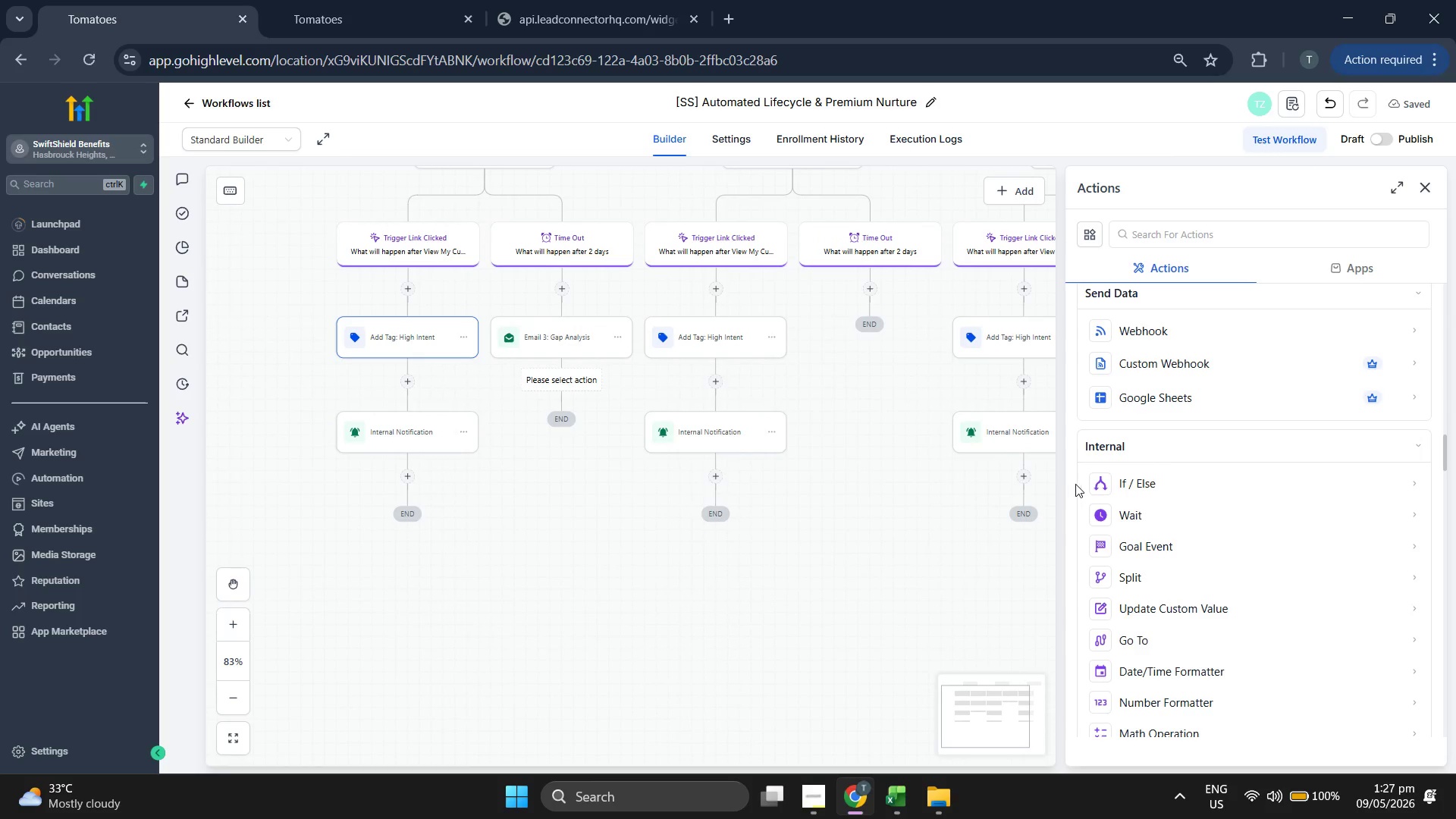 
left_click_drag(start_coordinate=[828, 568], to_coordinate=[791, 559])
 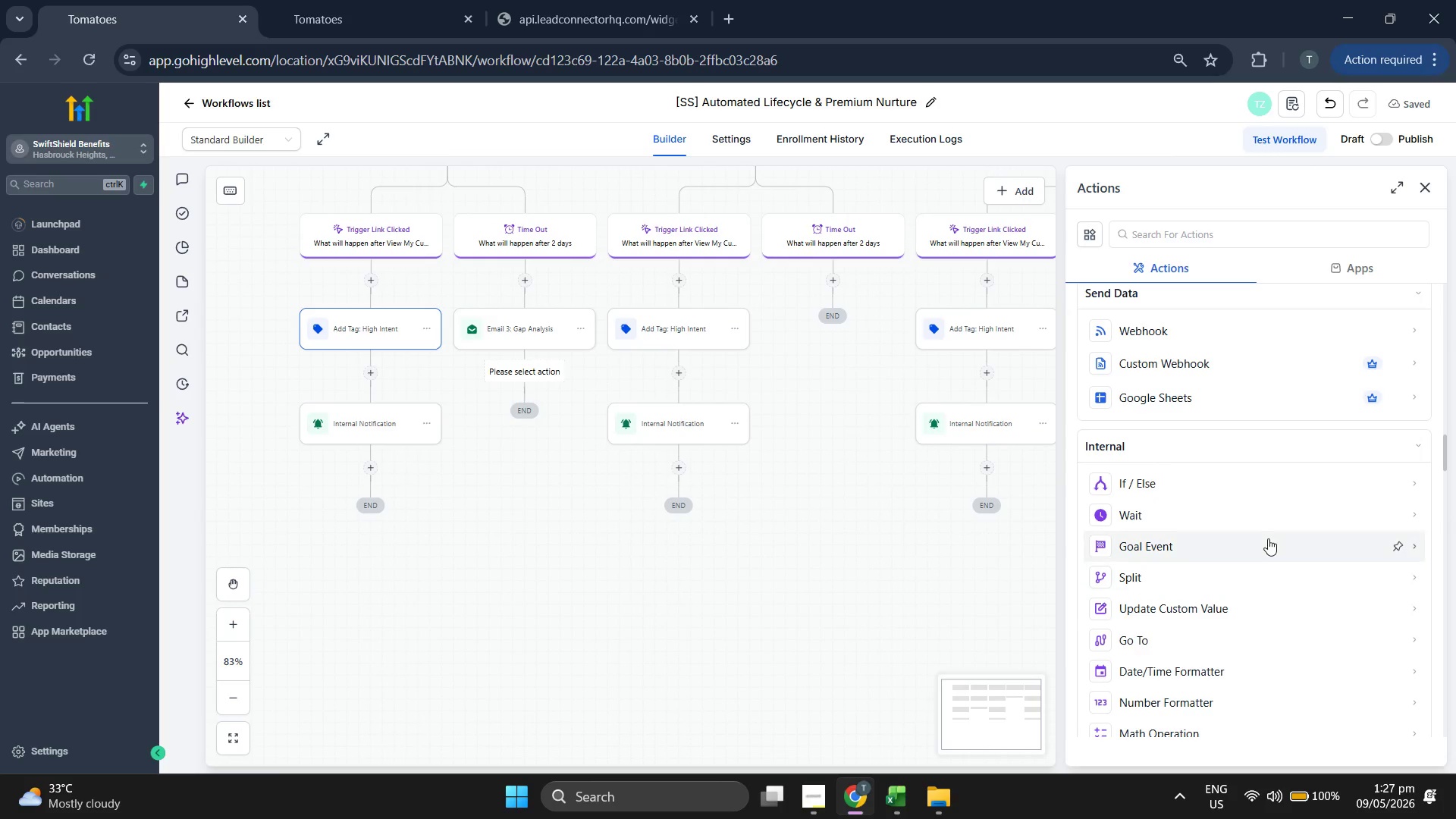 
scroll: coordinate [1263, 535], scroll_direction: down, amount: 1.0
 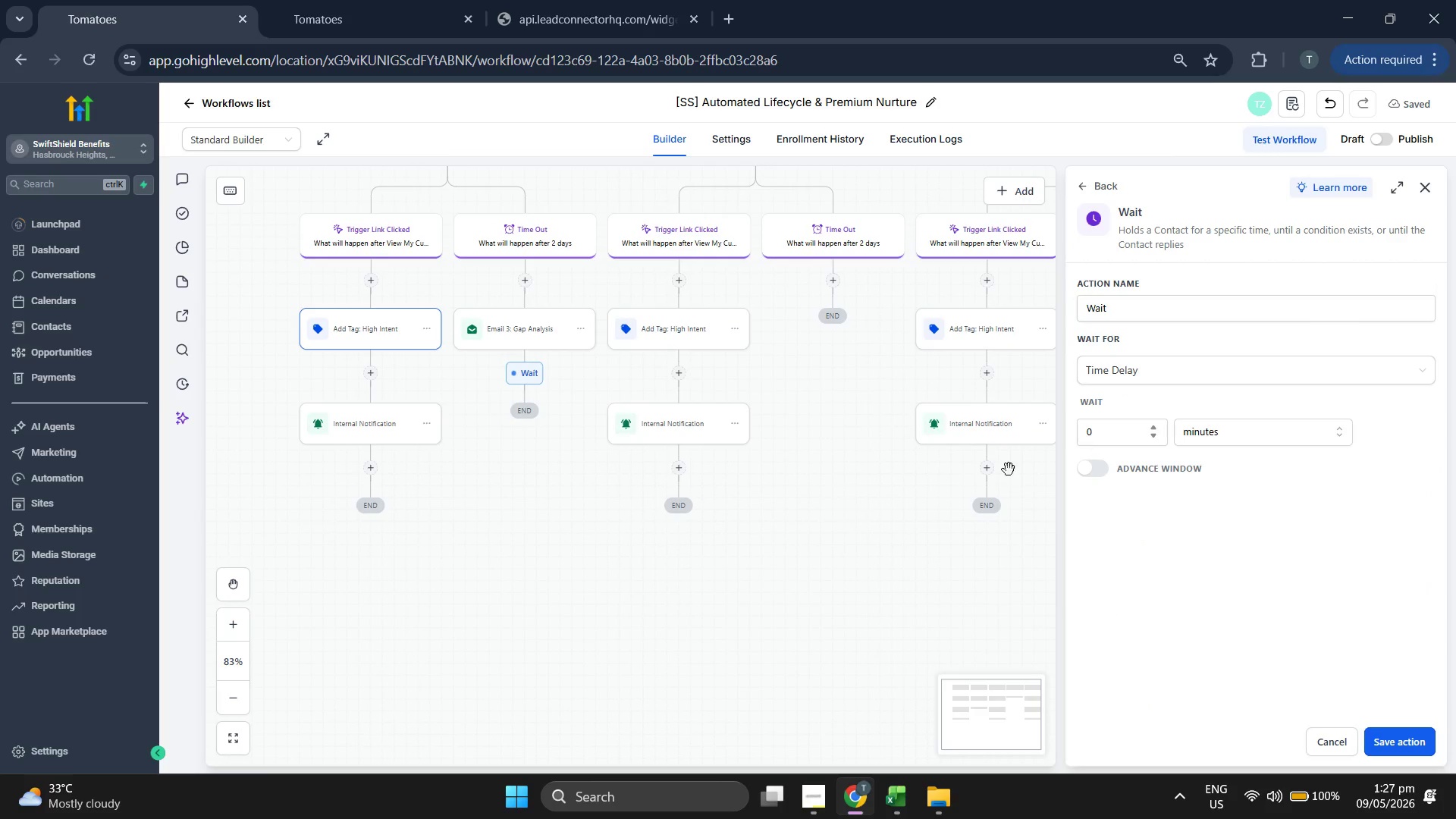 
left_click_drag(start_coordinate=[803, 635], to_coordinate=[770, 648])
 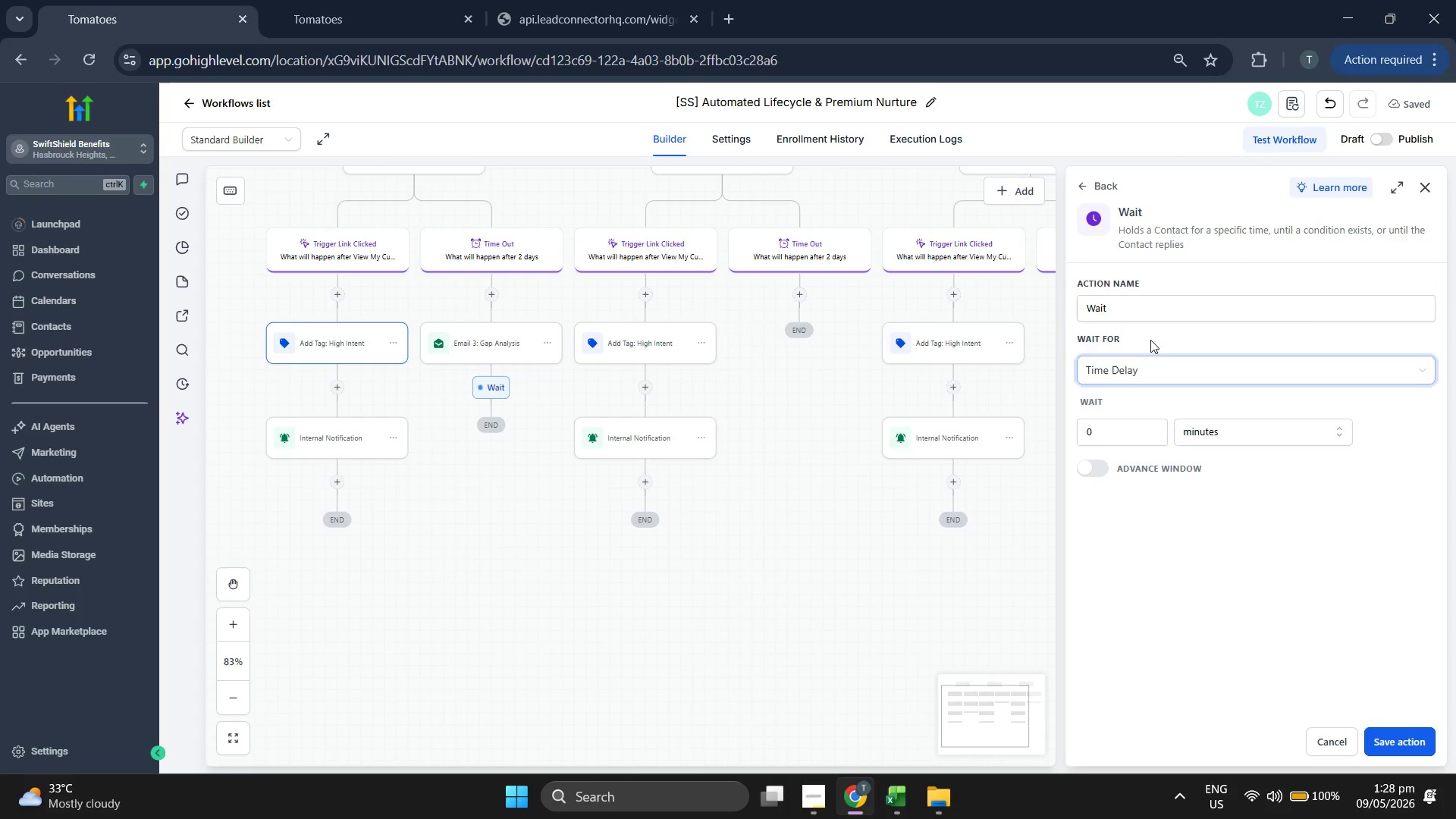 
type( 3 Days)
 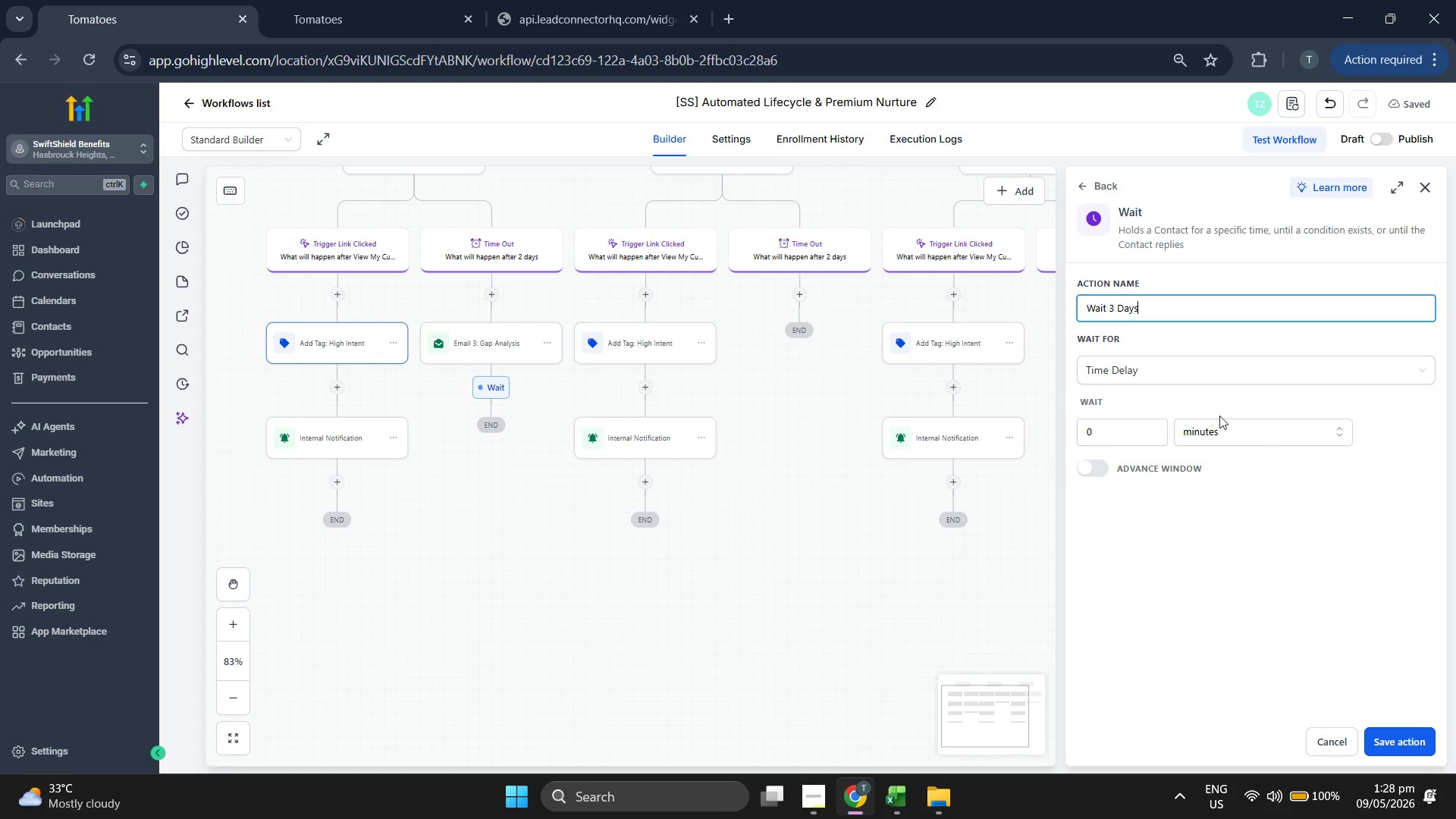 
left_click([1104, 434])
 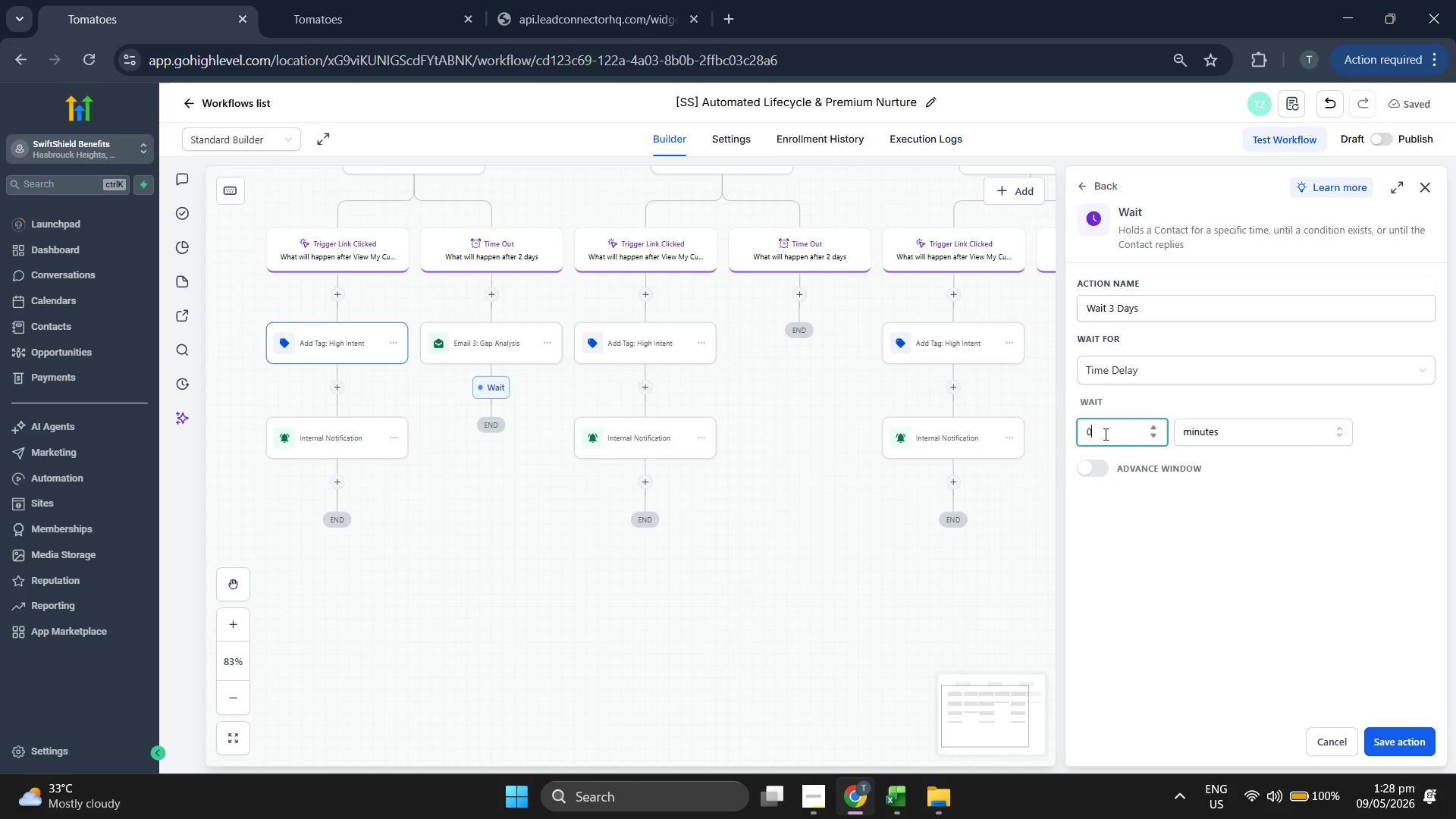 
key(3)
 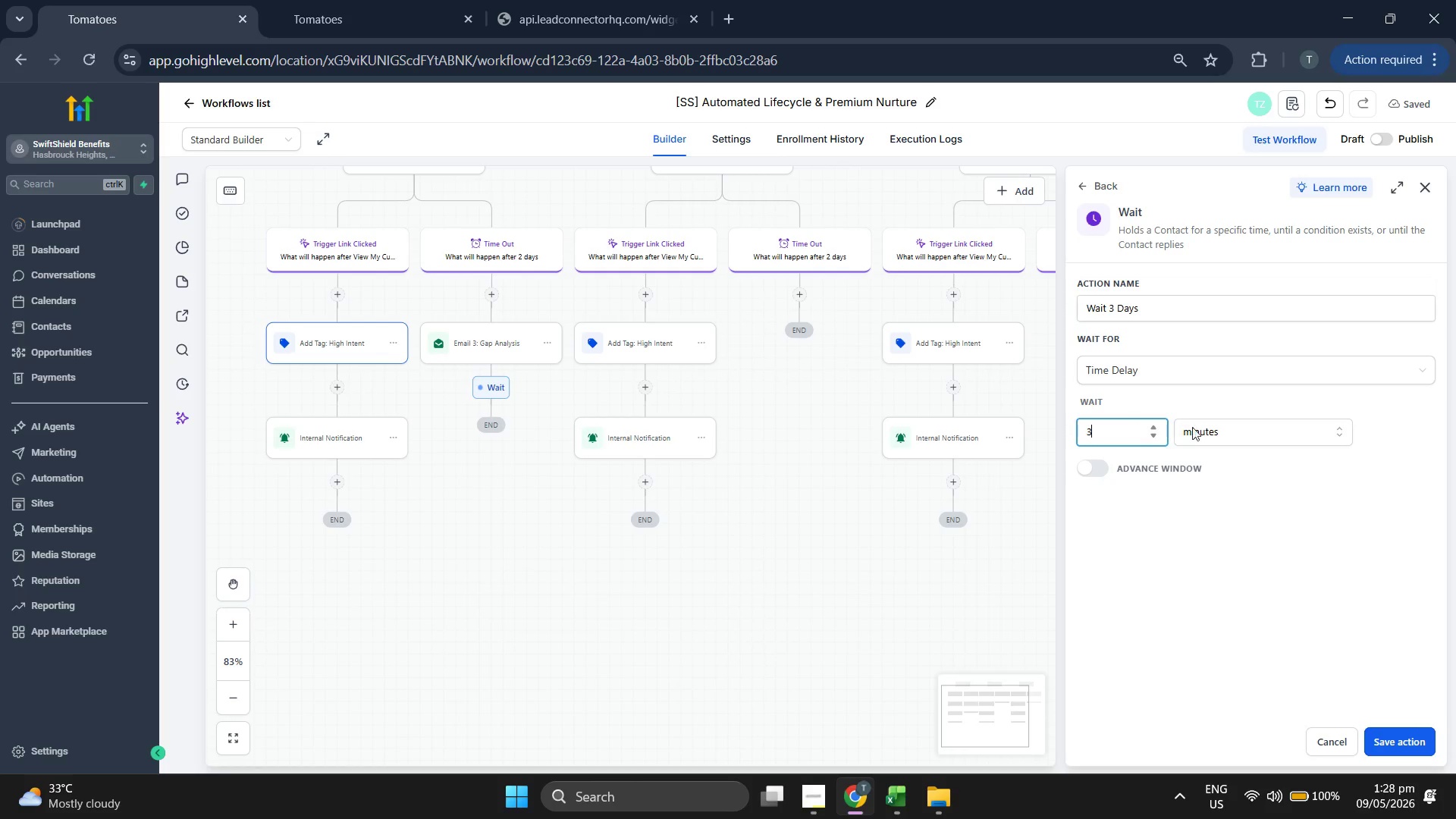 
left_click([1203, 425])
 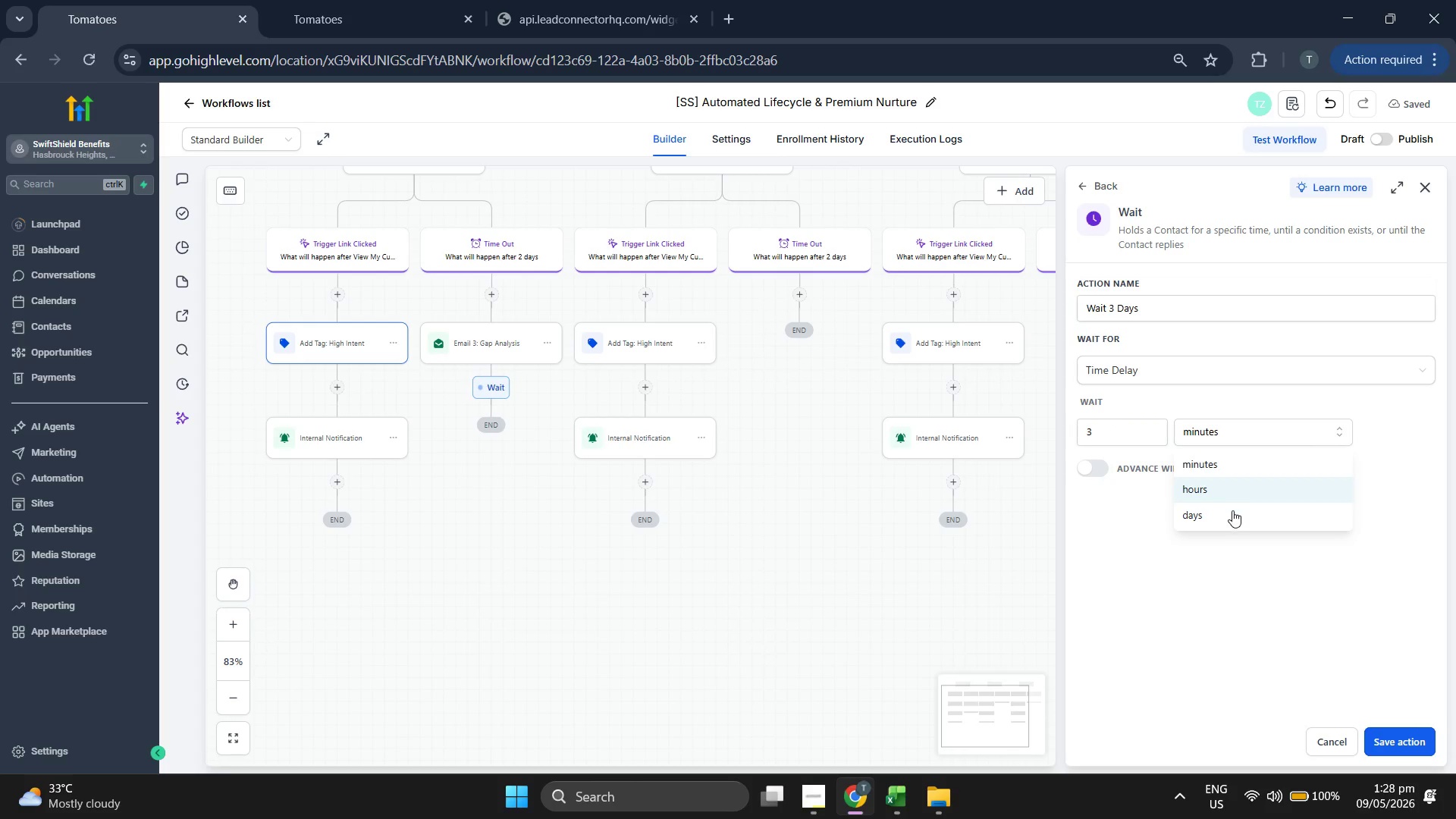 
left_click([1234, 517])
 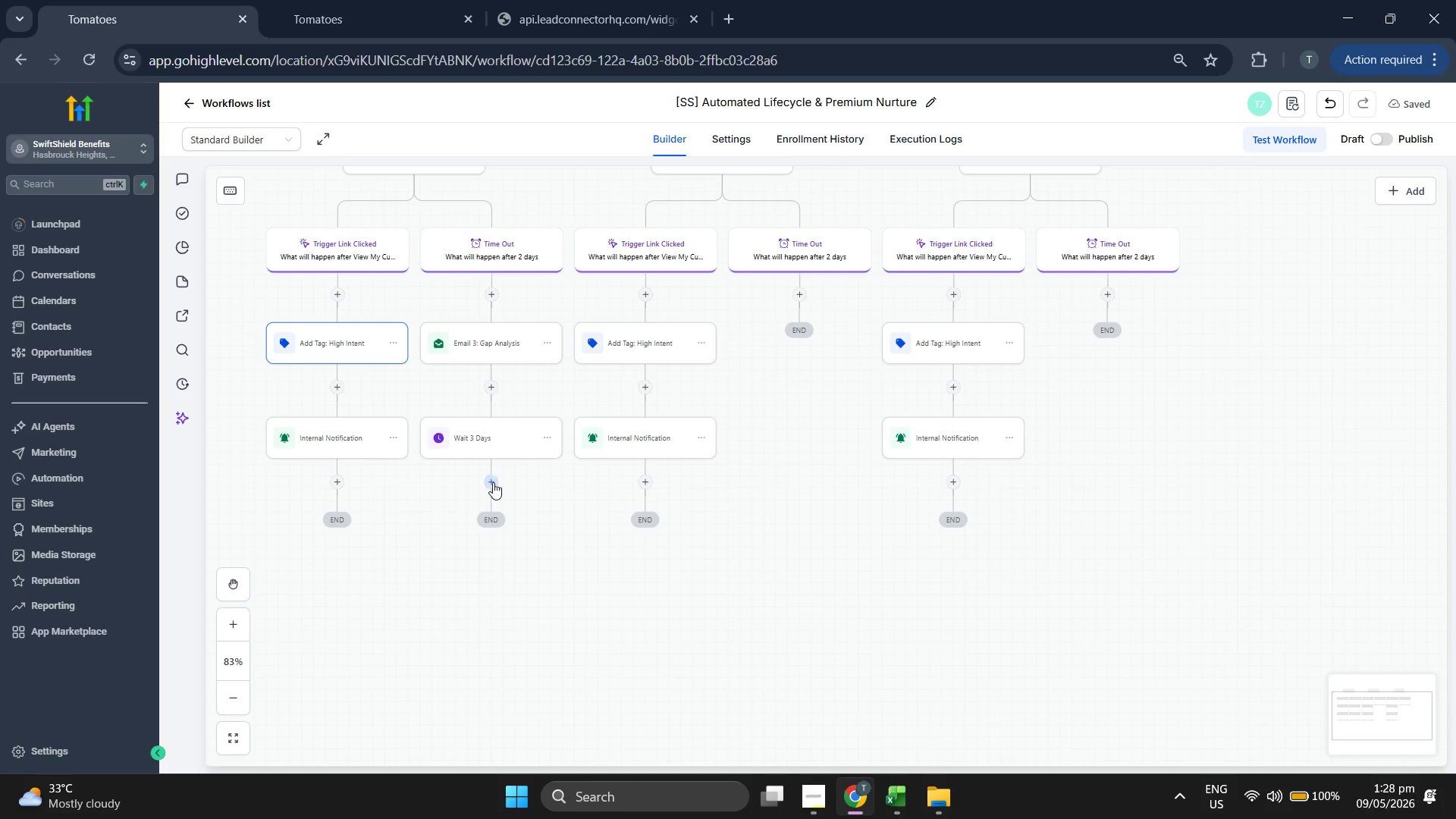 
left_click_drag(start_coordinate=[775, 433], to_coordinate=[760, 504])
 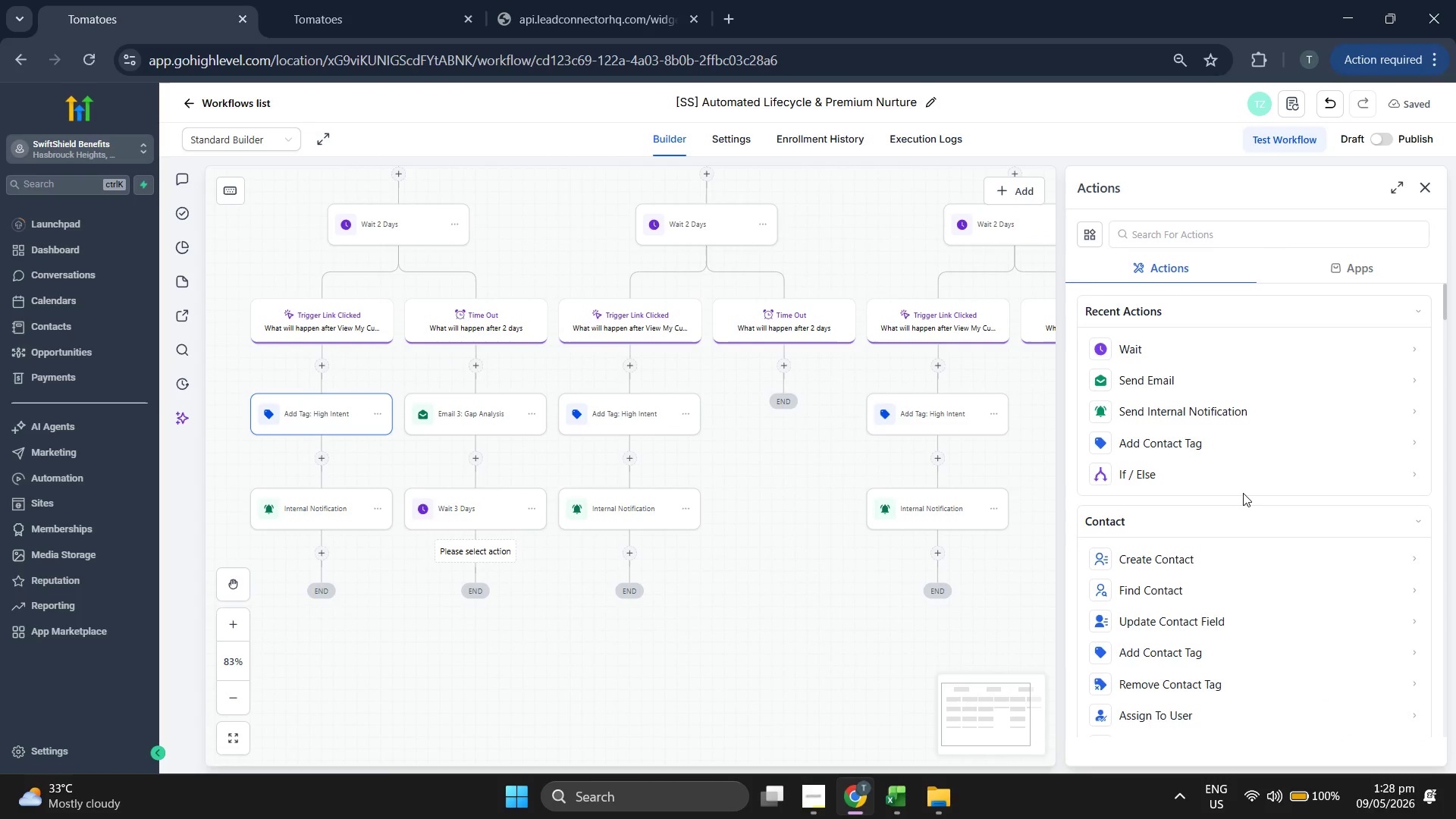 
scroll: coordinate [1252, 510], scroll_direction: down, amount: 5.0
 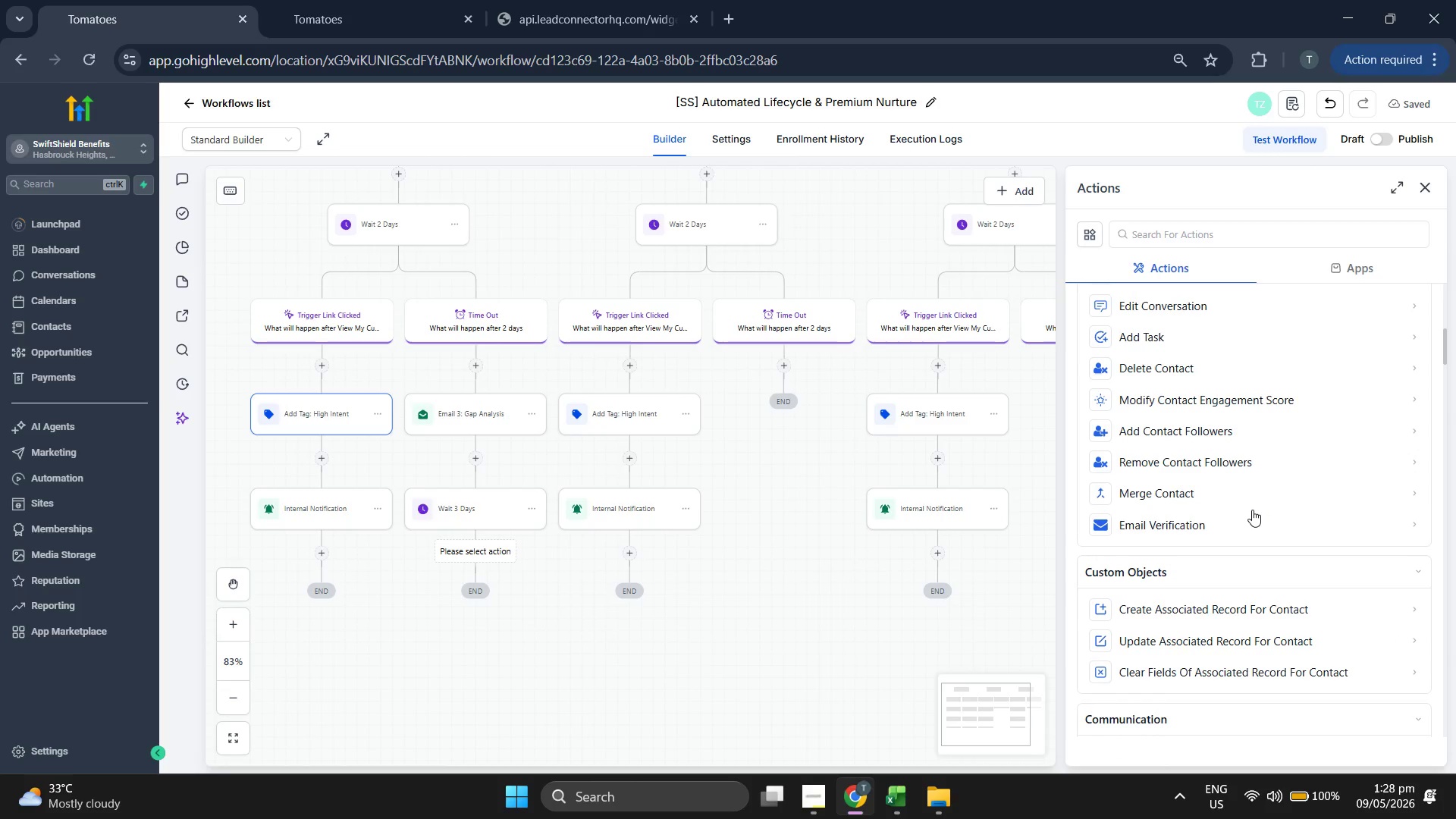 
scroll: coordinate [1252, 510], scroll_direction: down, amount: 5.0
 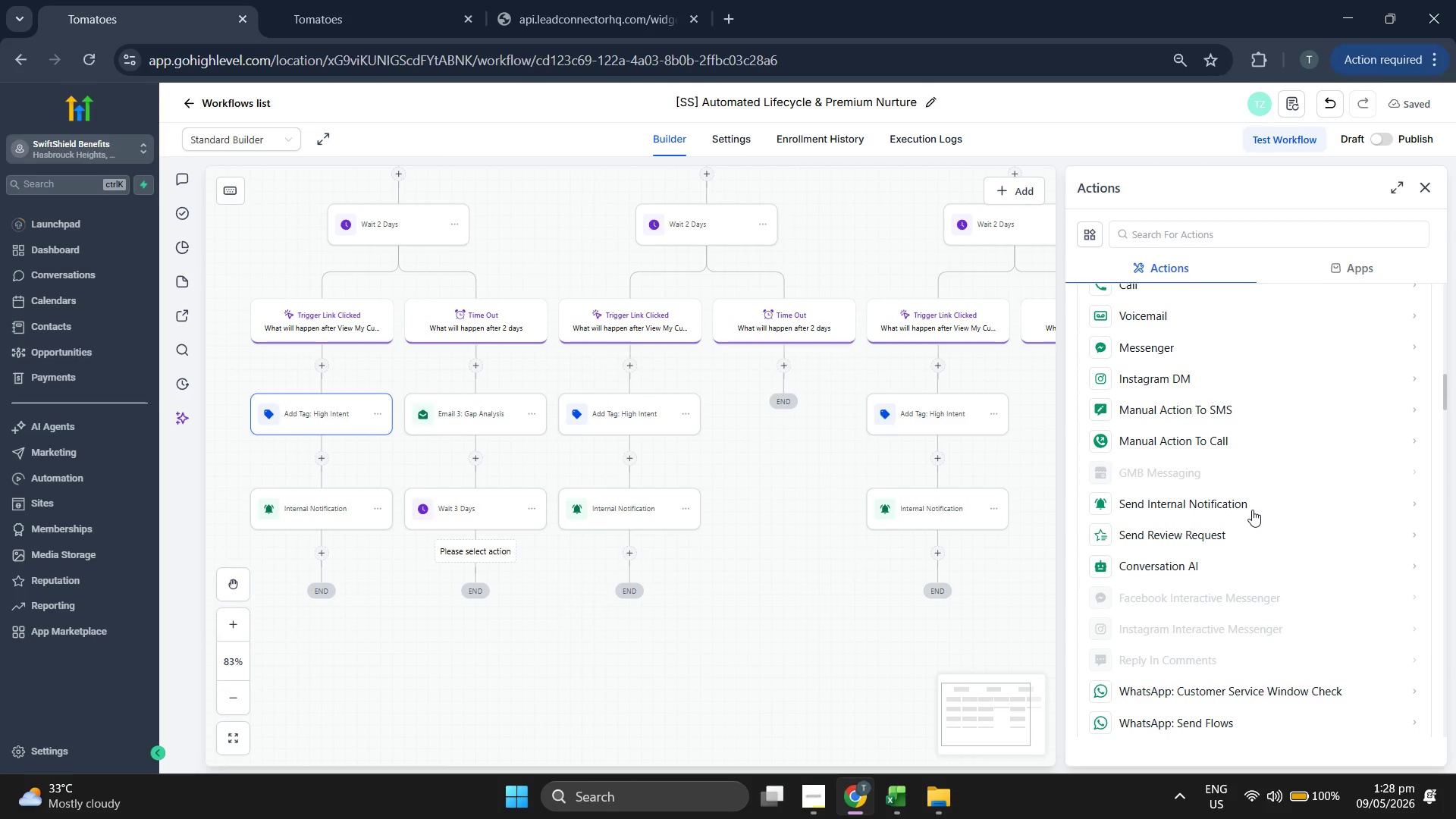 
scroll: coordinate [1252, 510], scroll_direction: down, amount: 4.0
 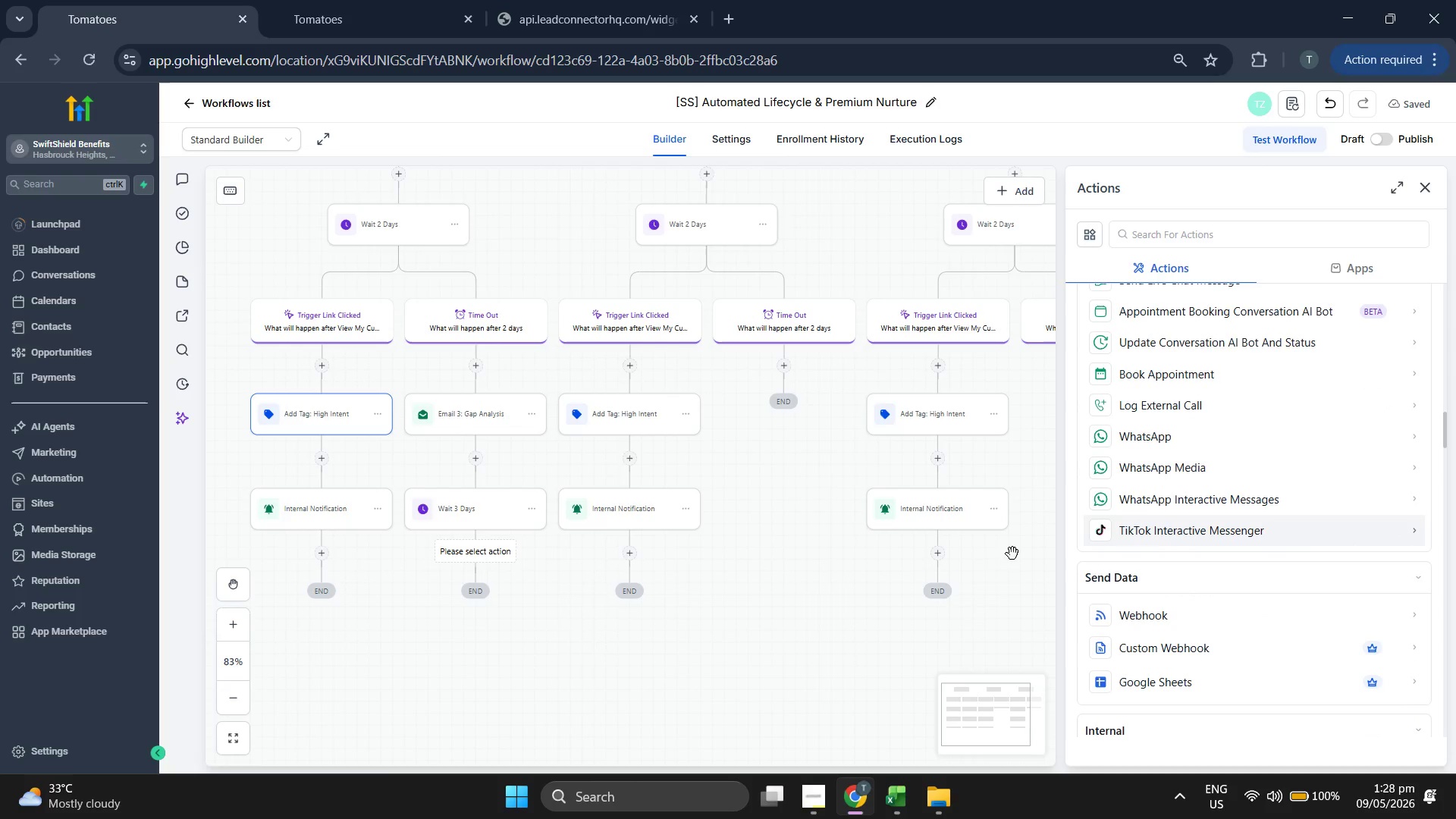 
left_click_drag(start_coordinate=[754, 570], to_coordinate=[753, 545])
 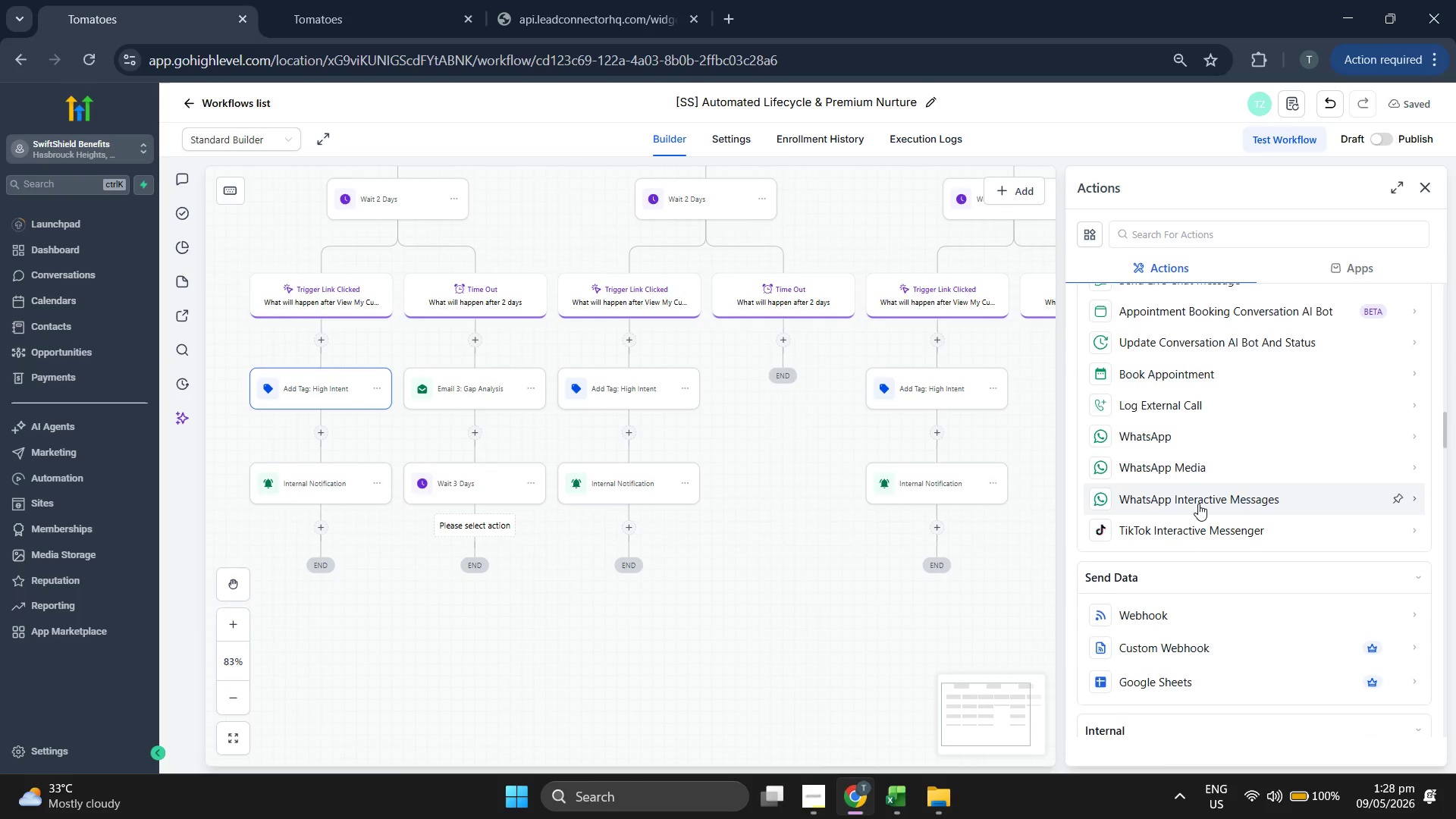 
scroll: coordinate [1200, 513], scroll_direction: down, amount: 6.0
 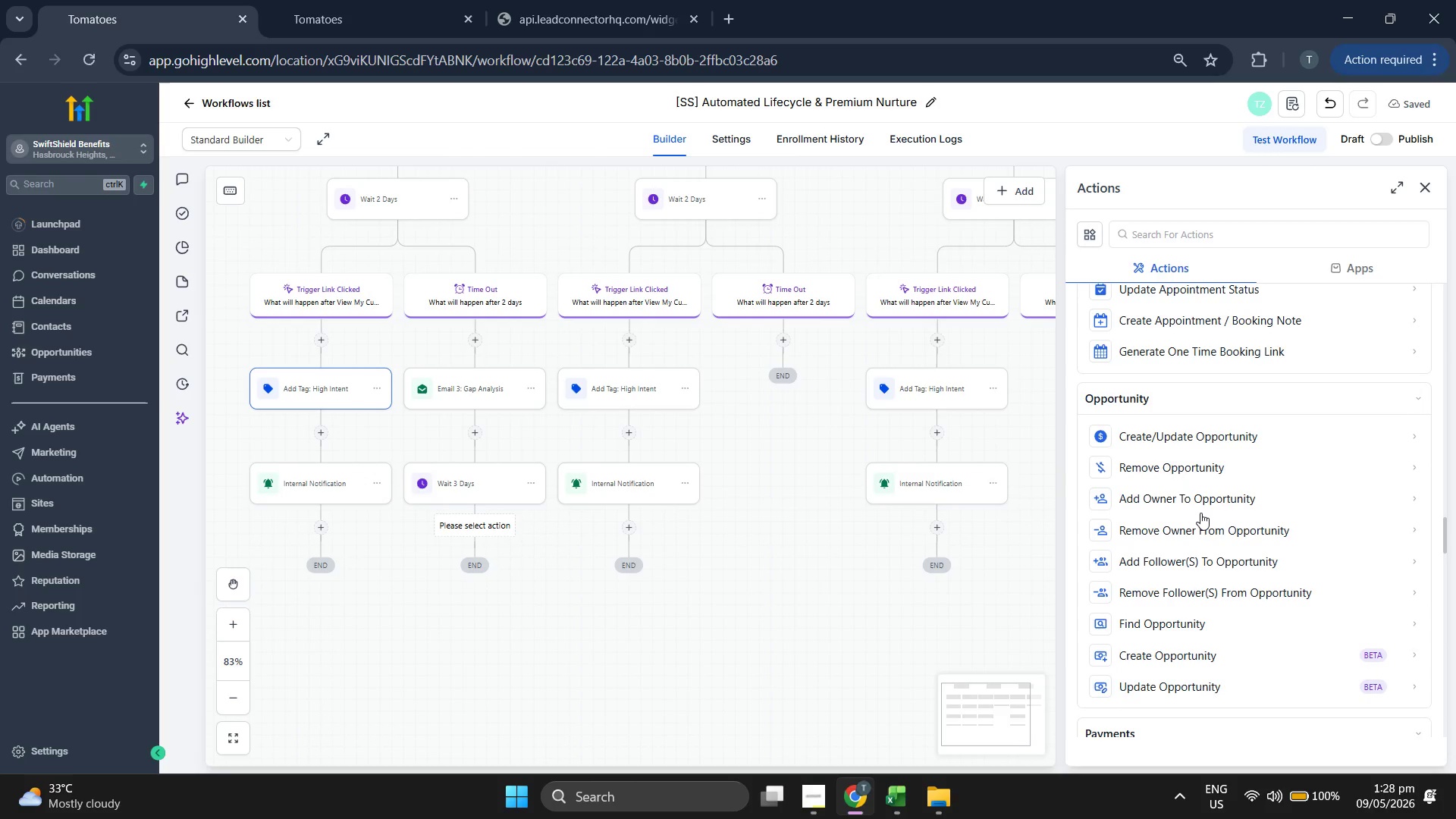 
scroll: coordinate [1201, 520], scroll_direction: up, amount: 18.0
 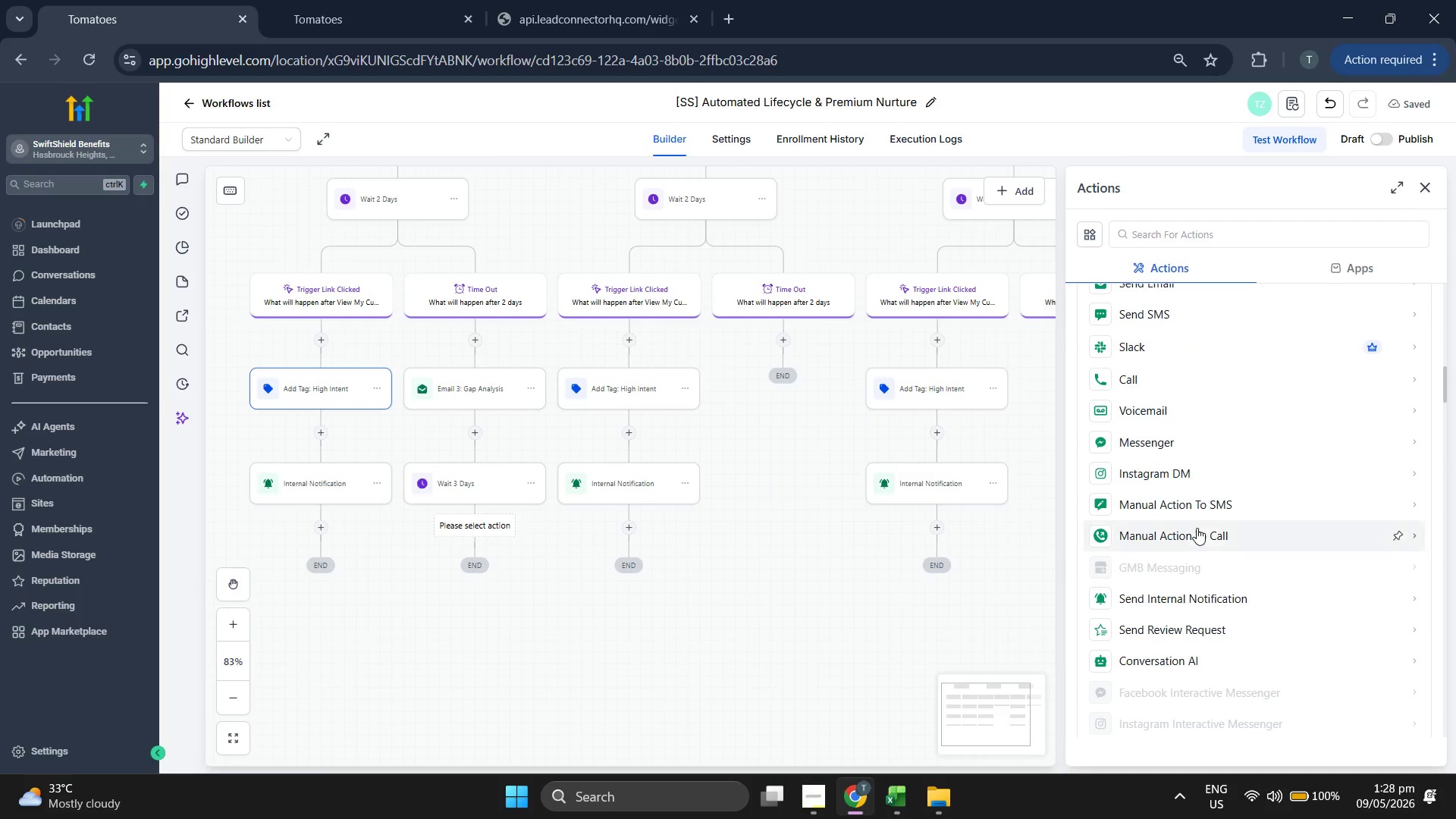 
scroll: coordinate [1195, 526], scroll_direction: up, amount: 2.0
 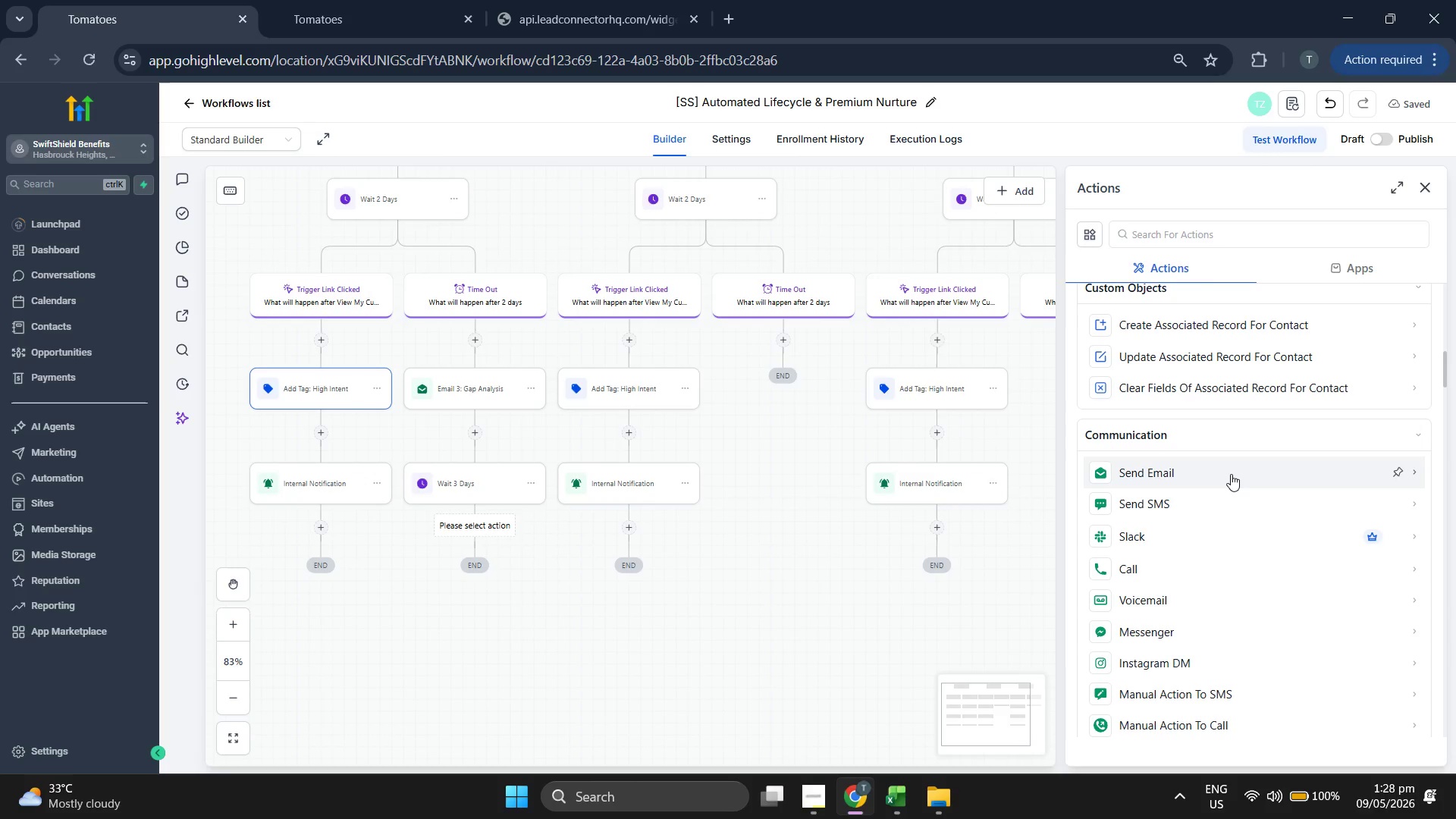 
left_click([1231, 474])
 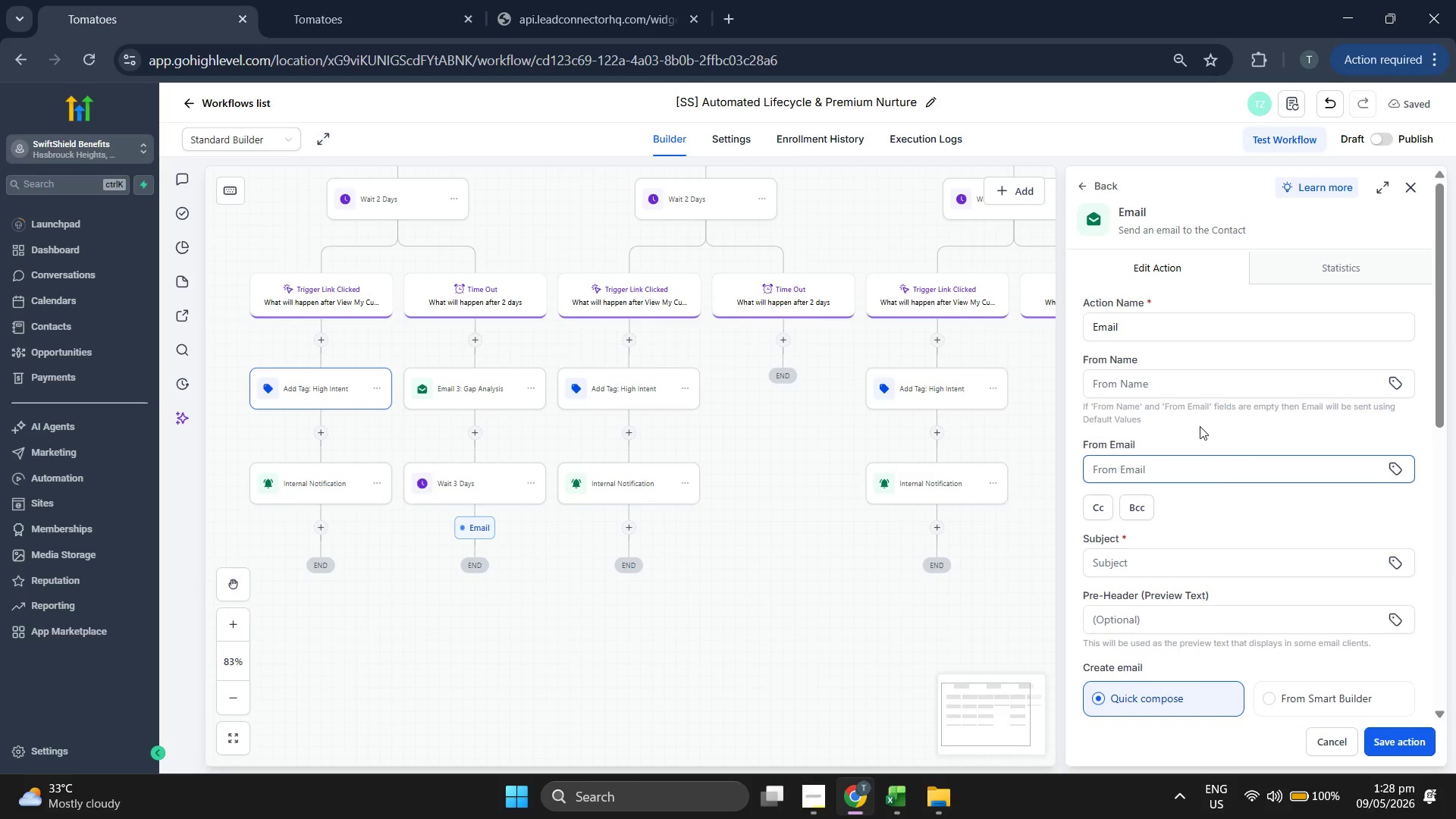 
type( 4: Ci)
key(Backspace)
type(lient Spotlight_ )
key(Backspace)
key(Backspace)
type( (Doc)
key(Backspace)
key(Backspace)
key(Backspace)
type(Social Proof))
 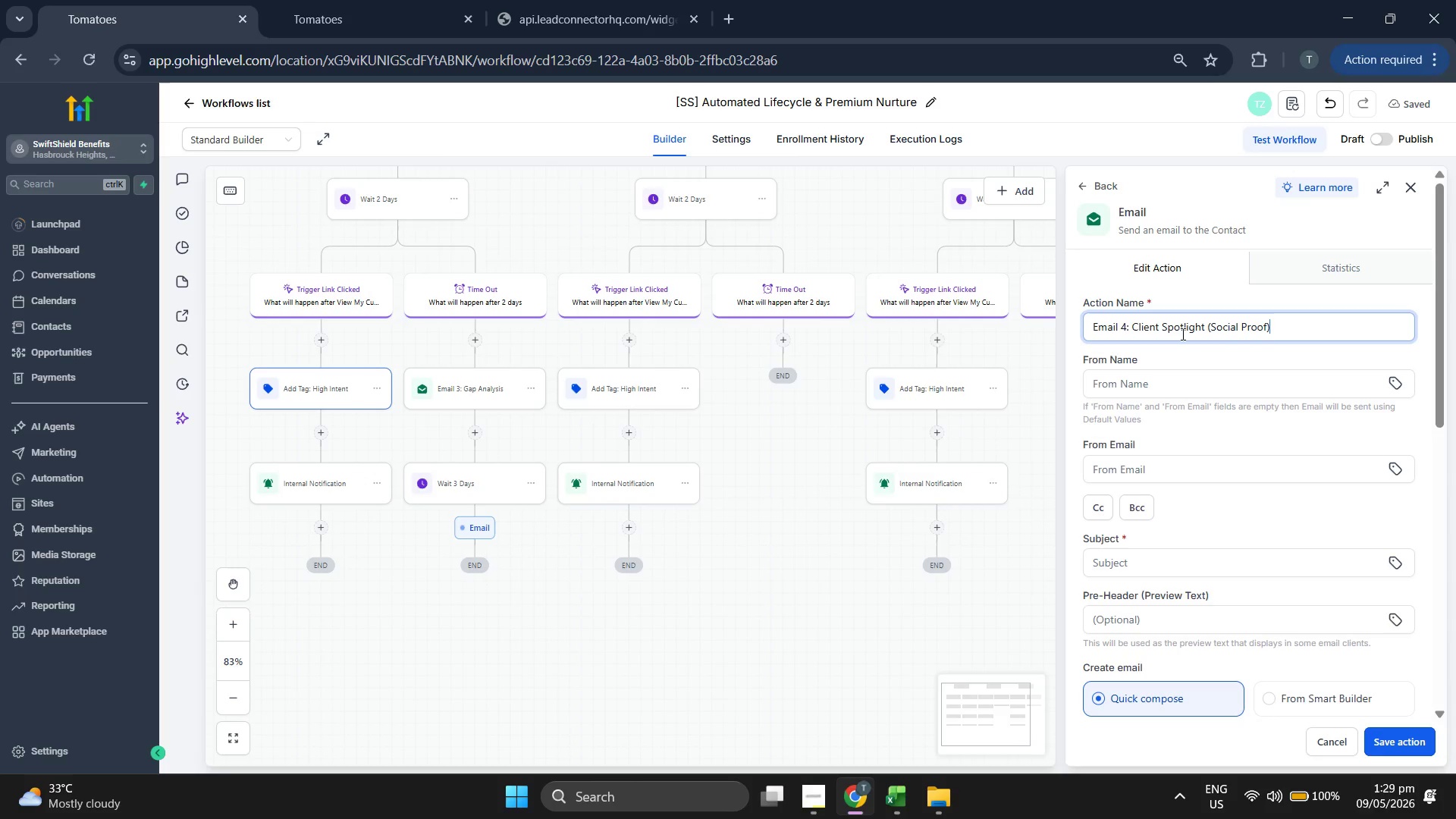 
scroll: coordinate [1223, 610], scroll_direction: down, amount: 5.0
 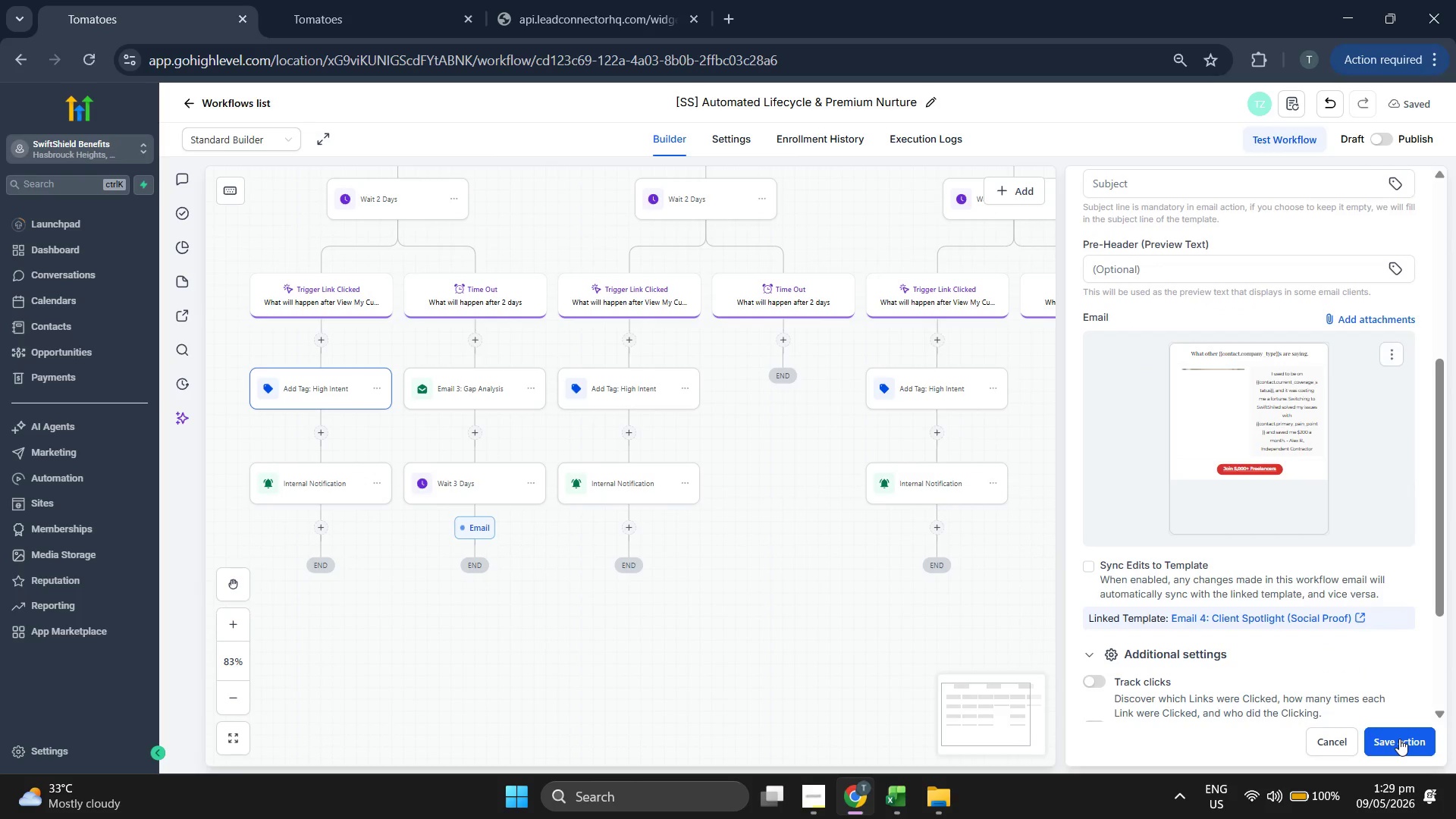 
left_click([1399, 739])
 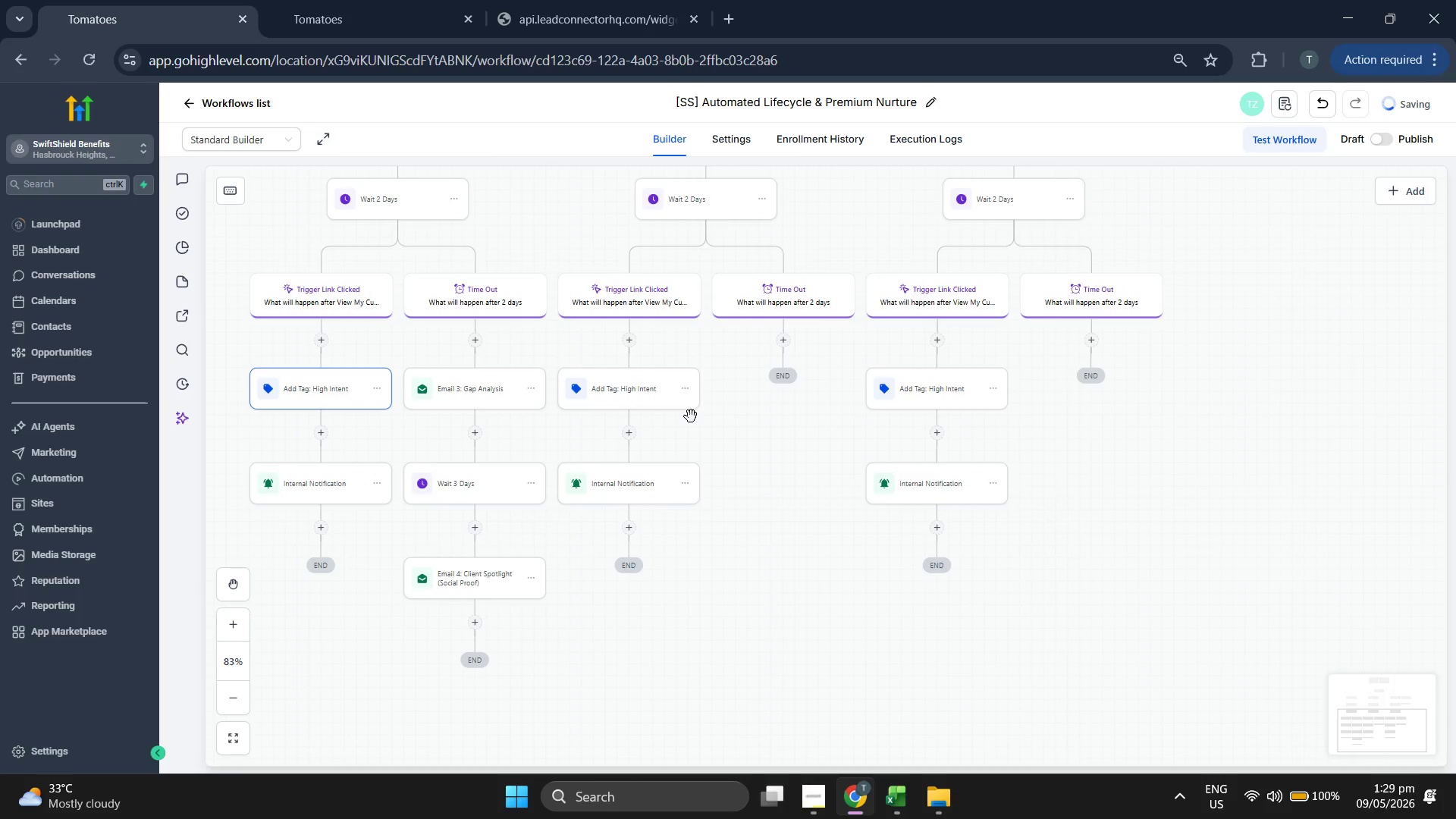 
left_click_drag(start_coordinate=[631, 498], to_coordinate=[690, 422])
 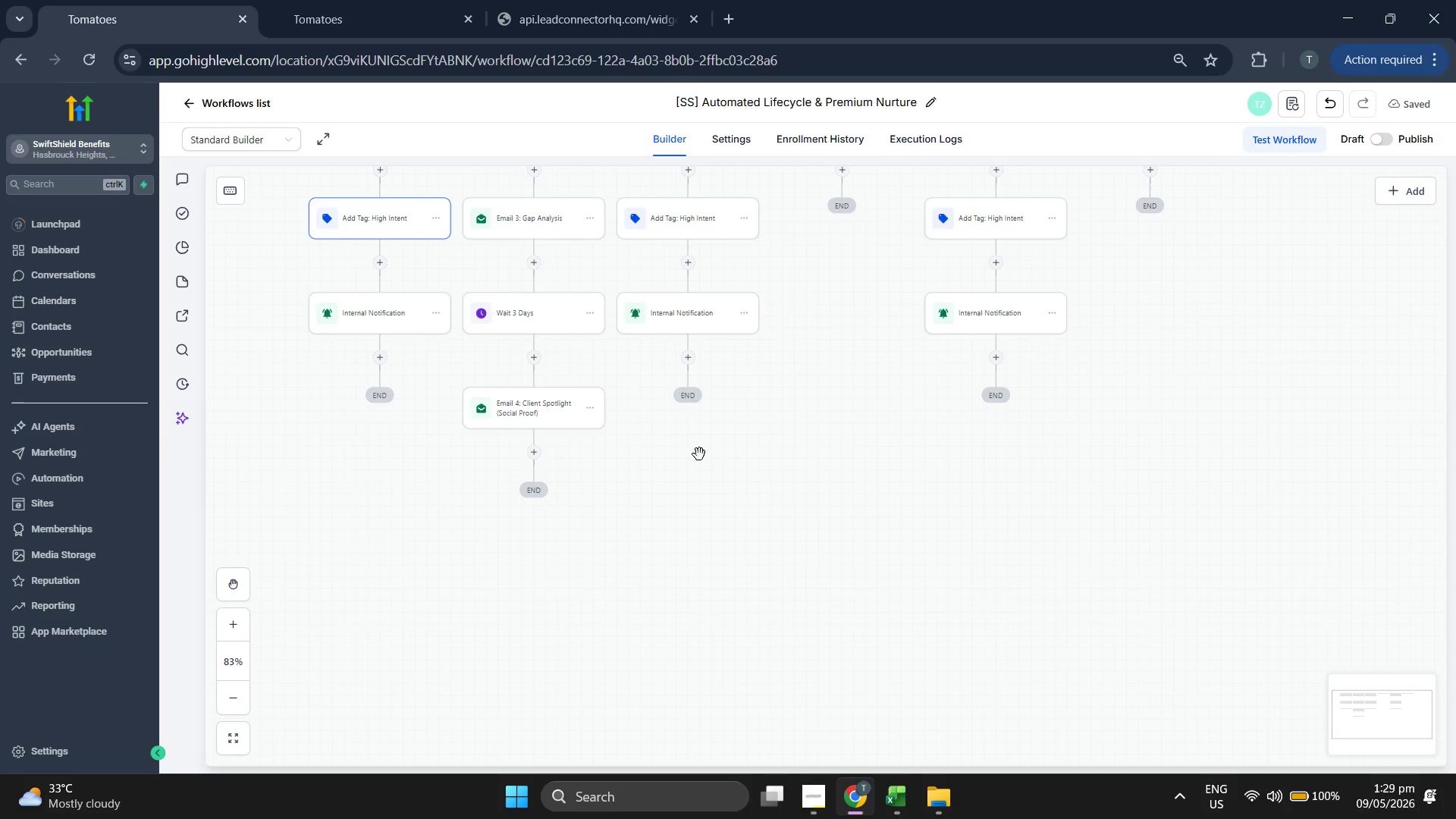 
scroll: coordinate [691, 416], scroll_direction: down, amount: 2.0
 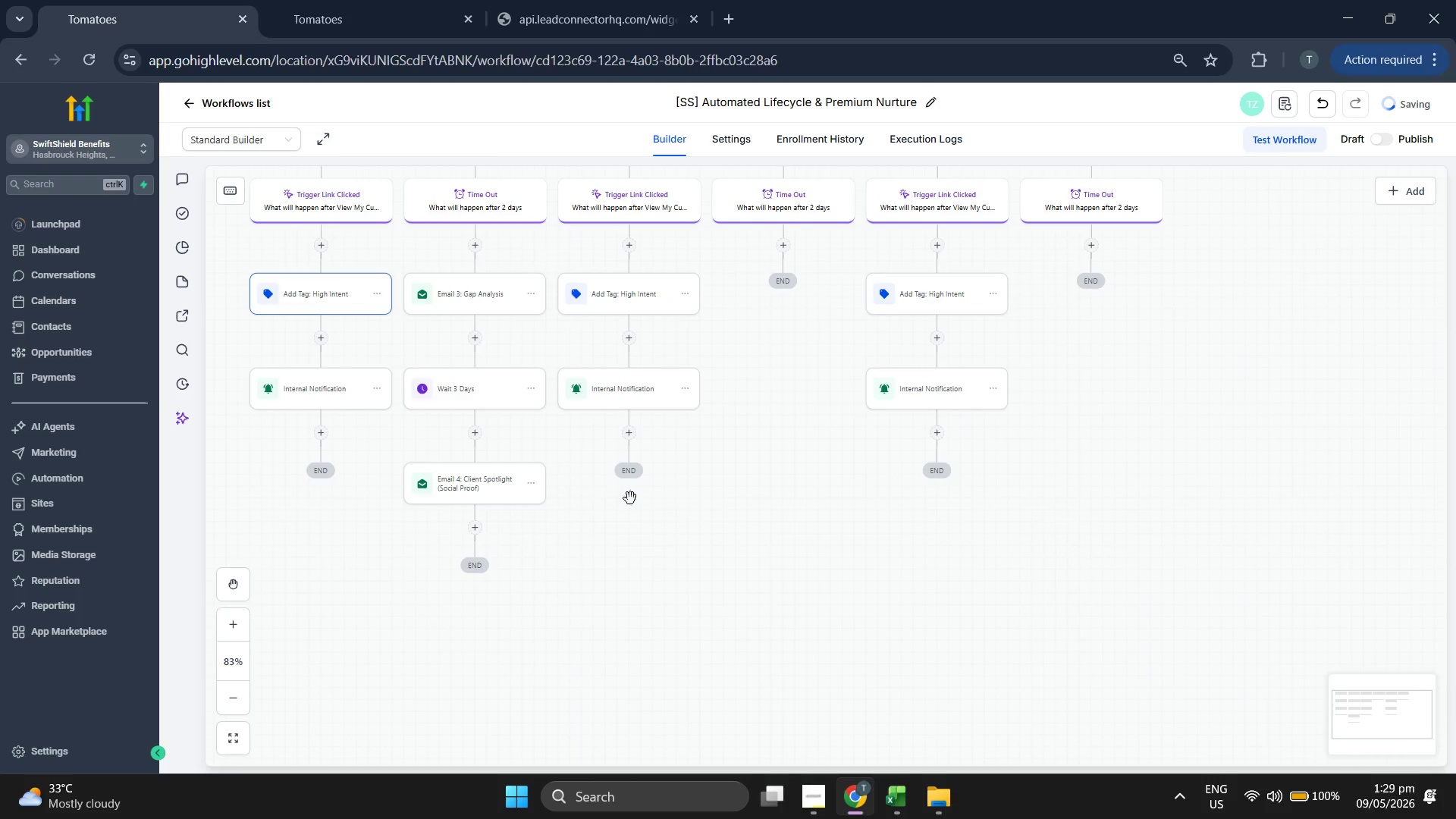 
scroll: coordinate [676, 490], scroll_direction: up, amount: 1.0
 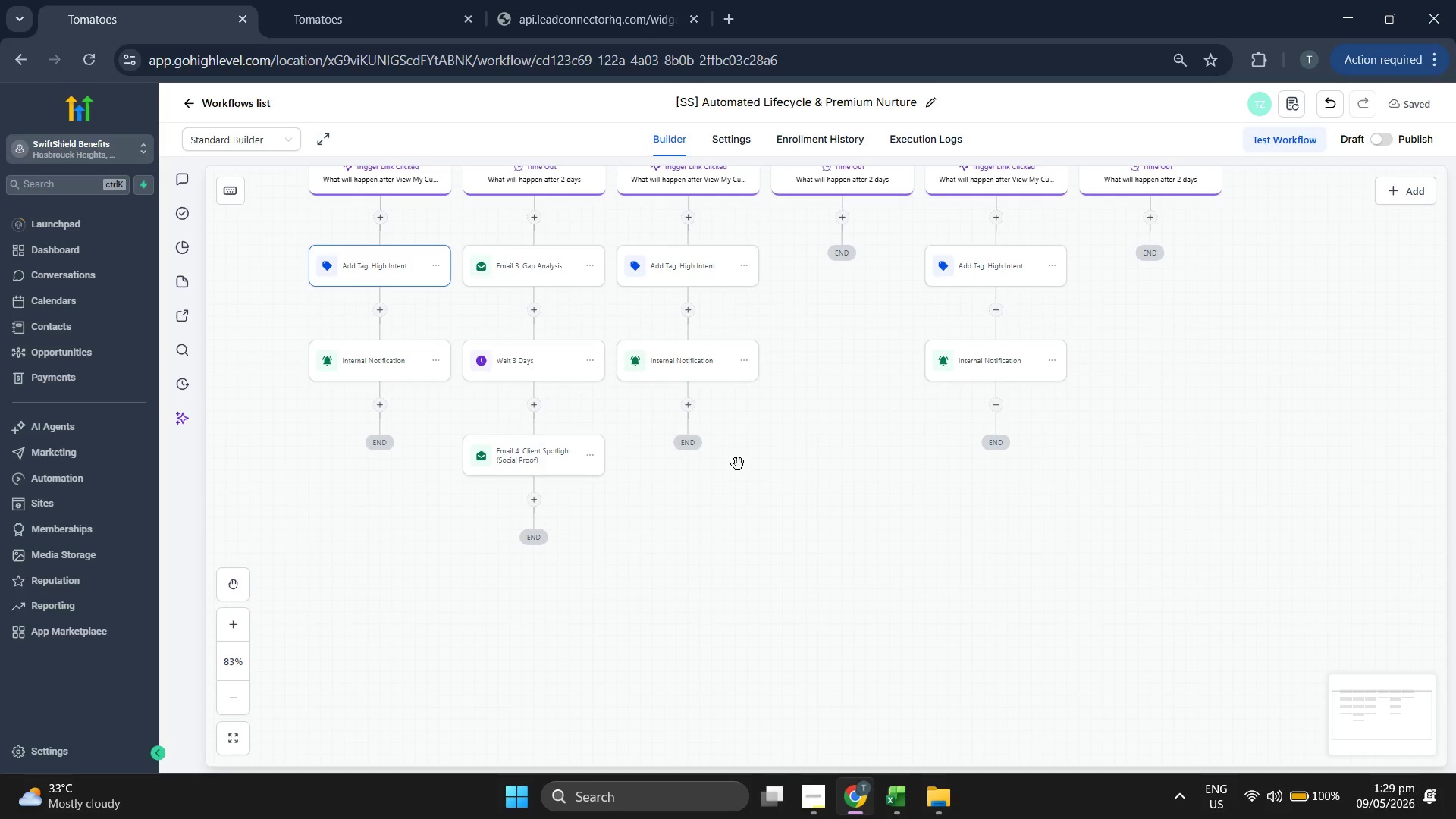 
scroll: coordinate [738, 463], scroll_direction: down, amount: 1.0
 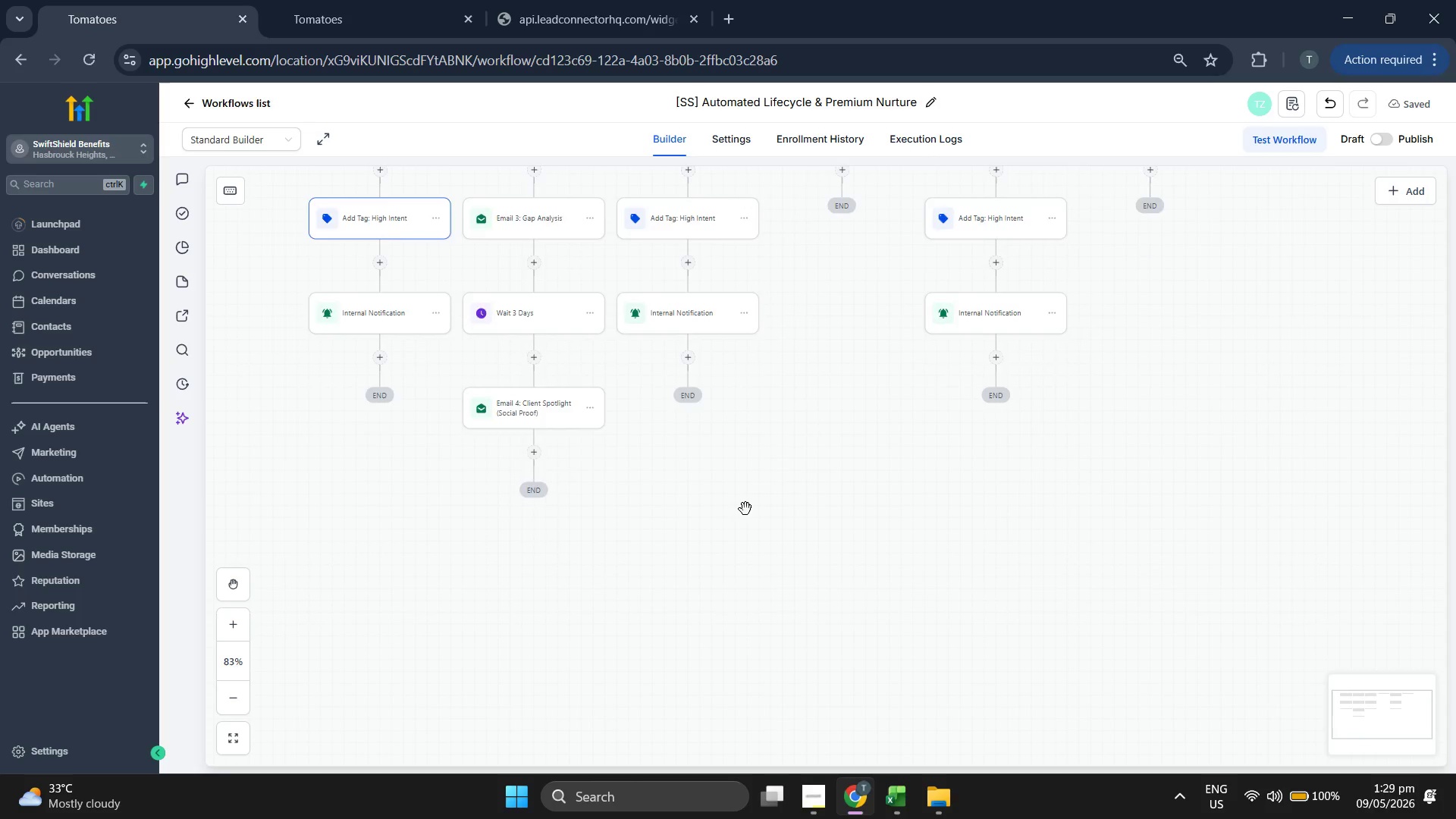 
scroll: coordinate [745, 509], scroll_direction: up, amount: 1.0
 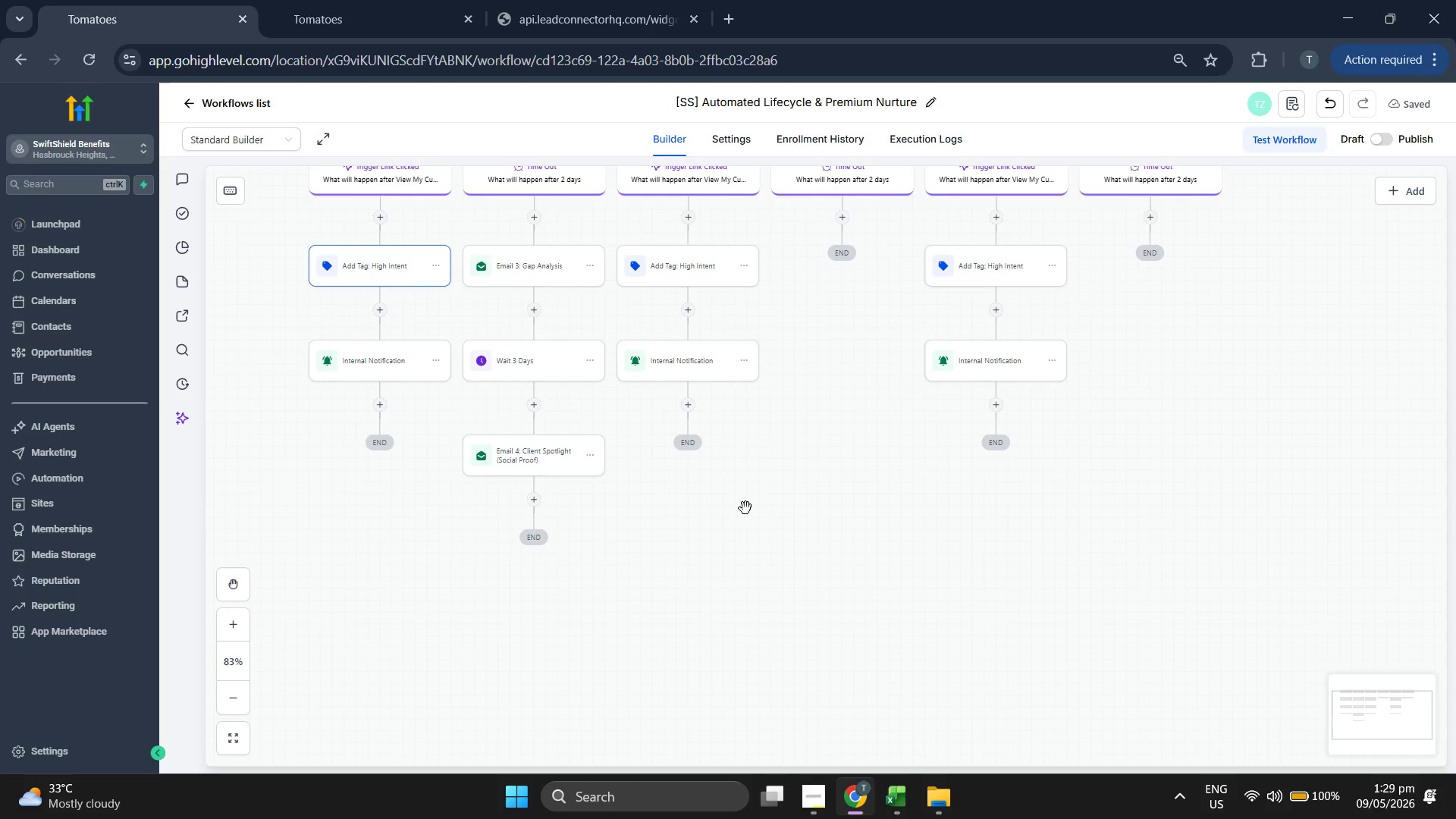 
scroll: coordinate [745, 508], scroll_direction: down, amount: 1.0
 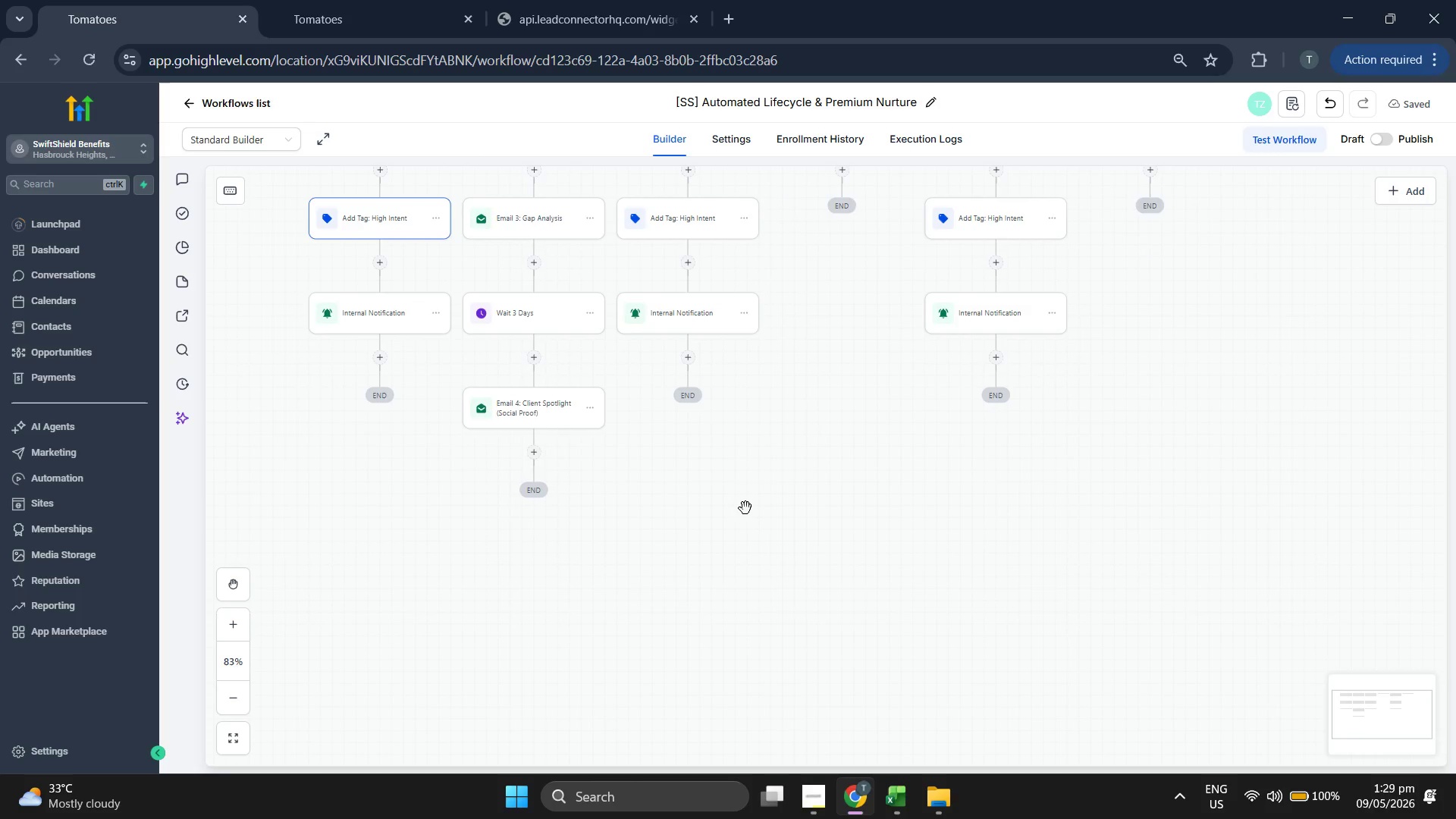 
scroll: coordinate [745, 508], scroll_direction: up, amount: 2.0
 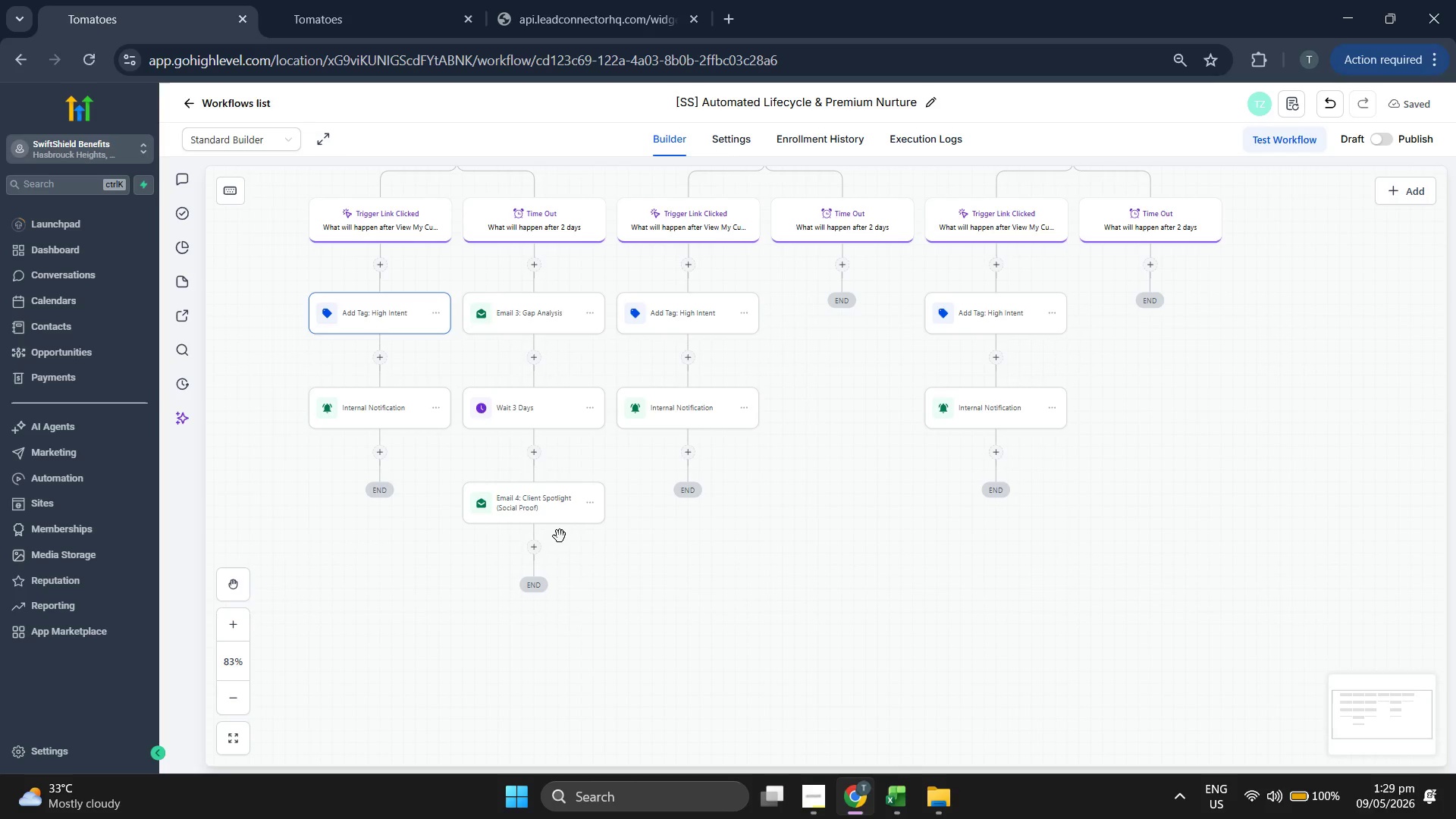 
left_click([529, 556])
 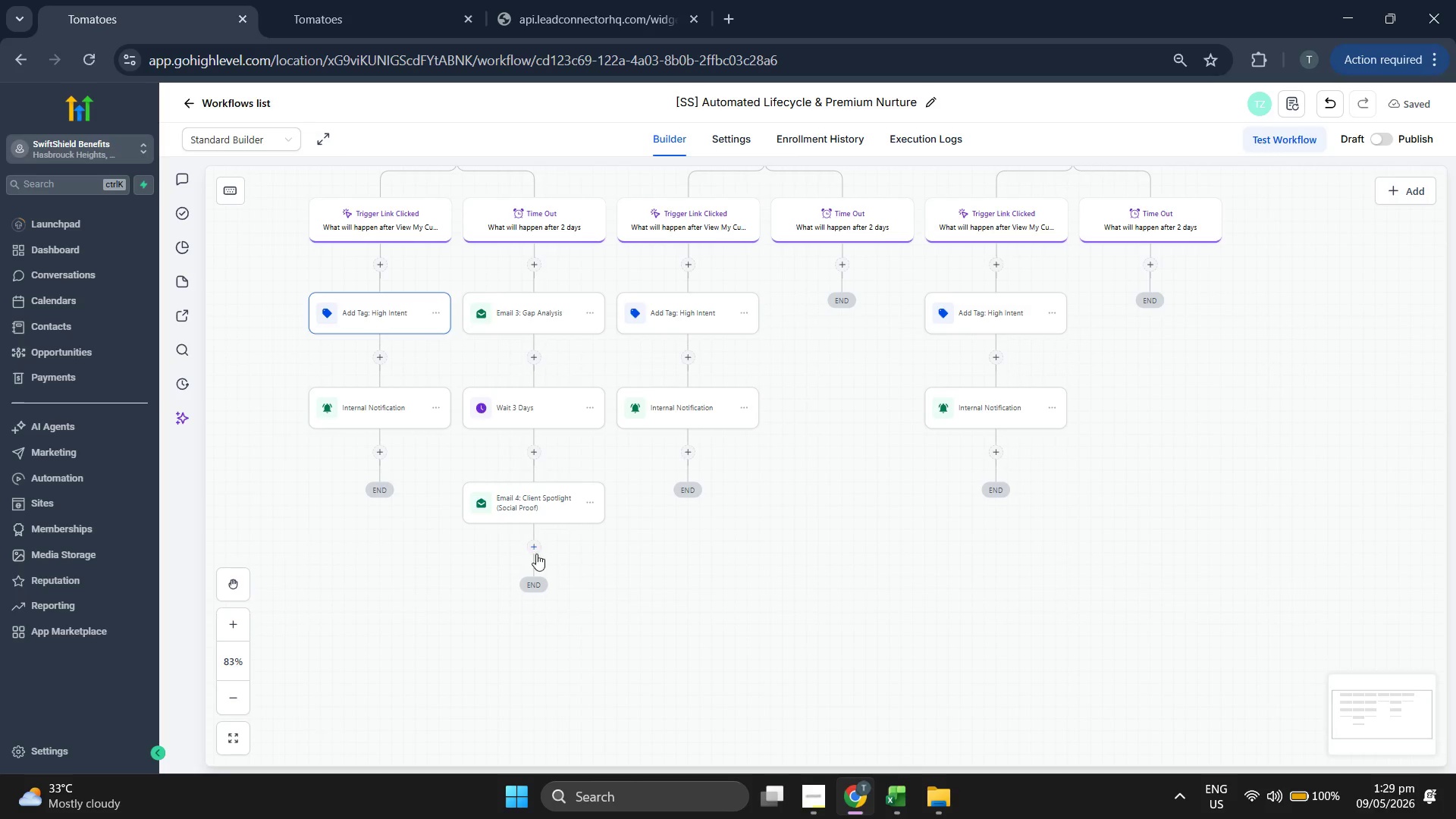 
left_click([537, 553])
 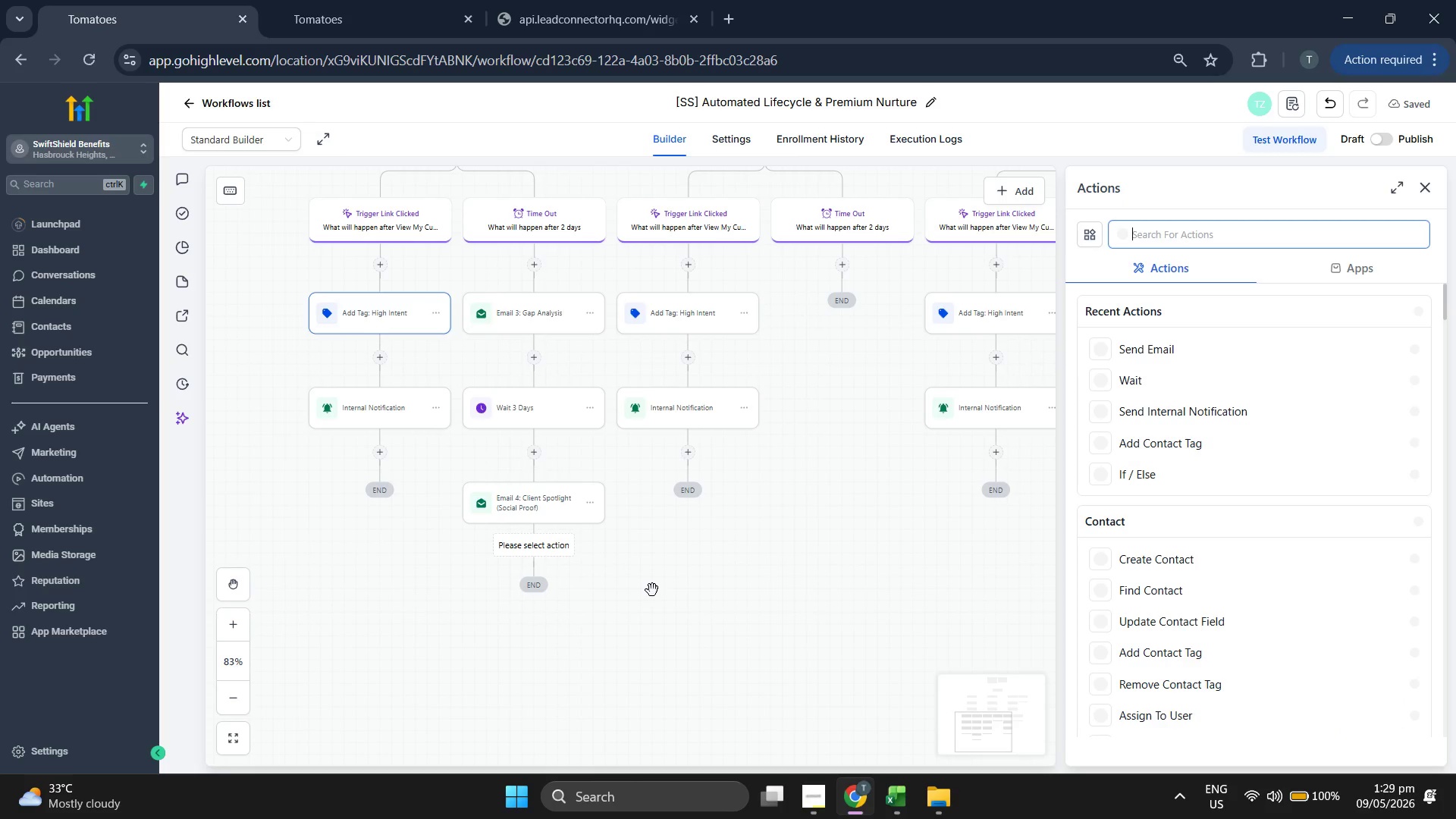 
left_click_drag(start_coordinate=[652, 592], to_coordinate=[661, 567])
 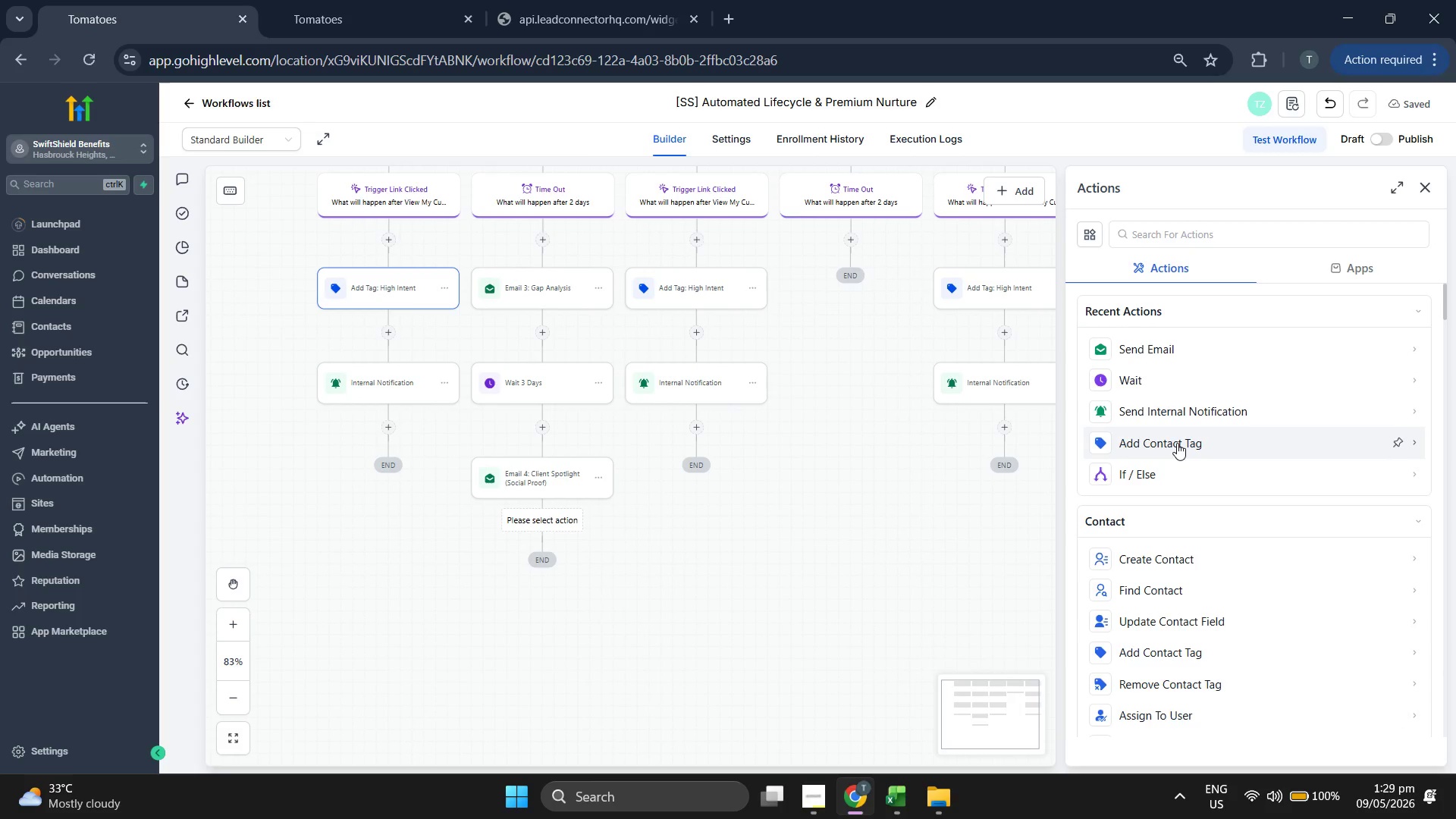 
scroll: coordinate [1177, 443], scroll_direction: down, amount: 1.0
 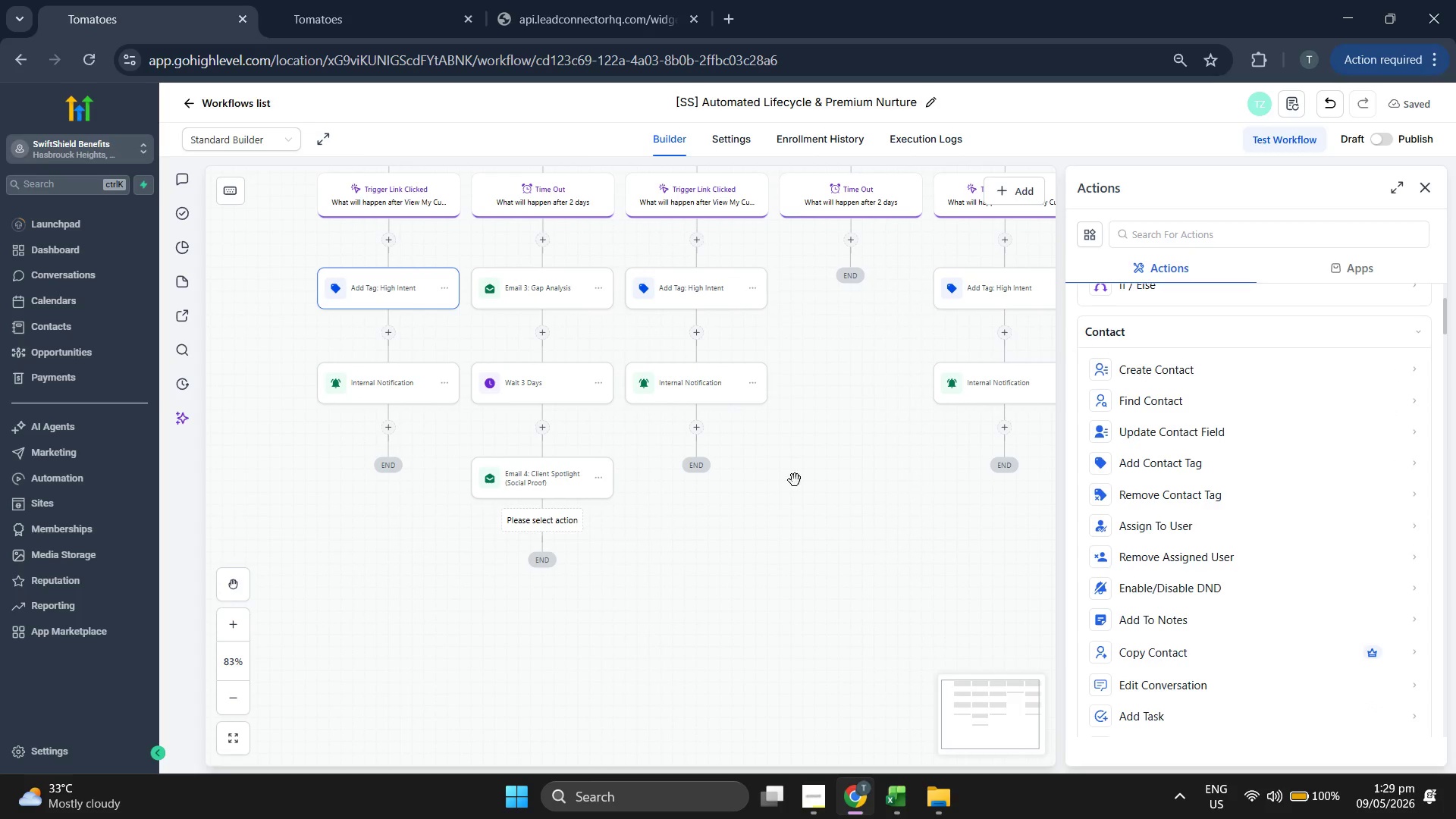 
scroll: coordinate [787, 486], scroll_direction: up, amount: 1.0
 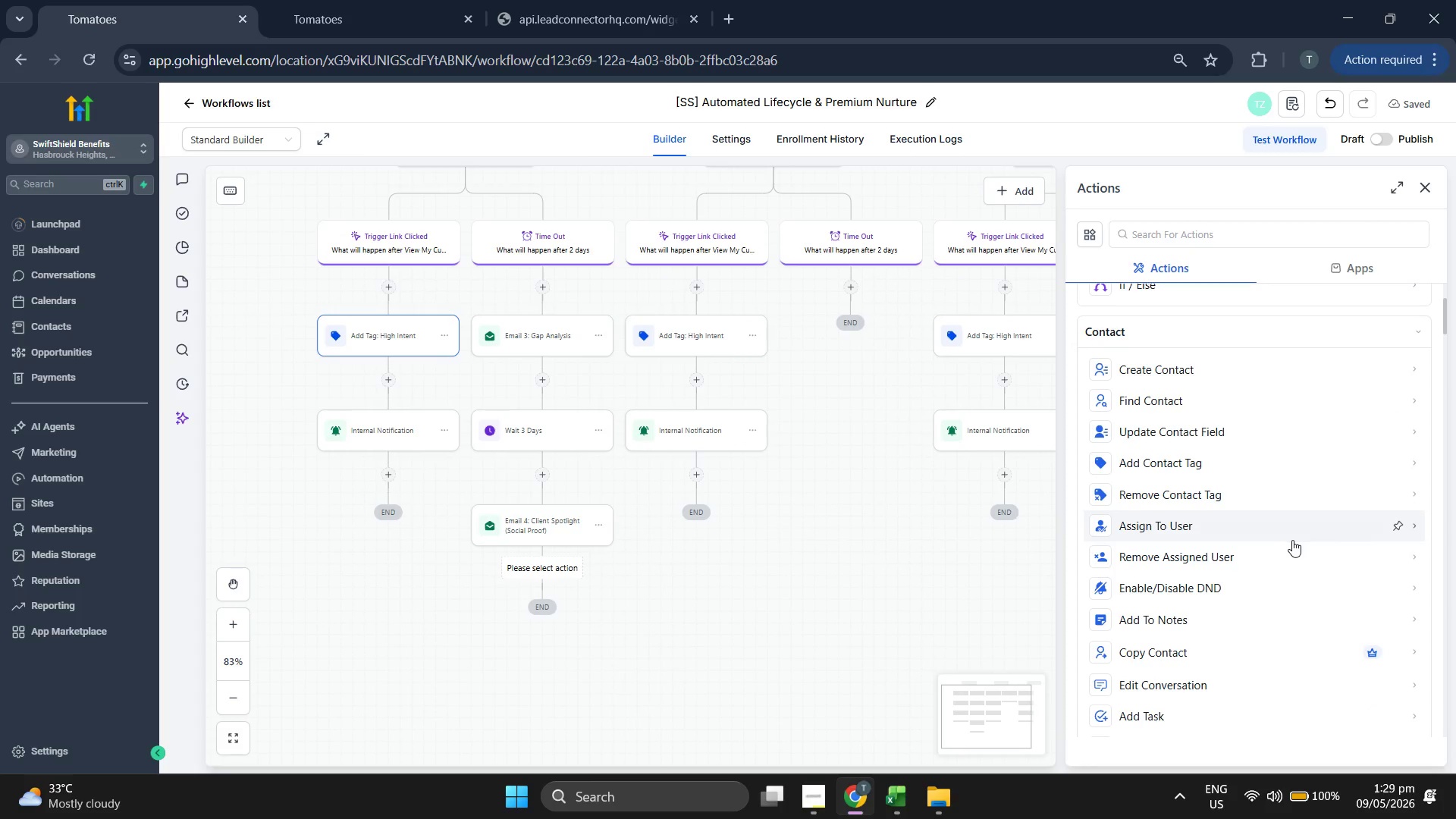 
scroll: coordinate [1292, 540], scroll_direction: down, amount: 1.0
 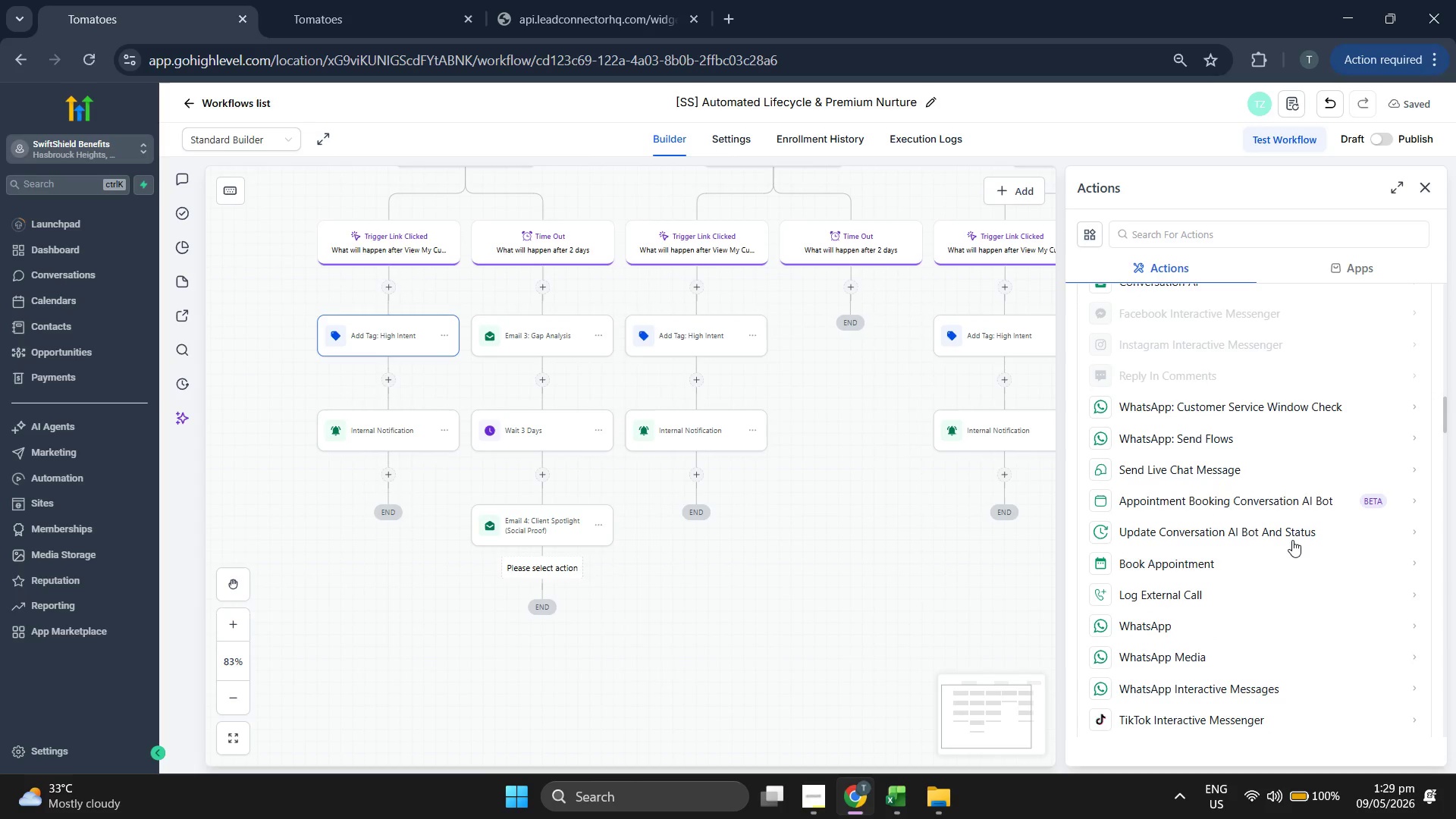 
scroll: coordinate [1269, 532], scroll_direction: up, amount: 19.0
 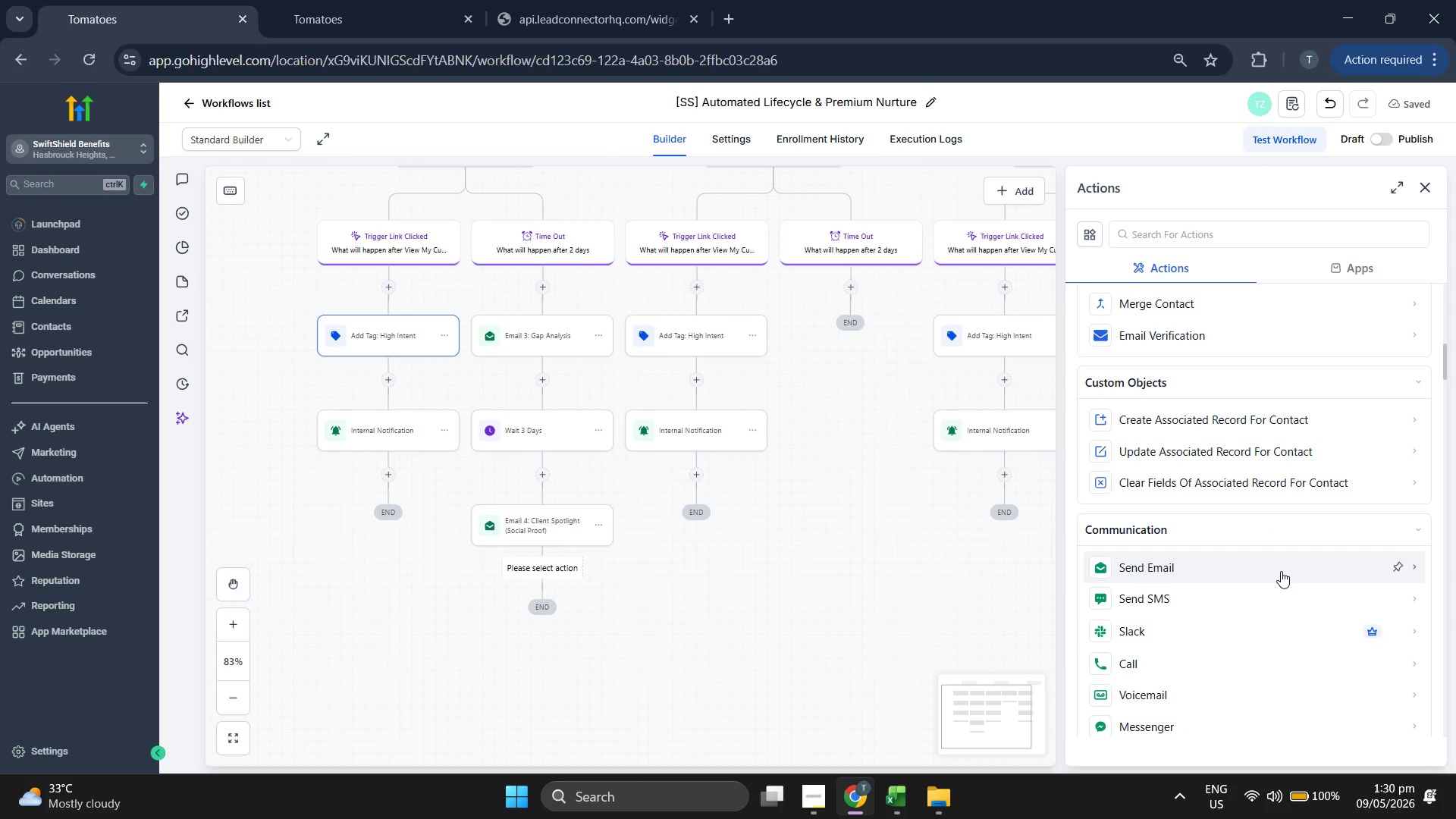 
left_click([1281, 571])
 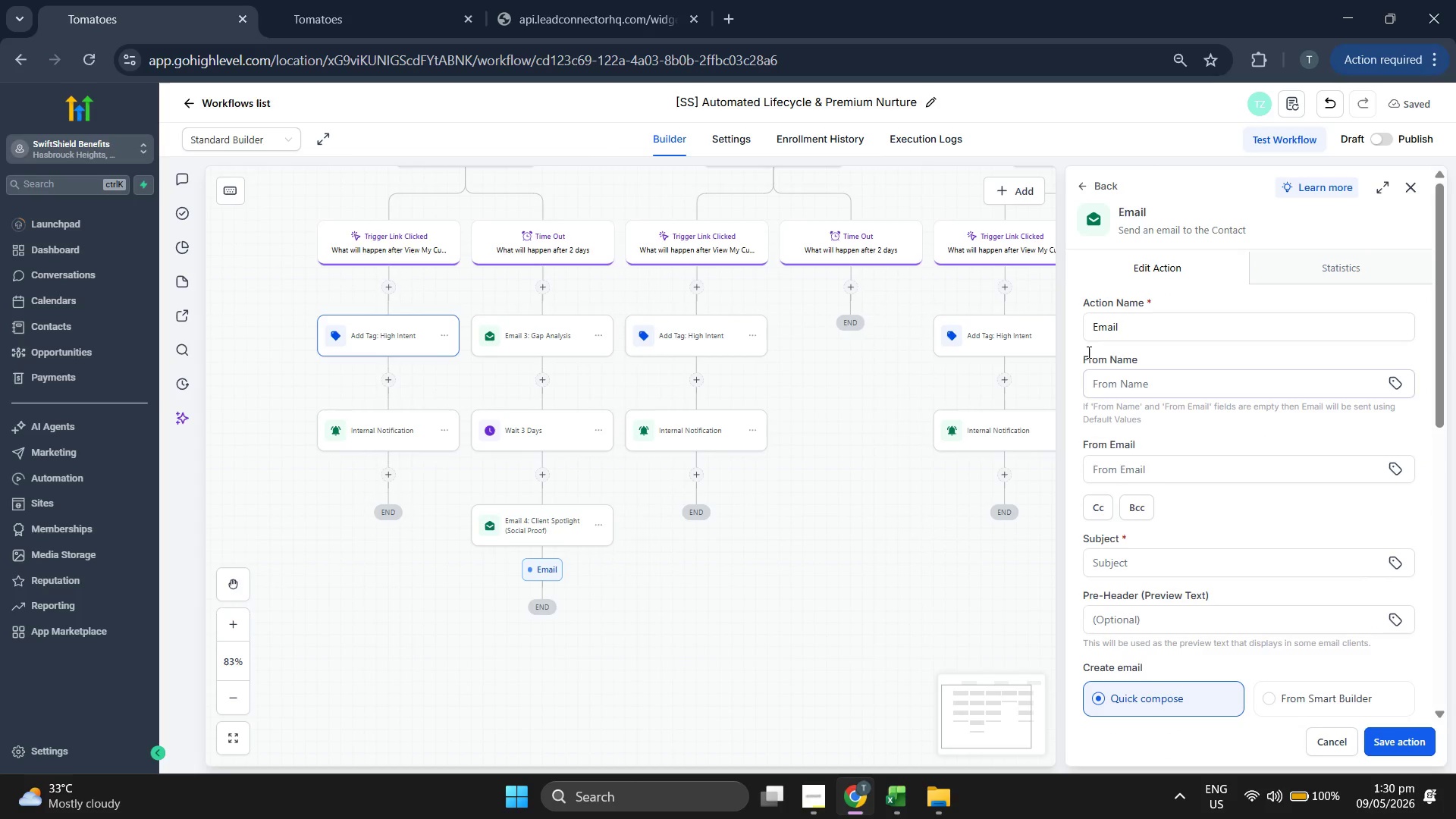 
left_click([1084, 180])
 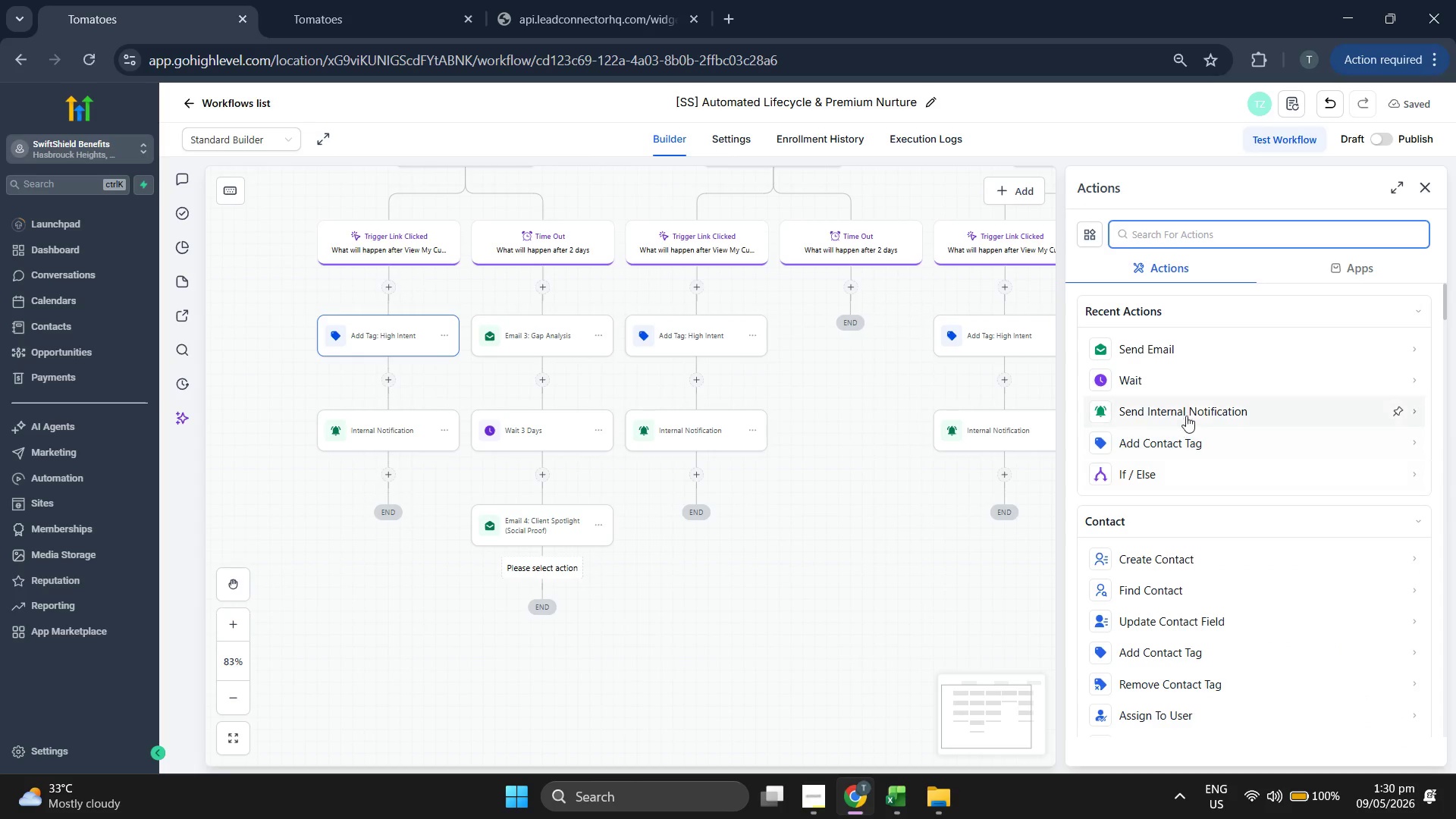 
left_click([1200, 389])
 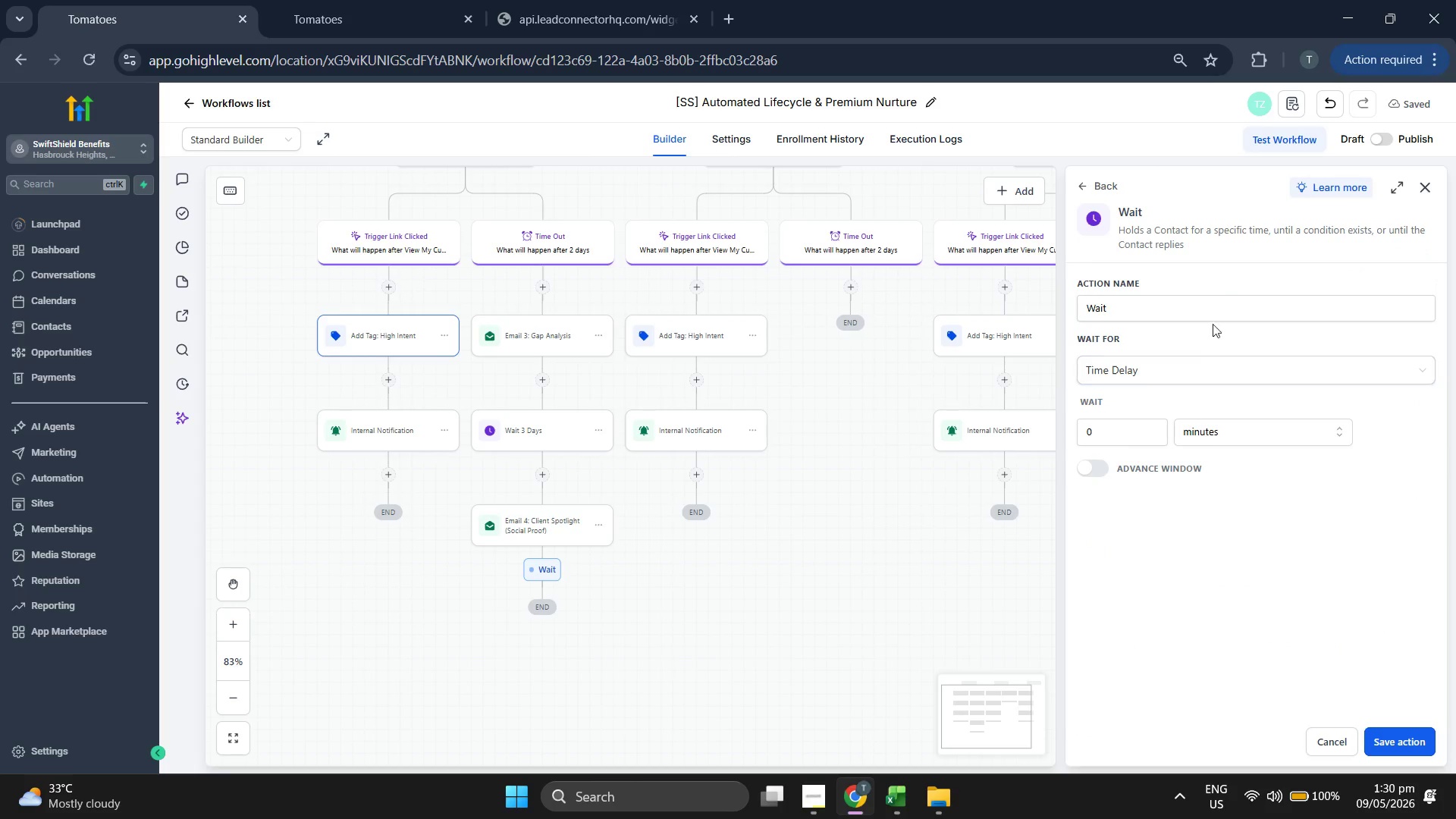 
left_click([1222, 298])
 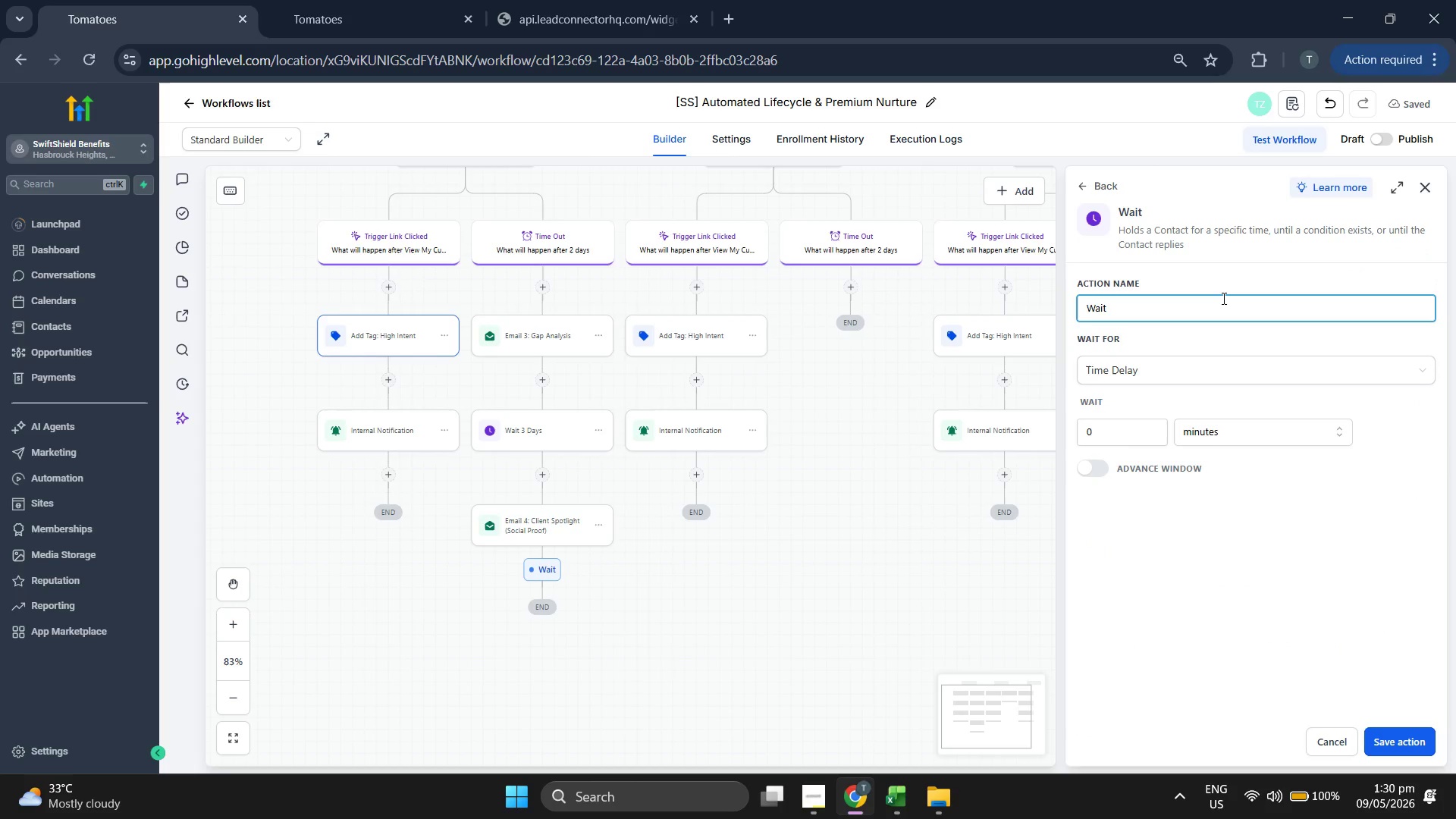 
type( 4 Days)
 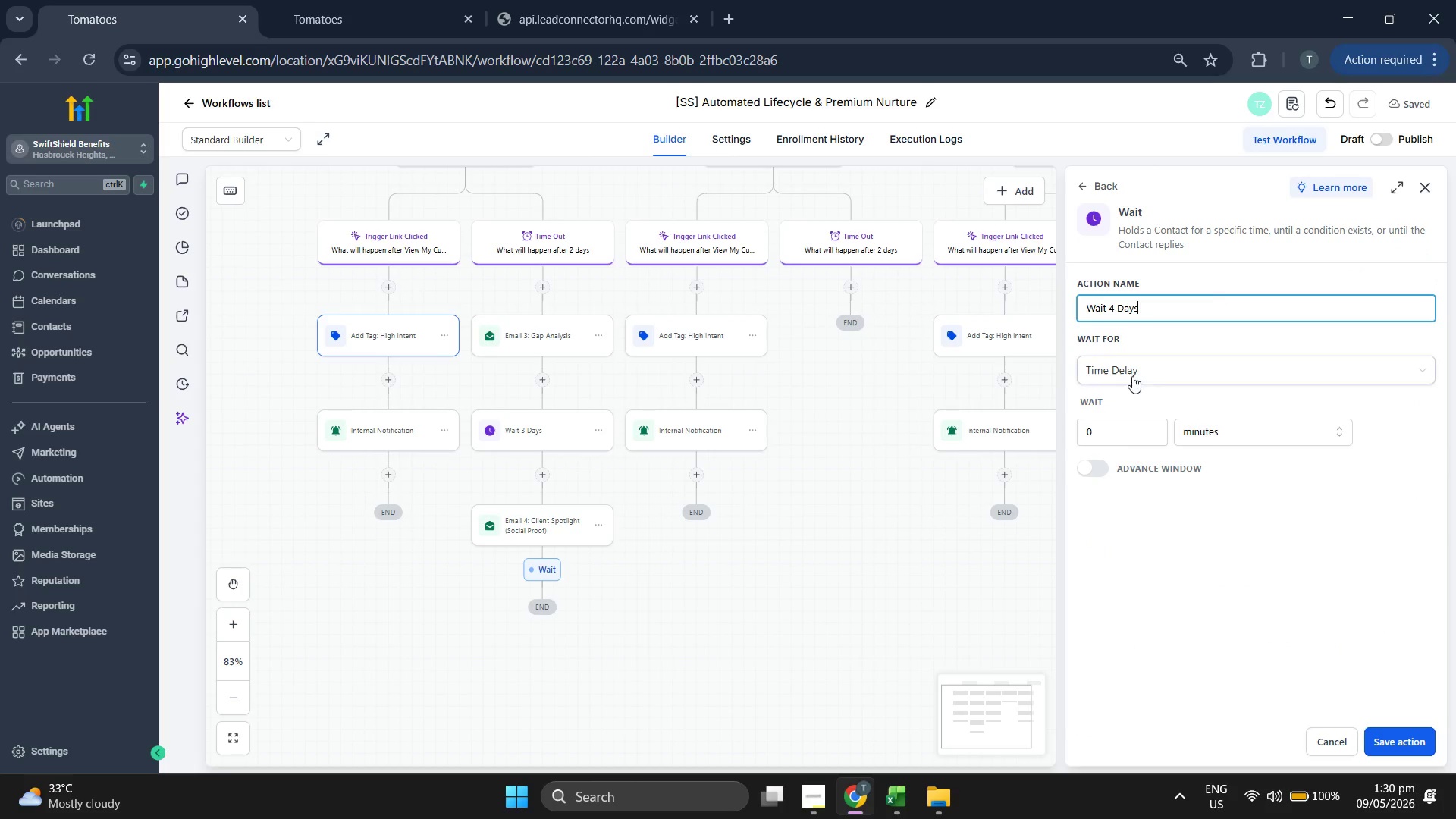 
key(4)
 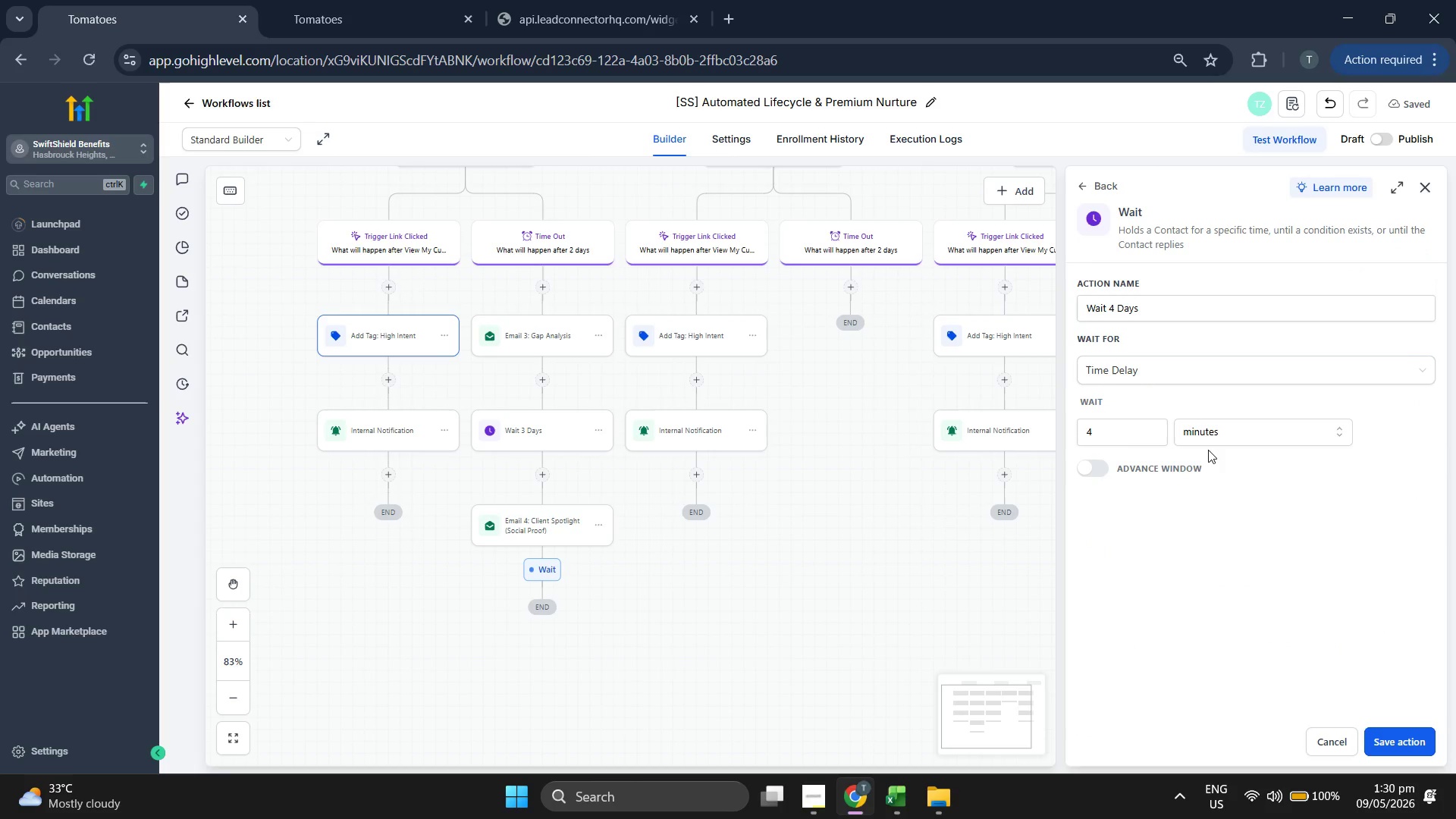 
double_click([1210, 441])
 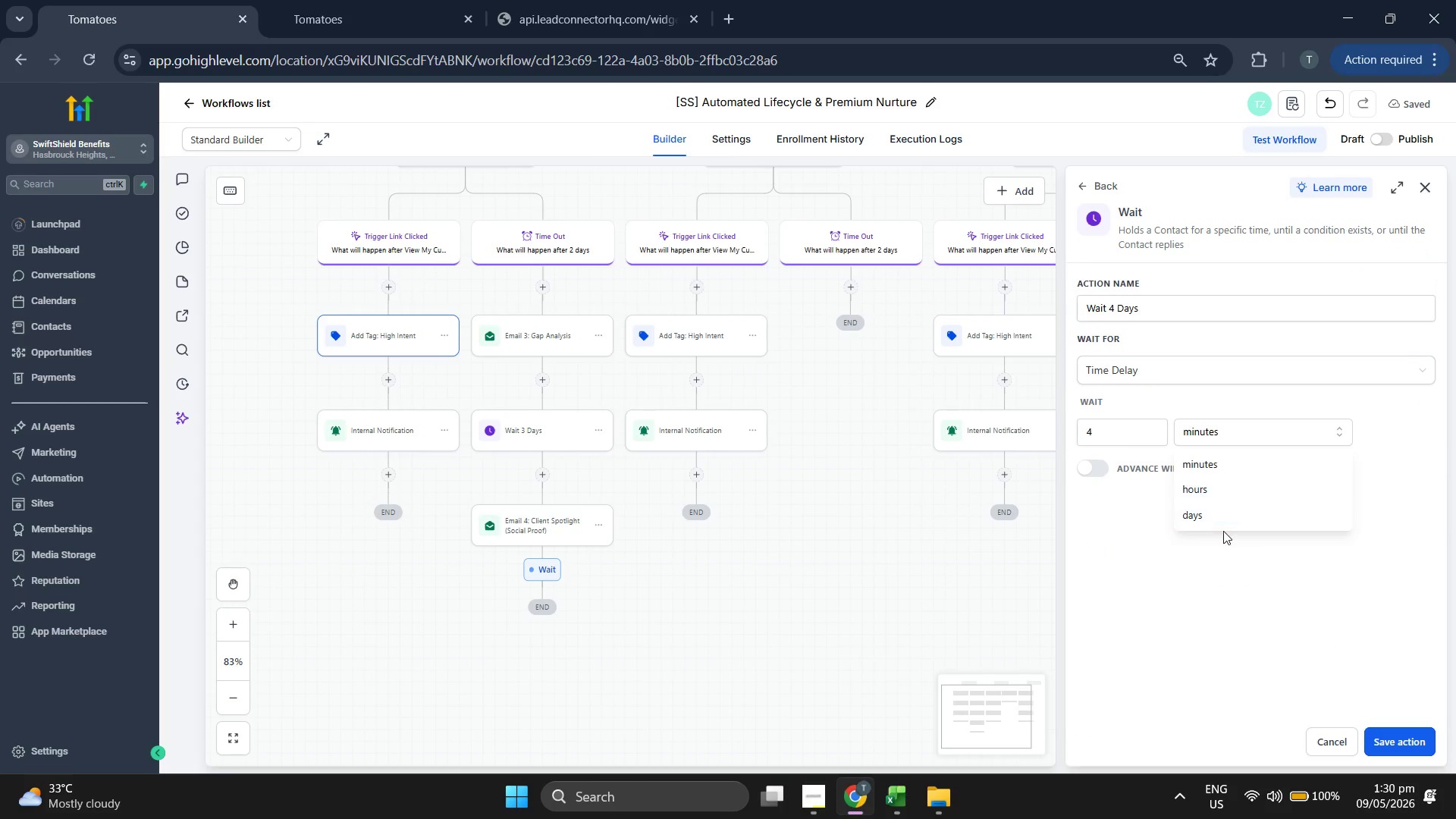 
left_click([1223, 519])
 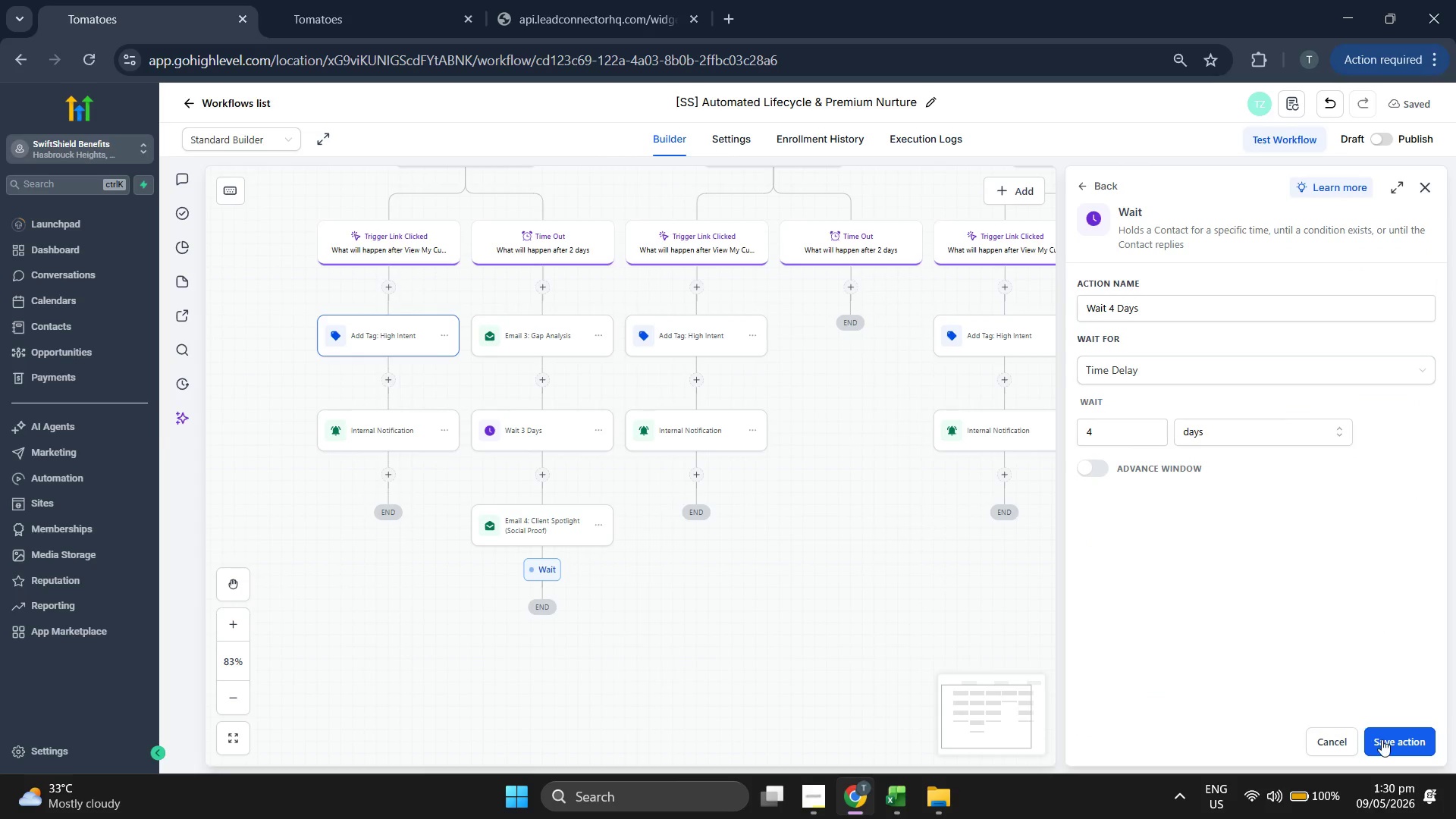 
left_click([1382, 741])
 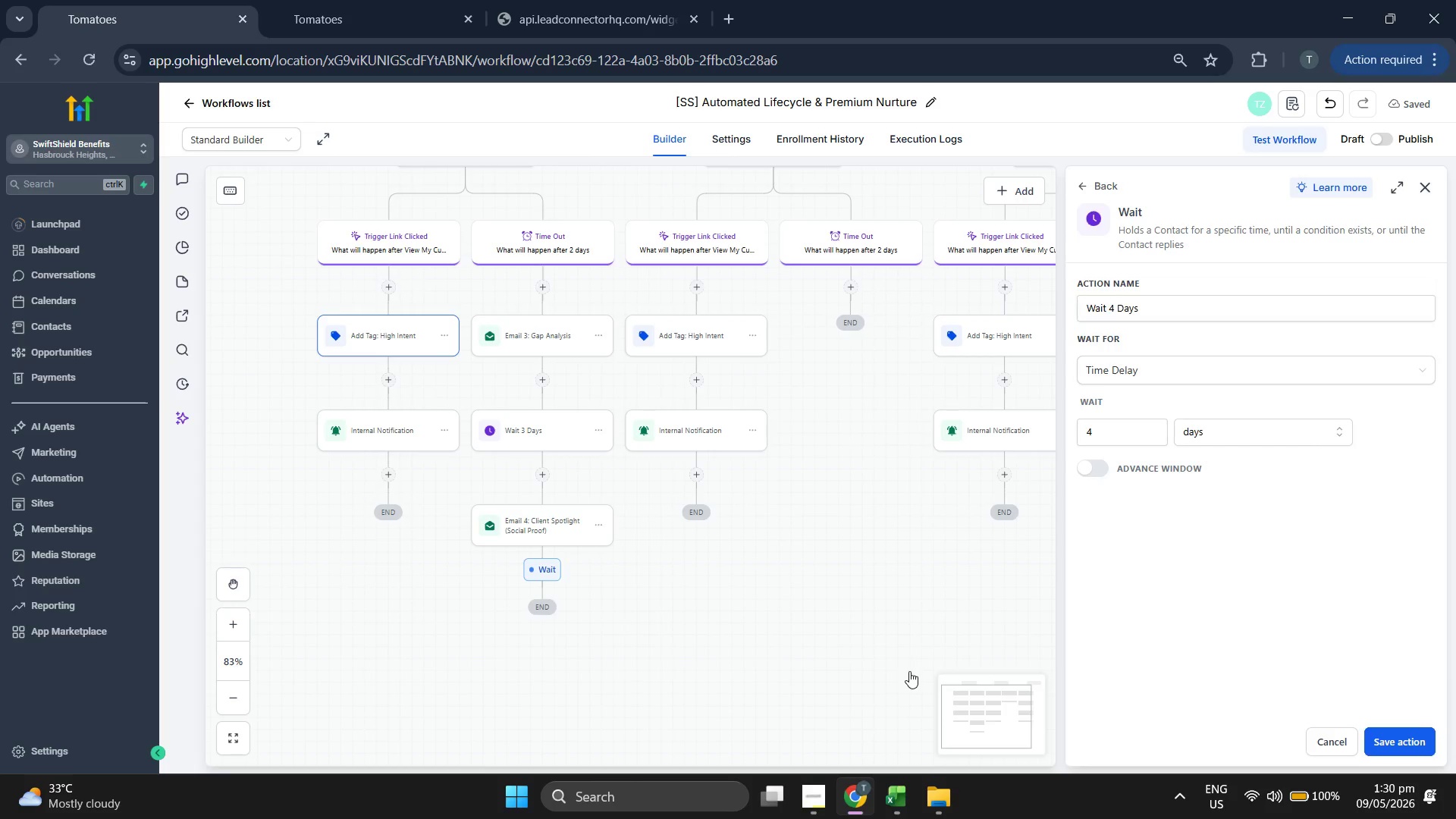 
left_click_drag(start_coordinate=[909, 671], to_coordinate=[918, 551])
 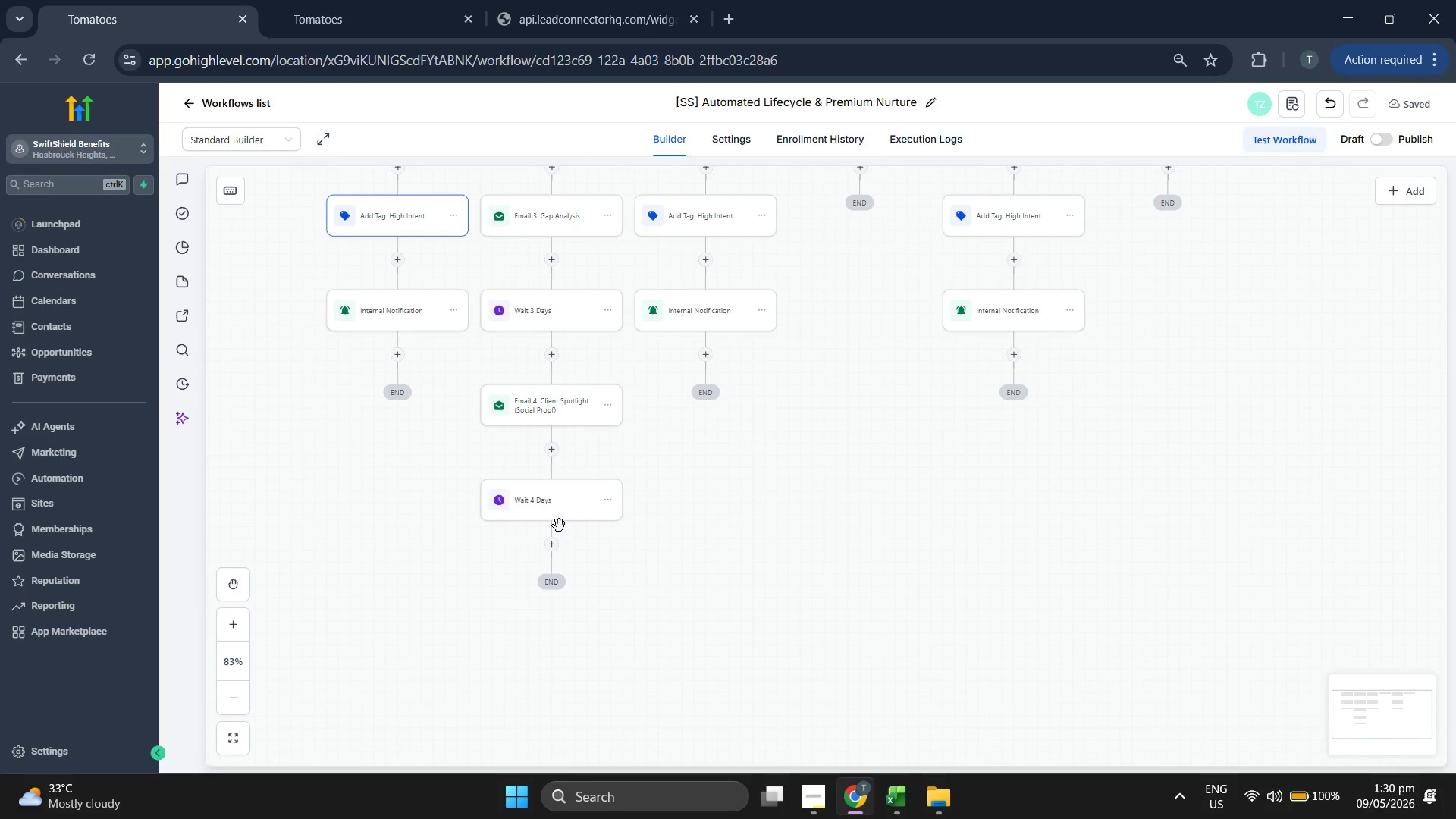 
left_click([557, 539])
 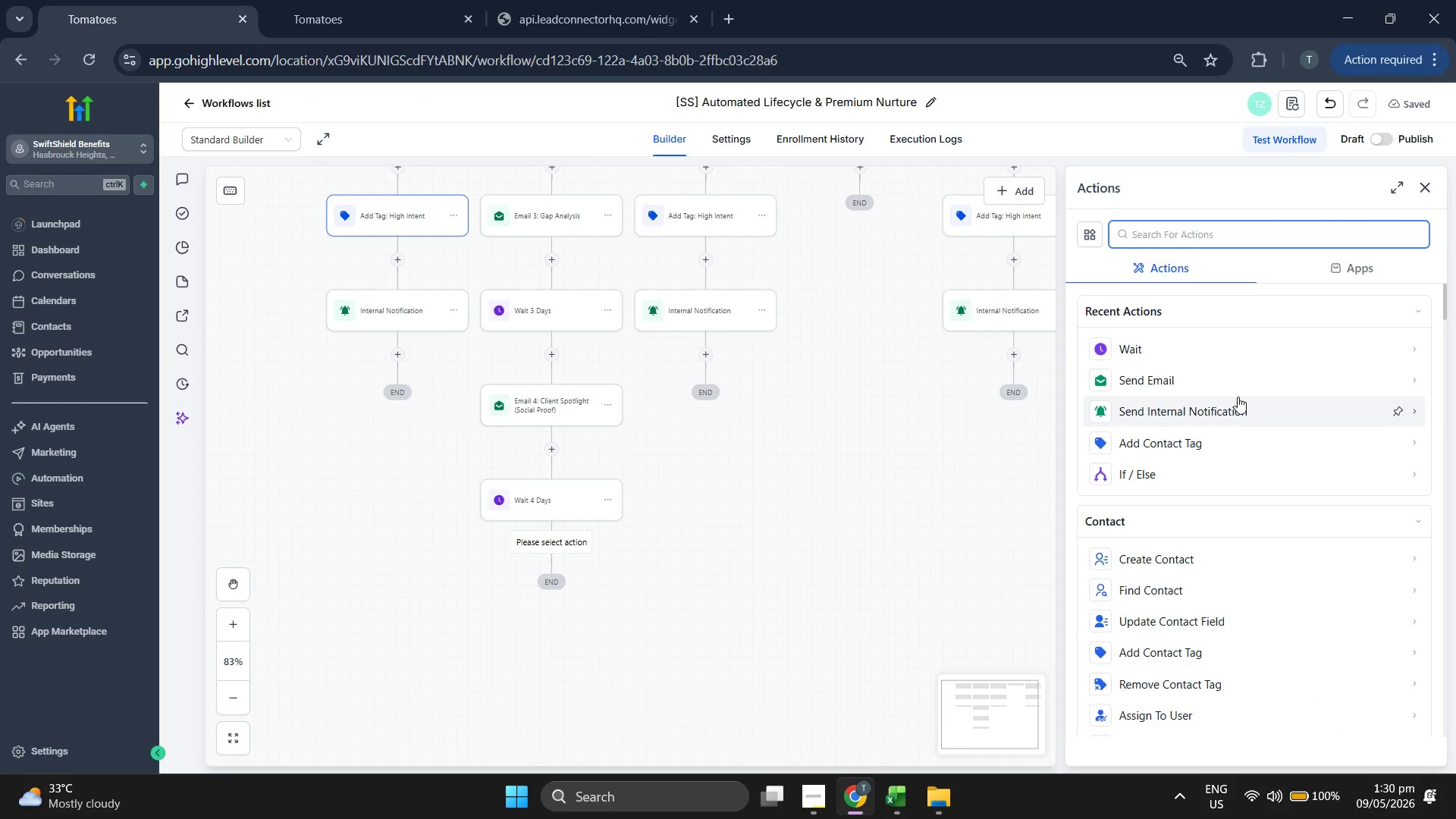 
scroll: coordinate [1203, 550], scroll_direction: down, amount: 4.0
 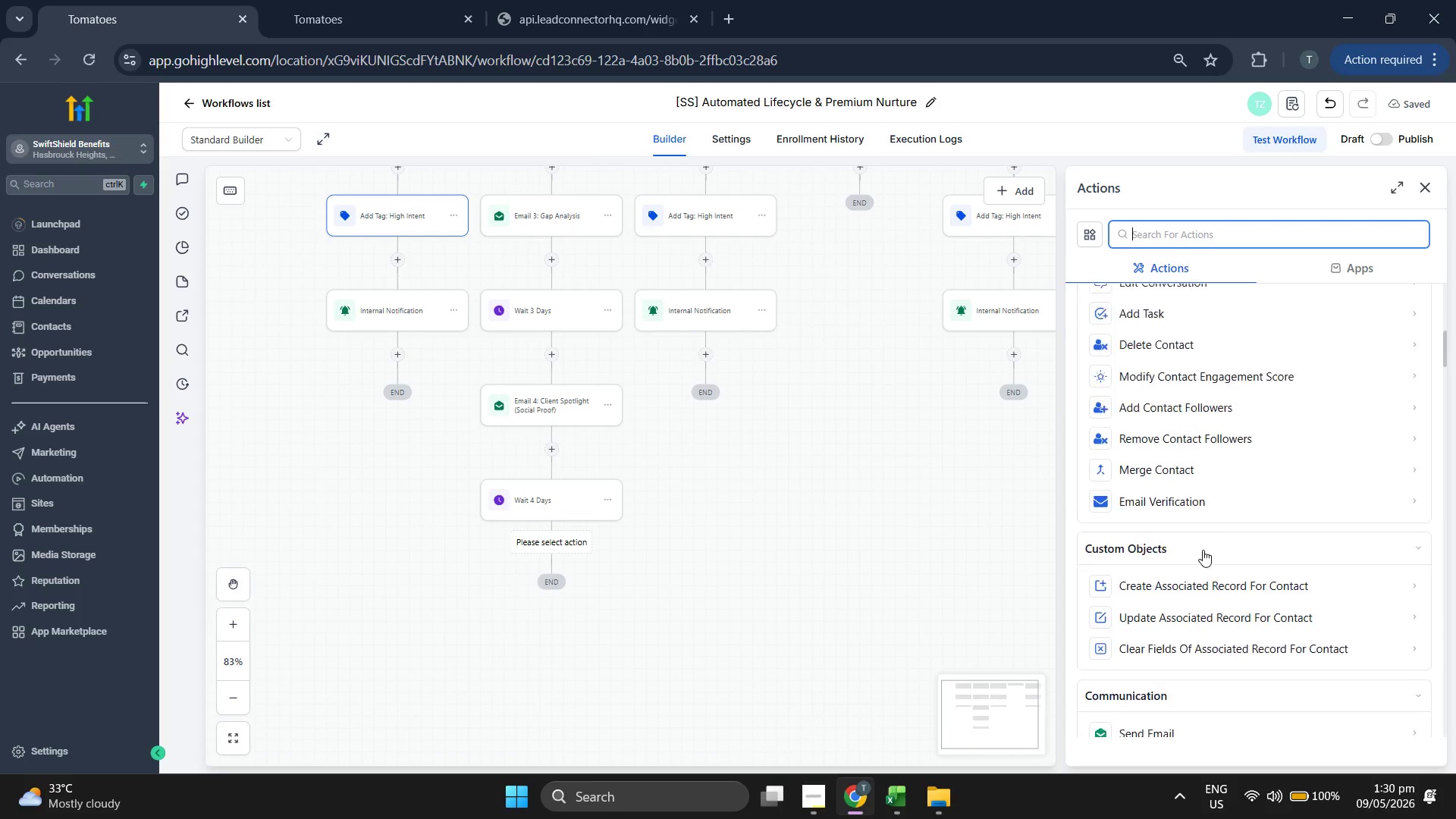 
scroll: coordinate [859, 578], scroll_direction: up, amount: 4.0
 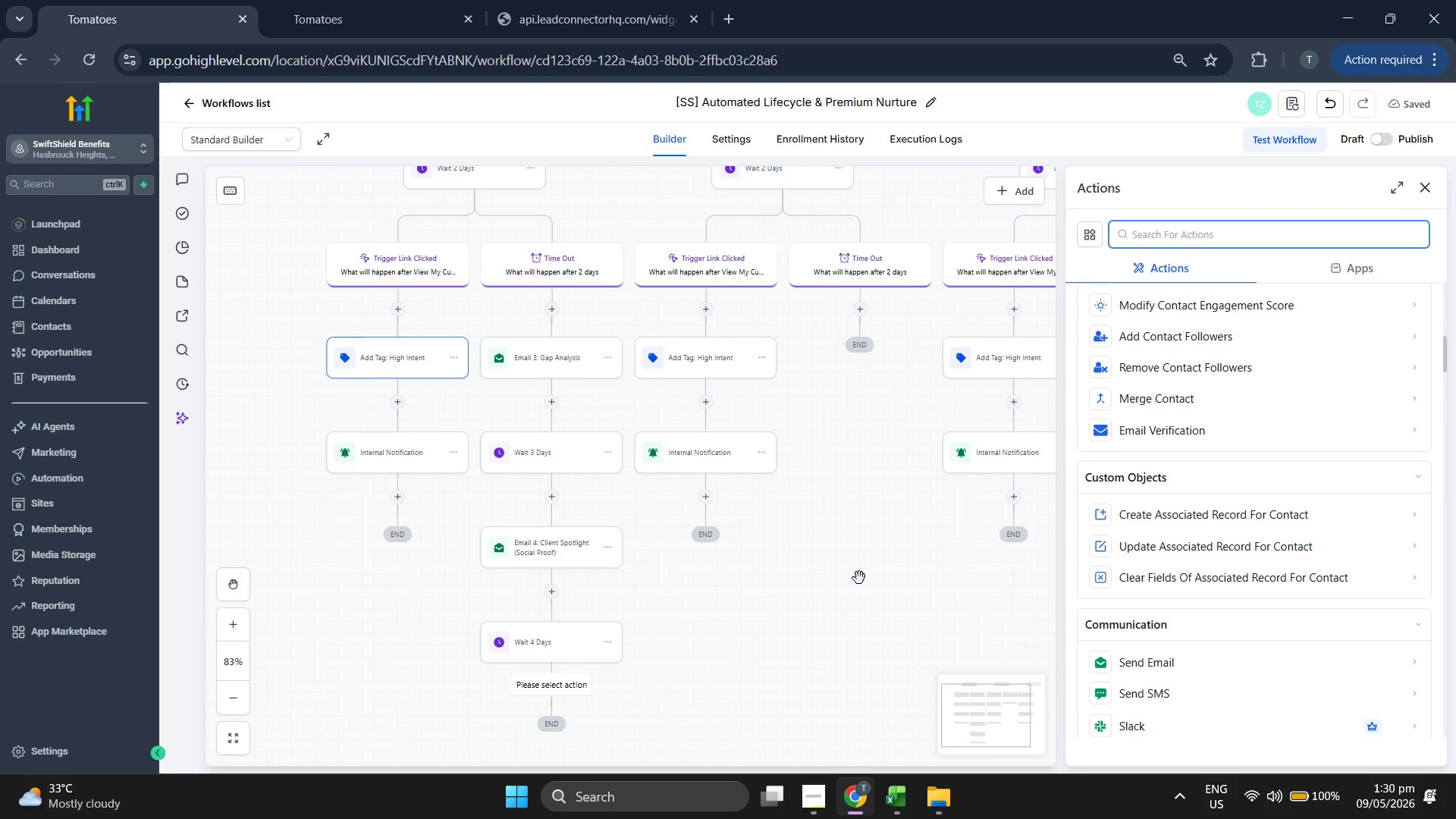 
scroll: coordinate [859, 578], scroll_direction: down, amount: 1.0
 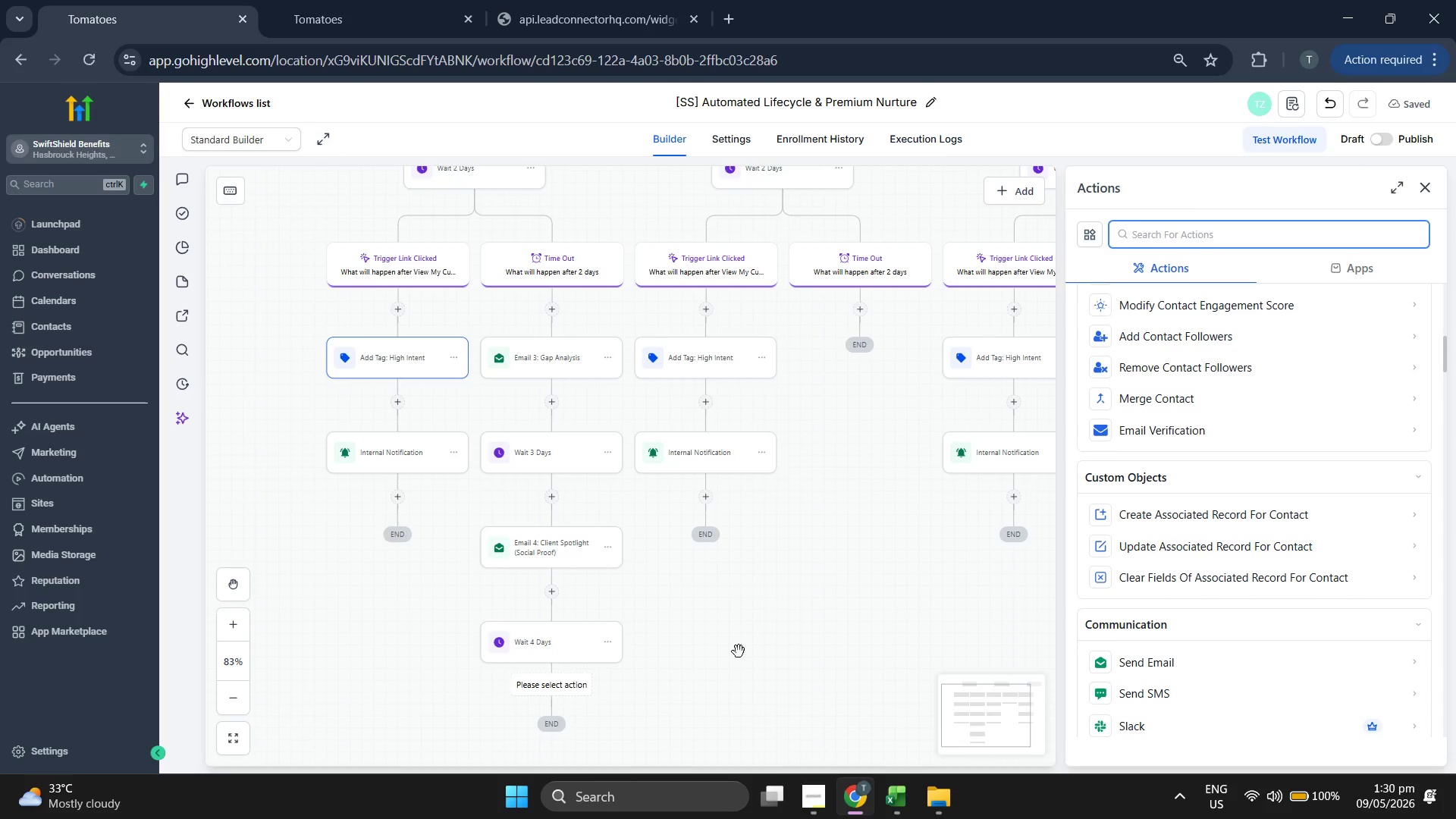 
left_click_drag(start_coordinate=[775, 649], to_coordinate=[648, 732])
 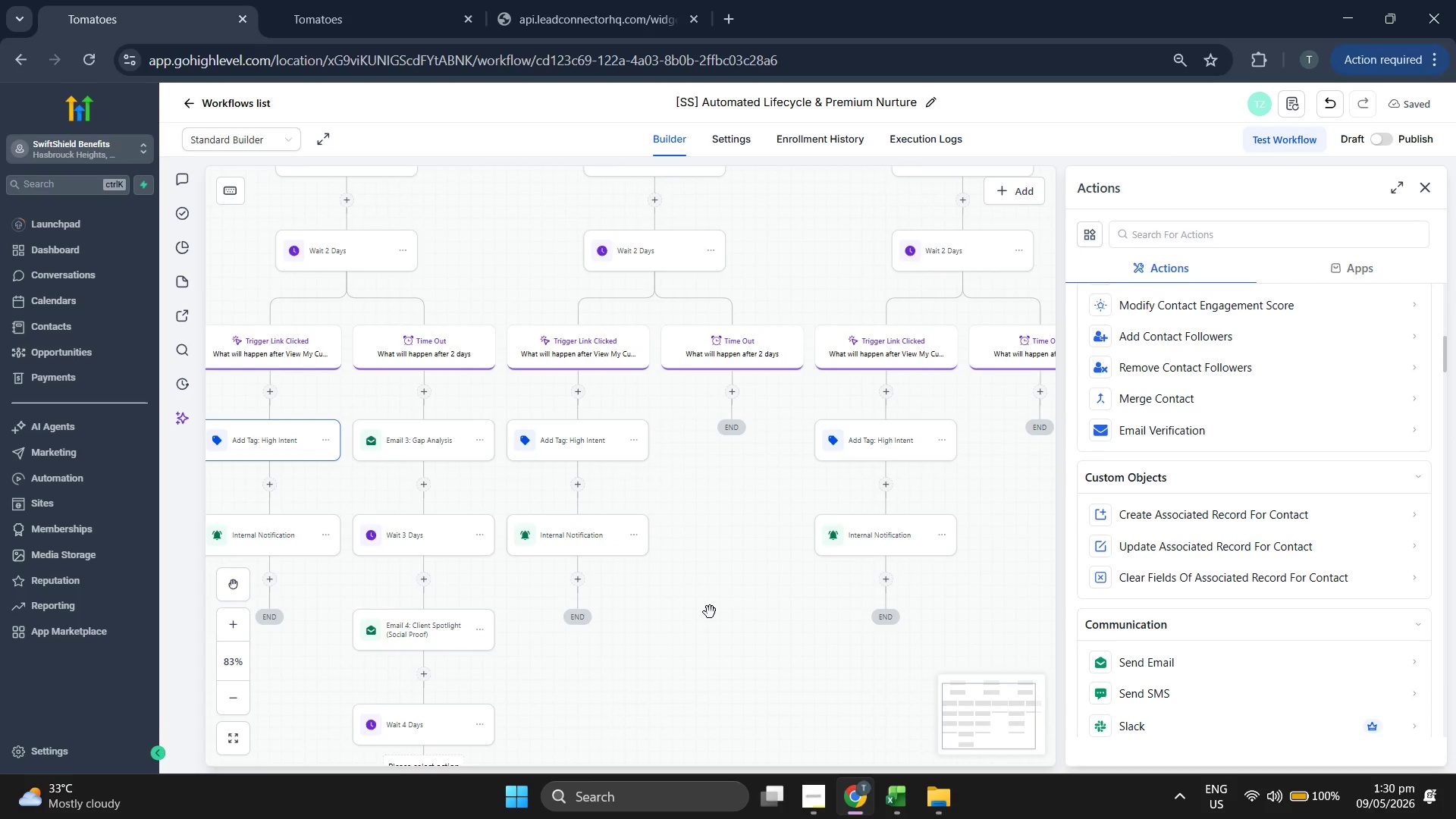 
left_click_drag(start_coordinate=[710, 610], to_coordinate=[730, 704])
 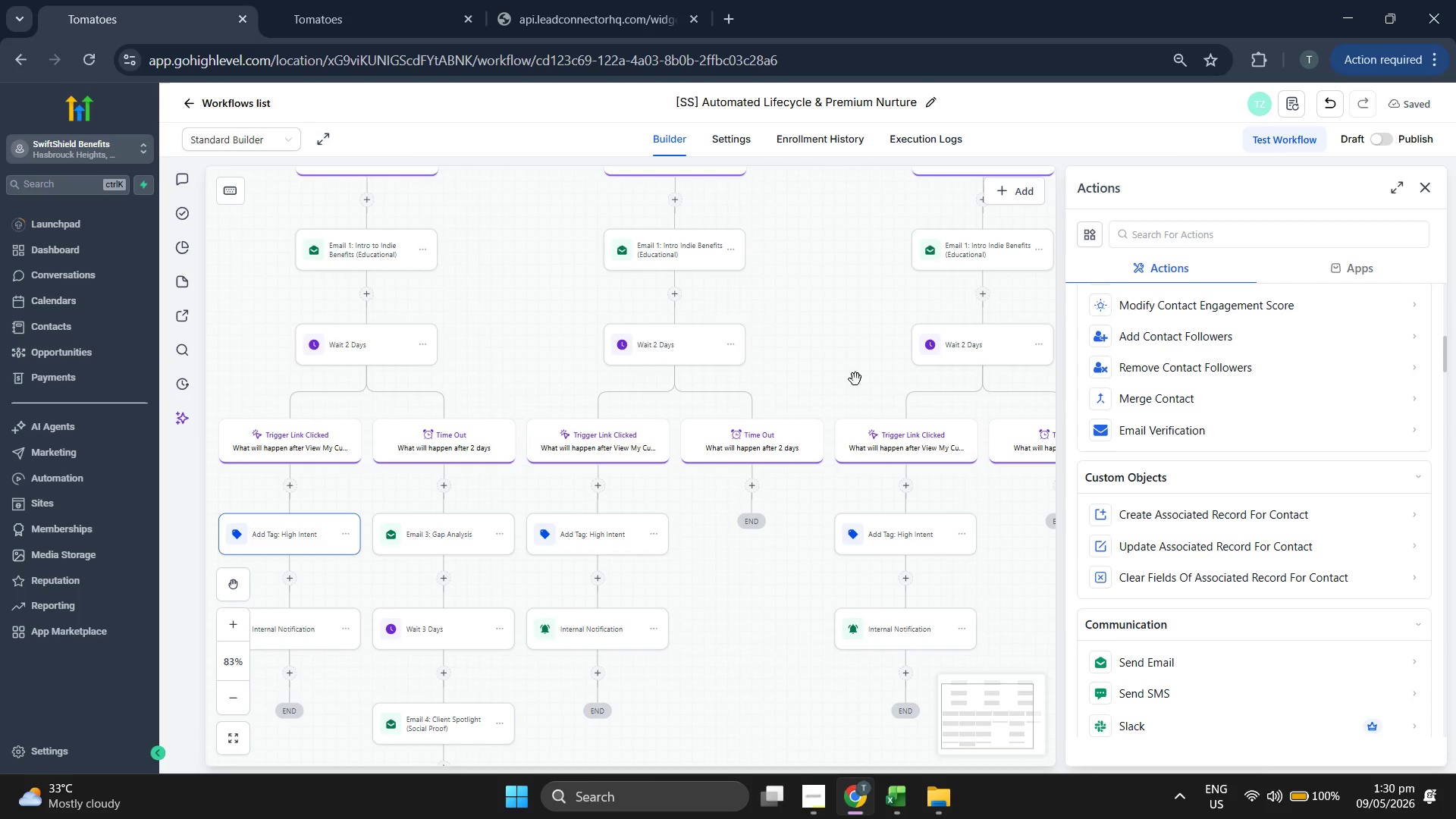 
left_click_drag(start_coordinate=[833, 337], to_coordinate=[809, 550])
 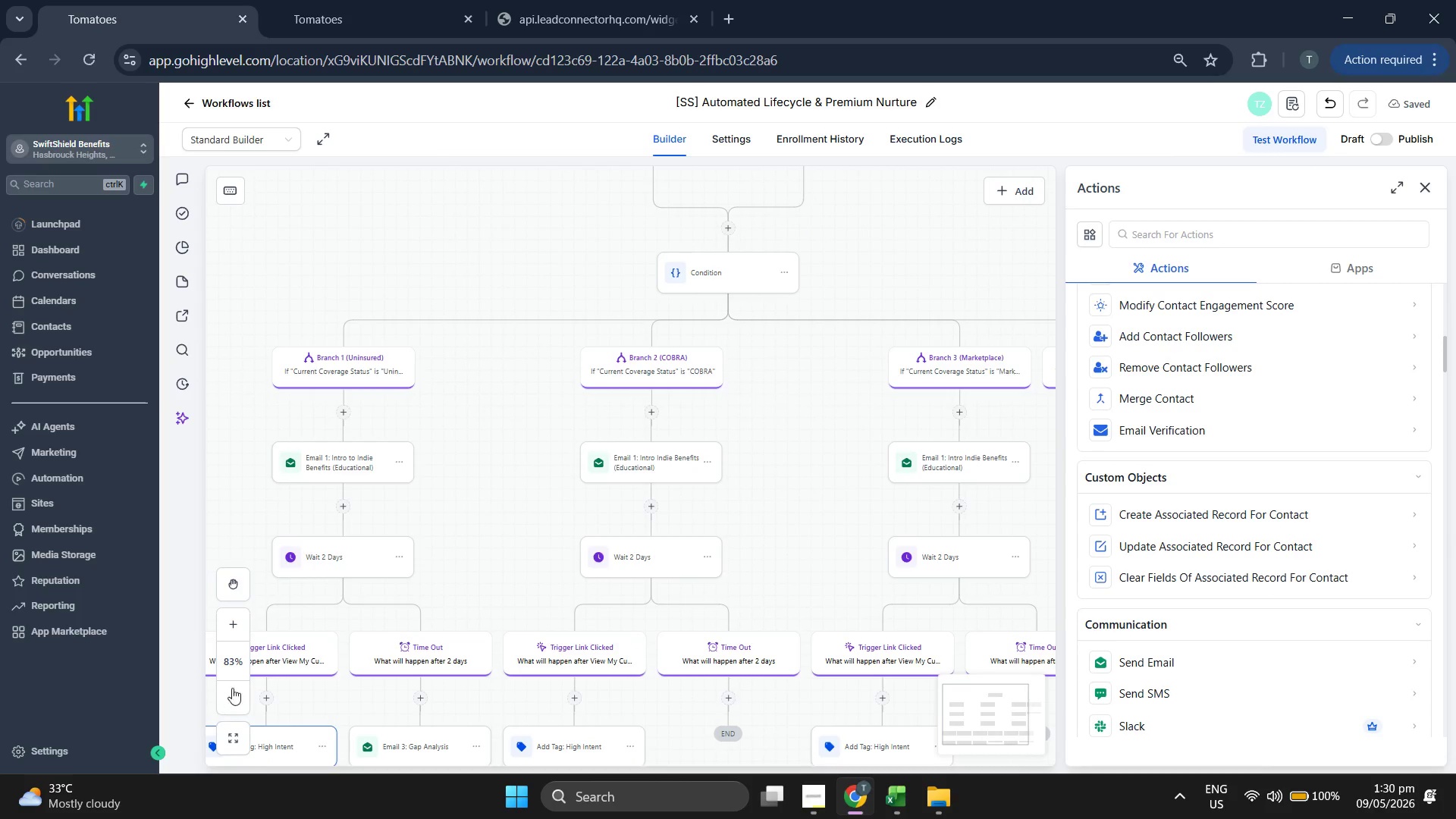 
left_click([236, 692])
 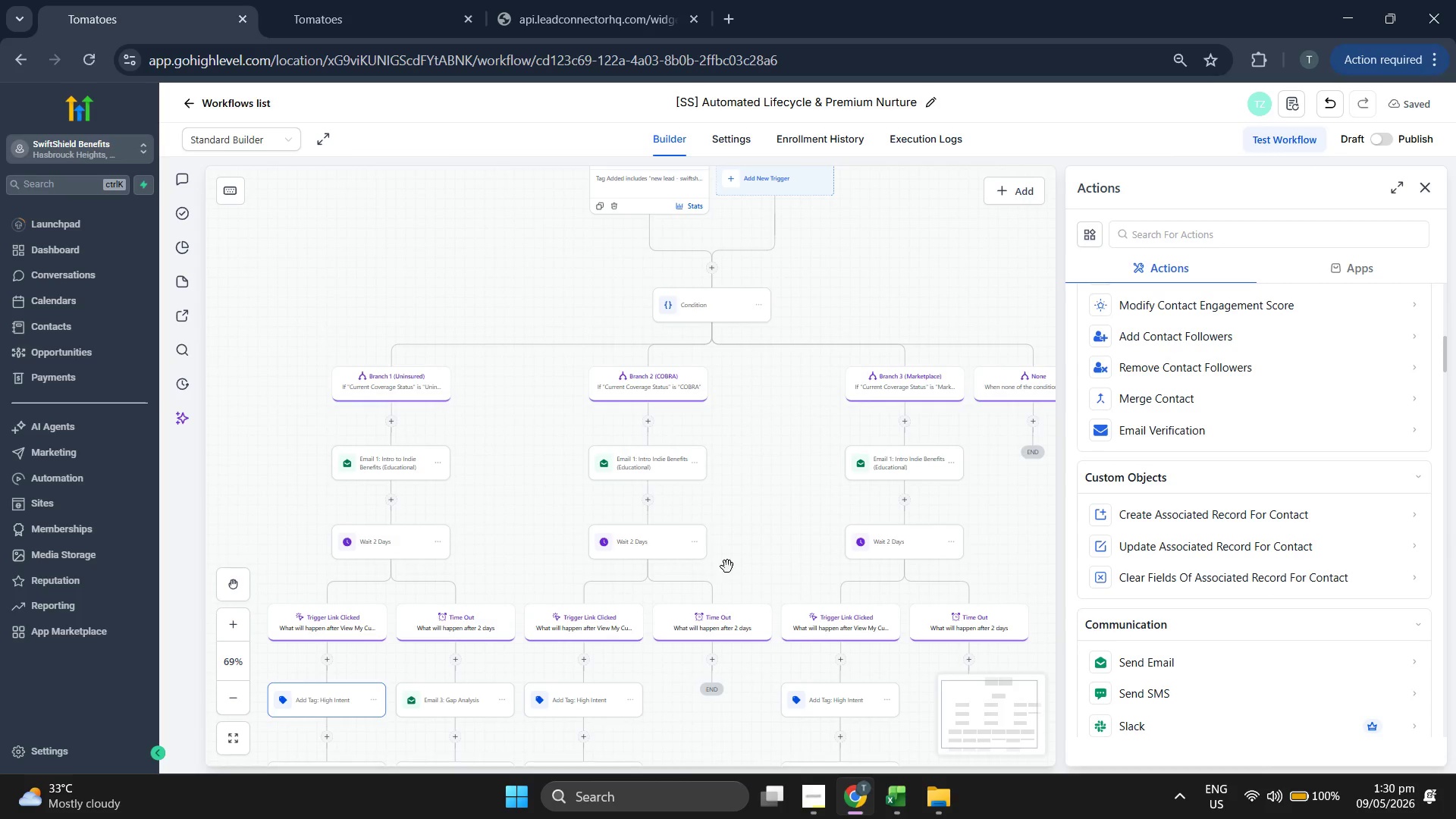 
left_click_drag(start_coordinate=[740, 560], to_coordinate=[767, 408])
 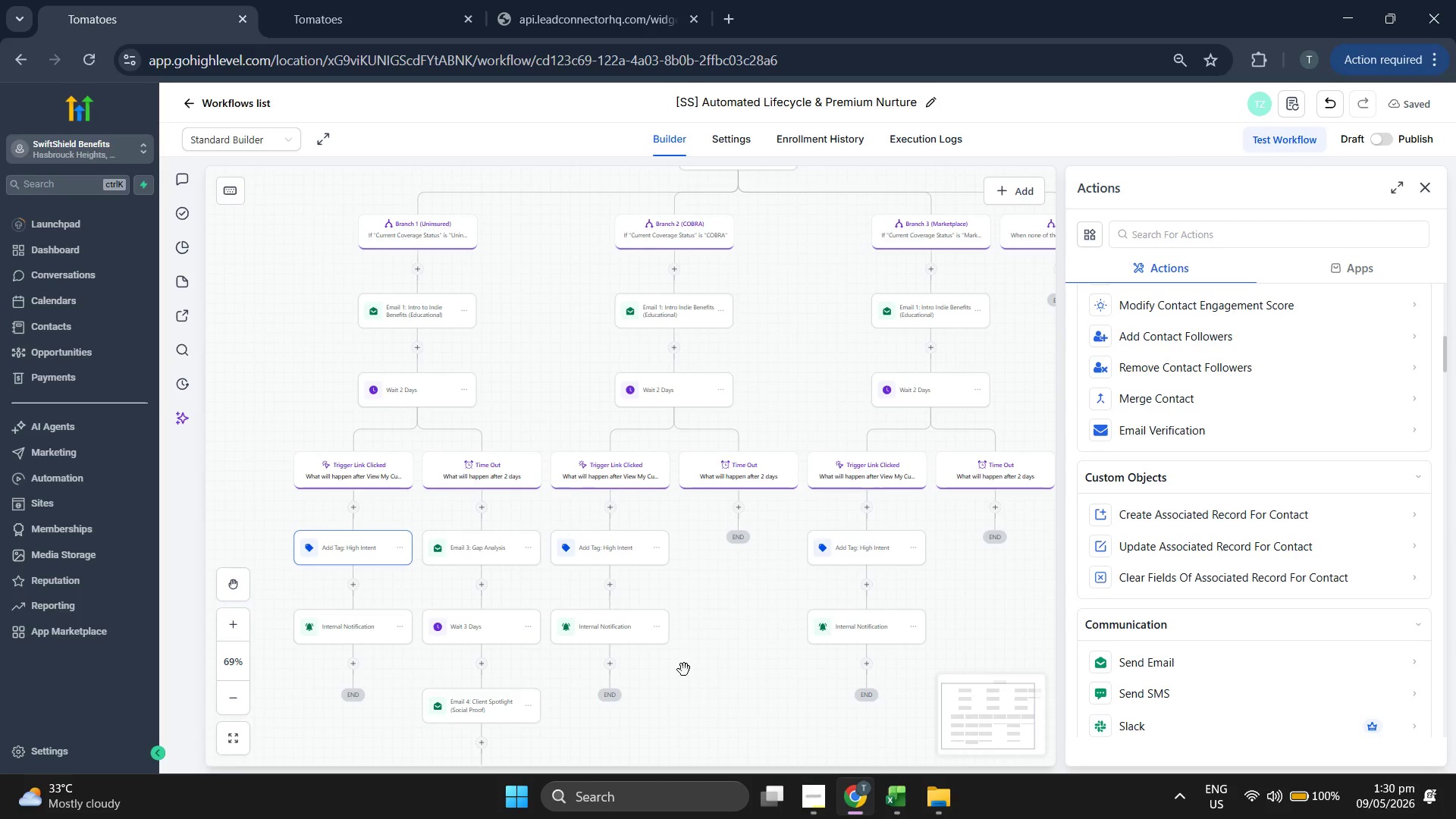 
left_click_drag(start_coordinate=[701, 696], to_coordinate=[707, 613])
 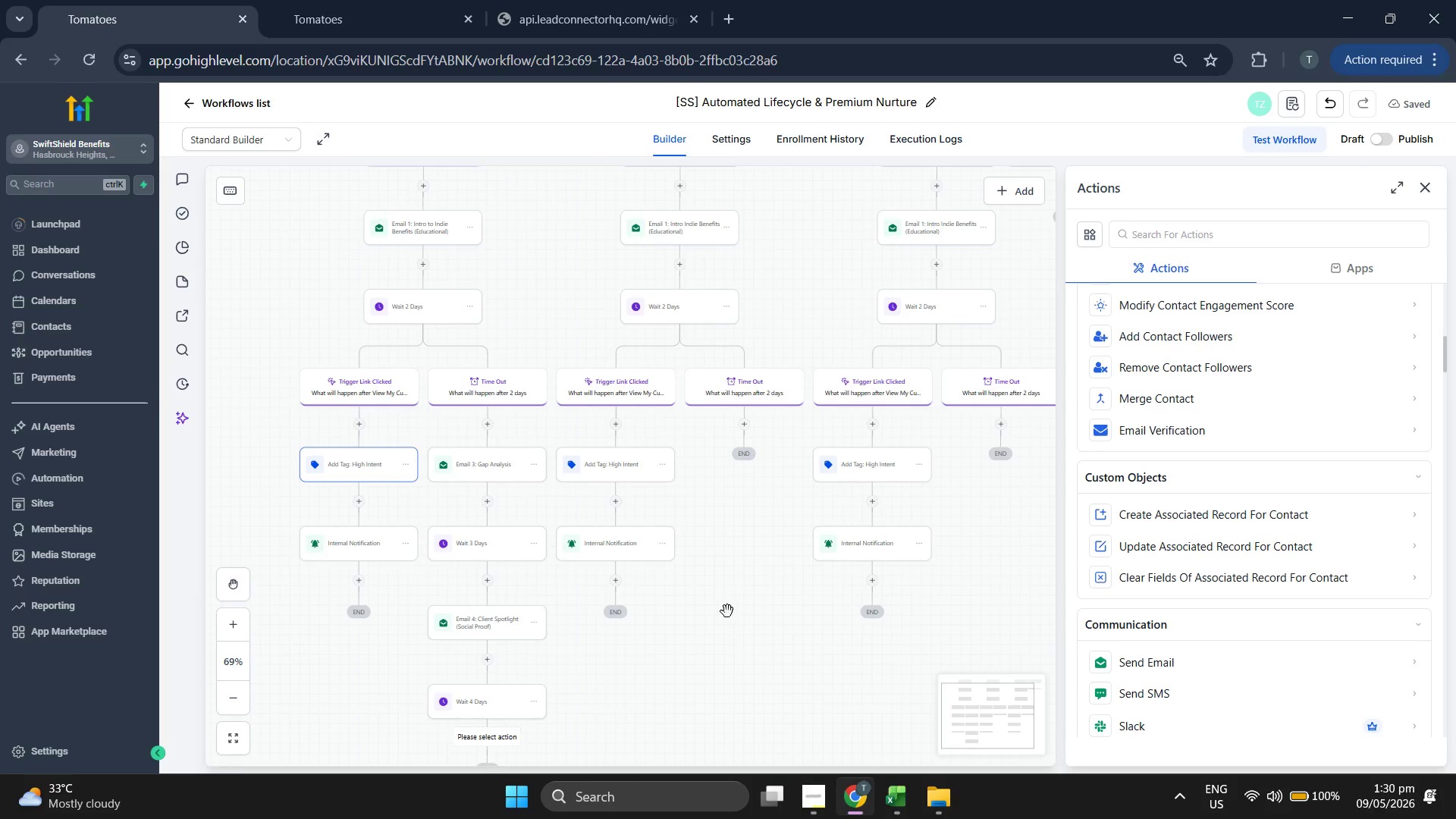 
left_click_drag(start_coordinate=[727, 611], to_coordinate=[724, 565])
 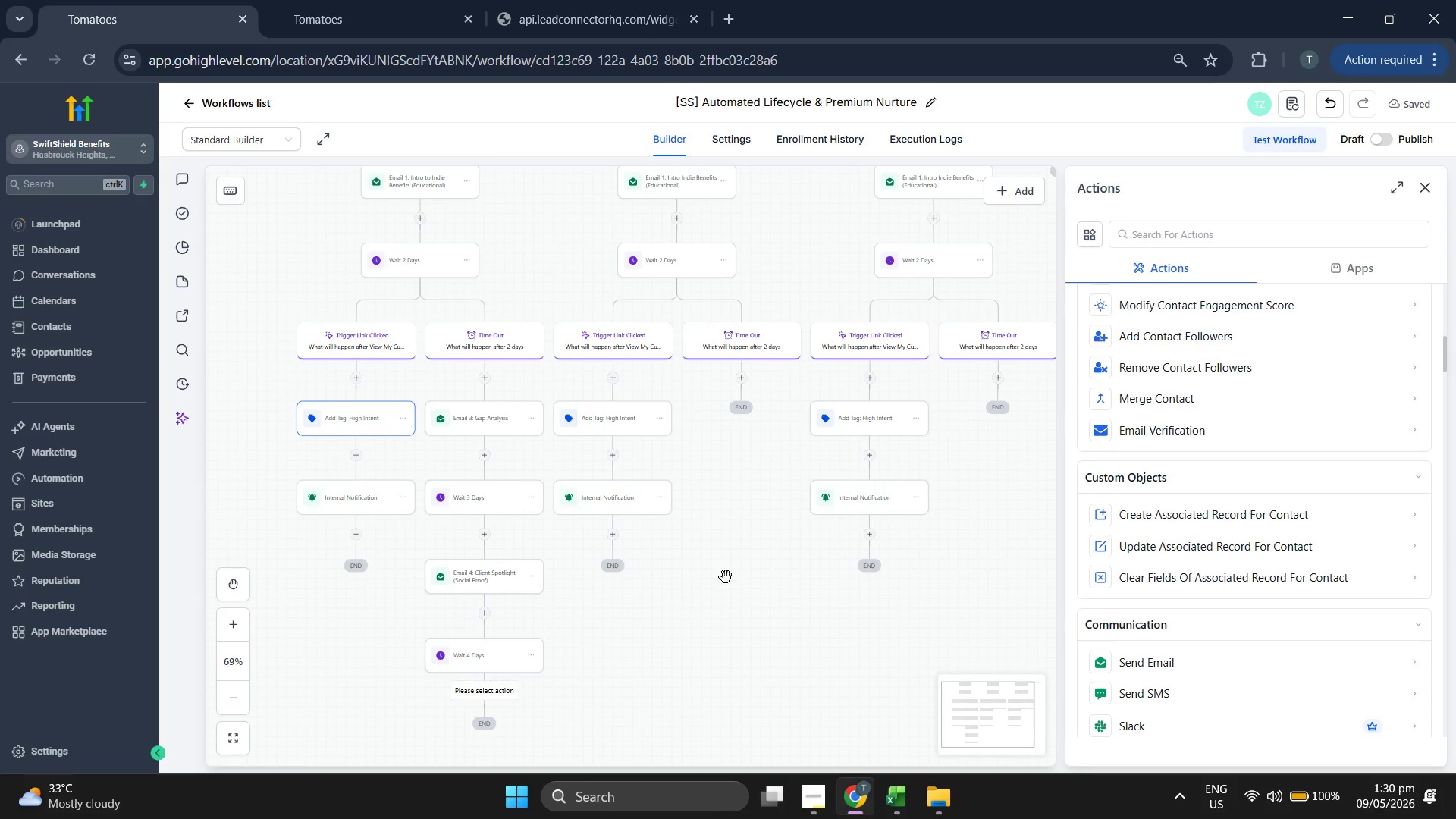 
left_click_drag(start_coordinate=[726, 577], to_coordinate=[728, 539])
 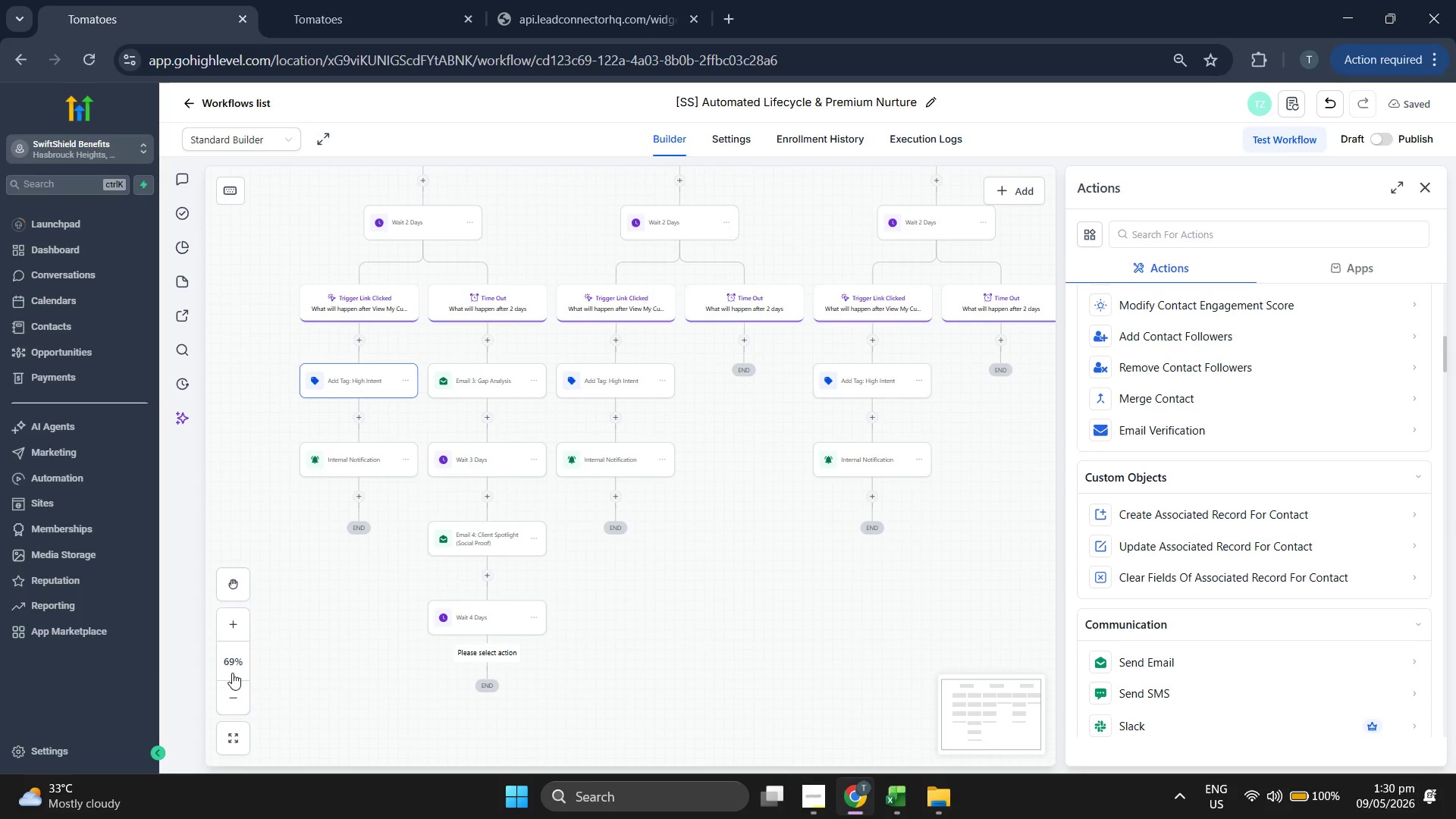 
left_click([237, 627])
 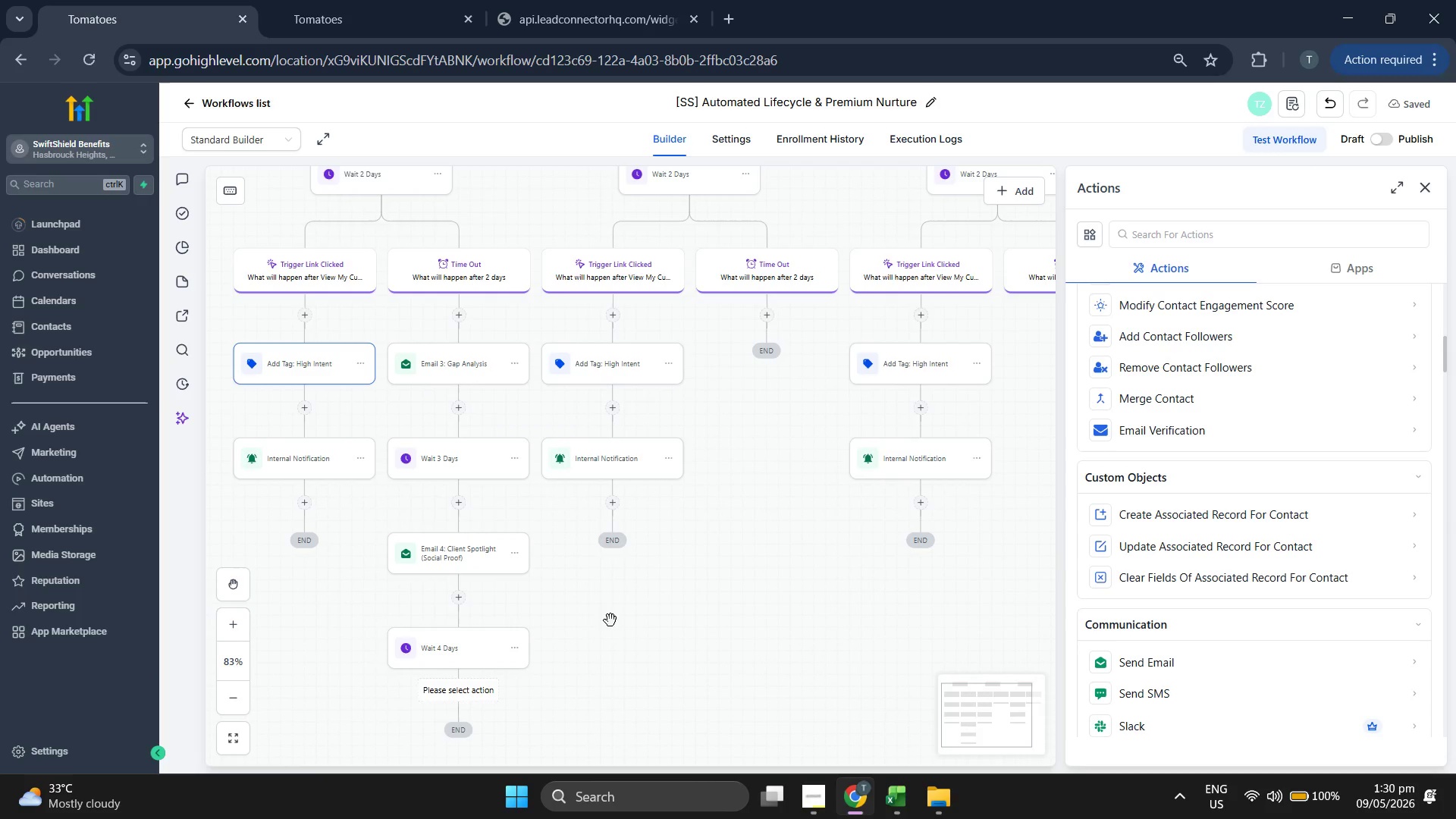 
left_click_drag(start_coordinate=[628, 651], to_coordinate=[653, 632])
 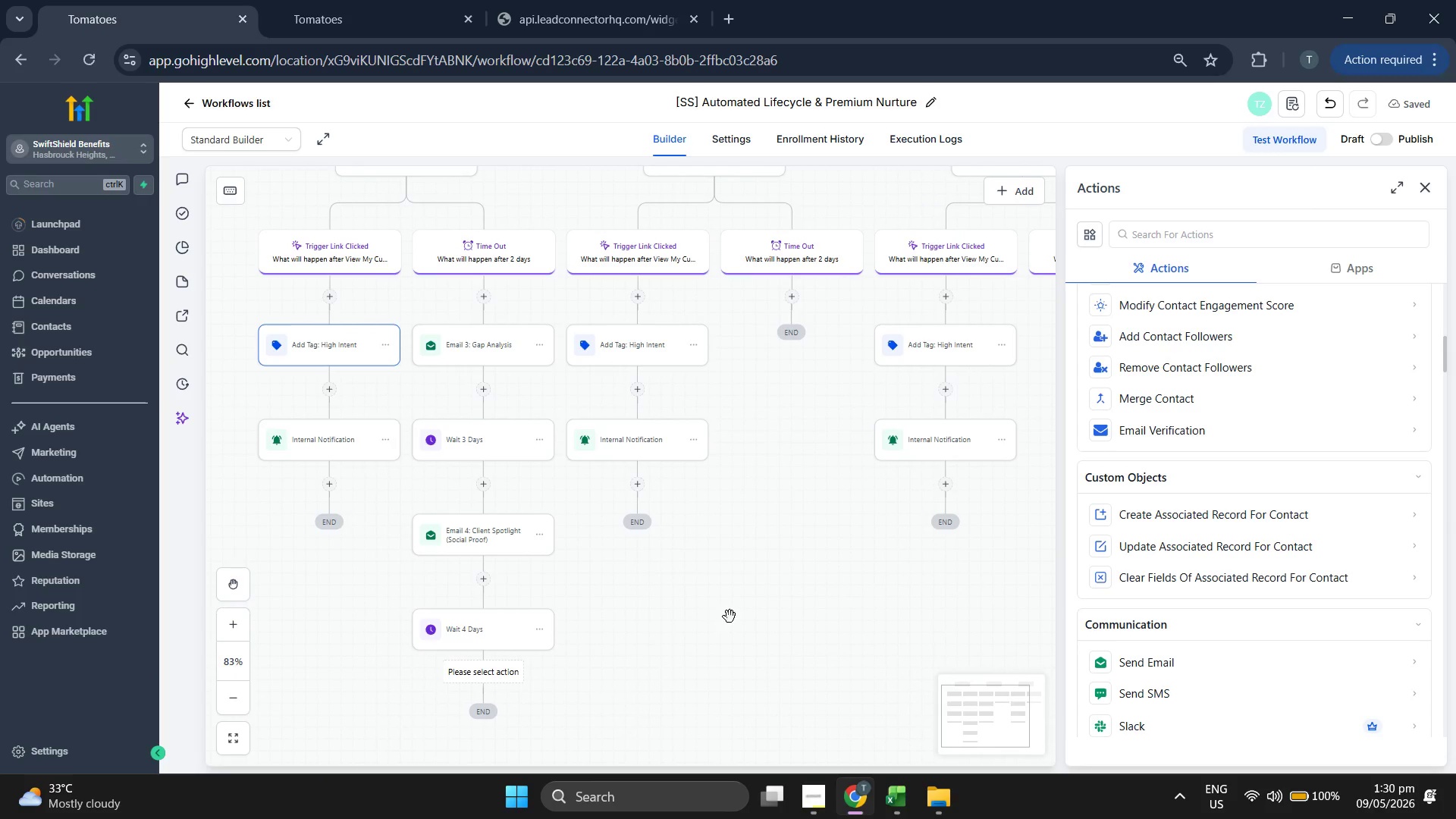 
left_click_drag(start_coordinate=[760, 632], to_coordinate=[764, 582])
 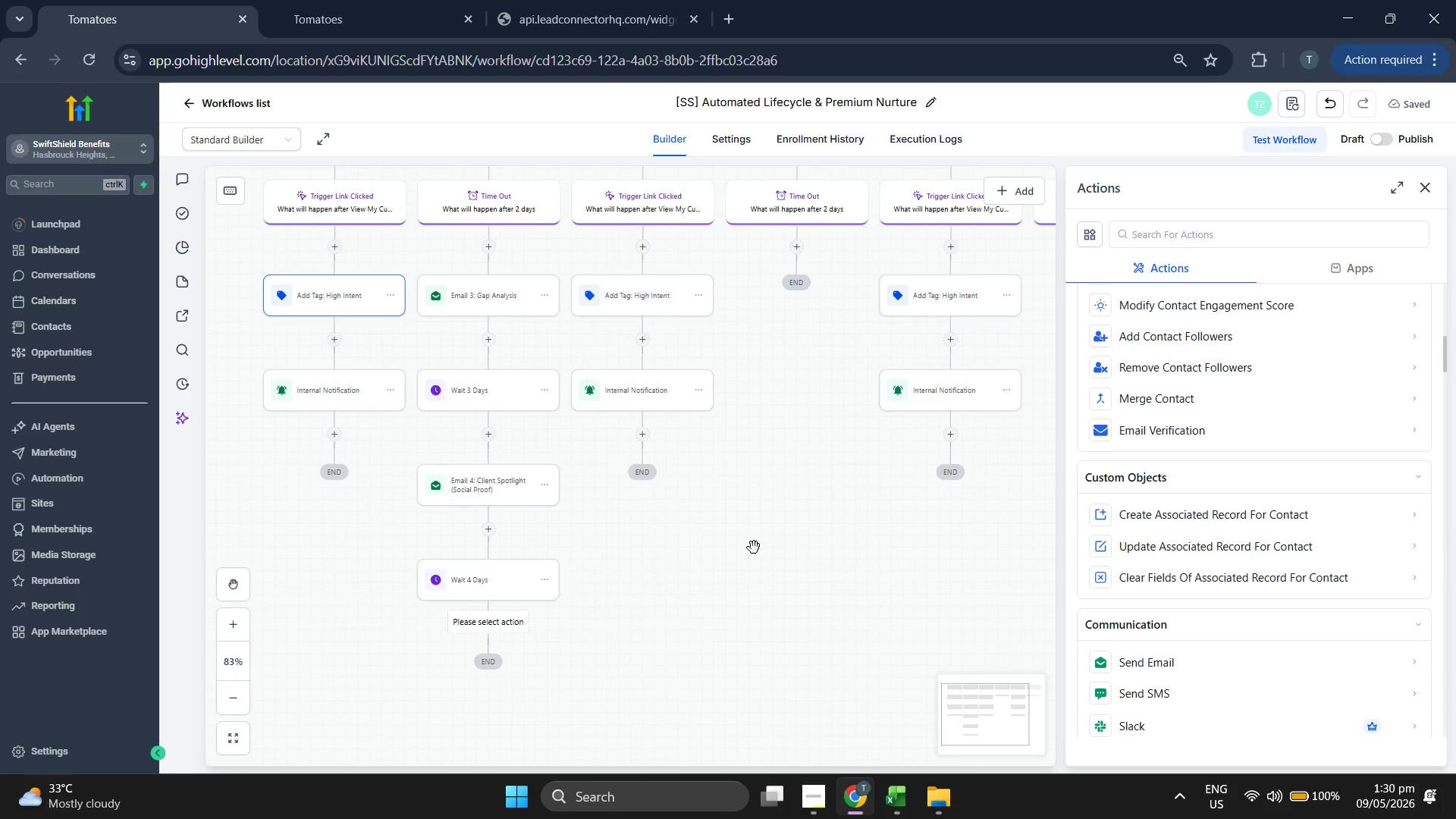 
left_click_drag(start_coordinate=[751, 540], to_coordinate=[749, 535])
 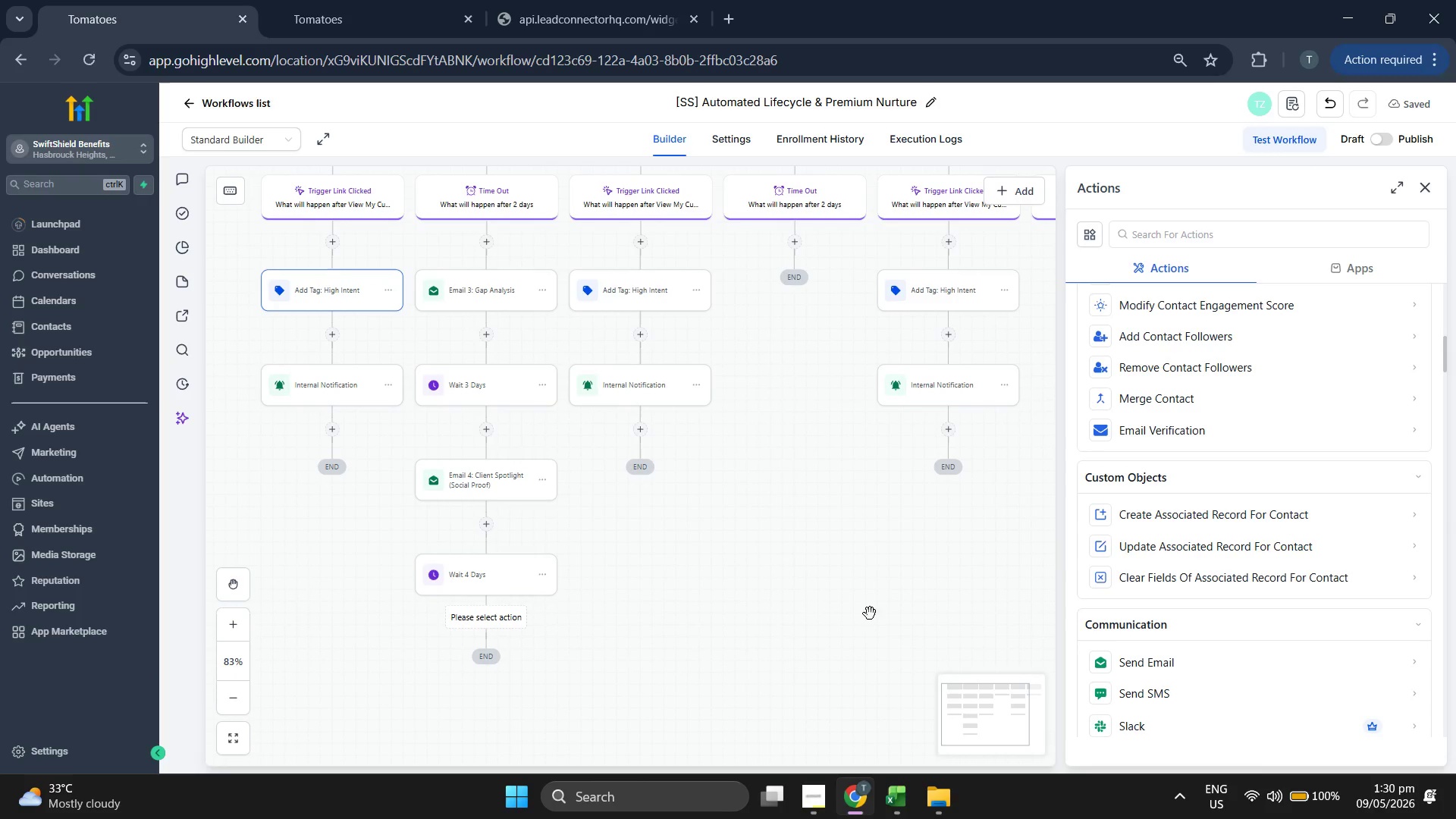 
scroll: coordinate [1225, 509], scroll_direction: down, amount: 2.0
 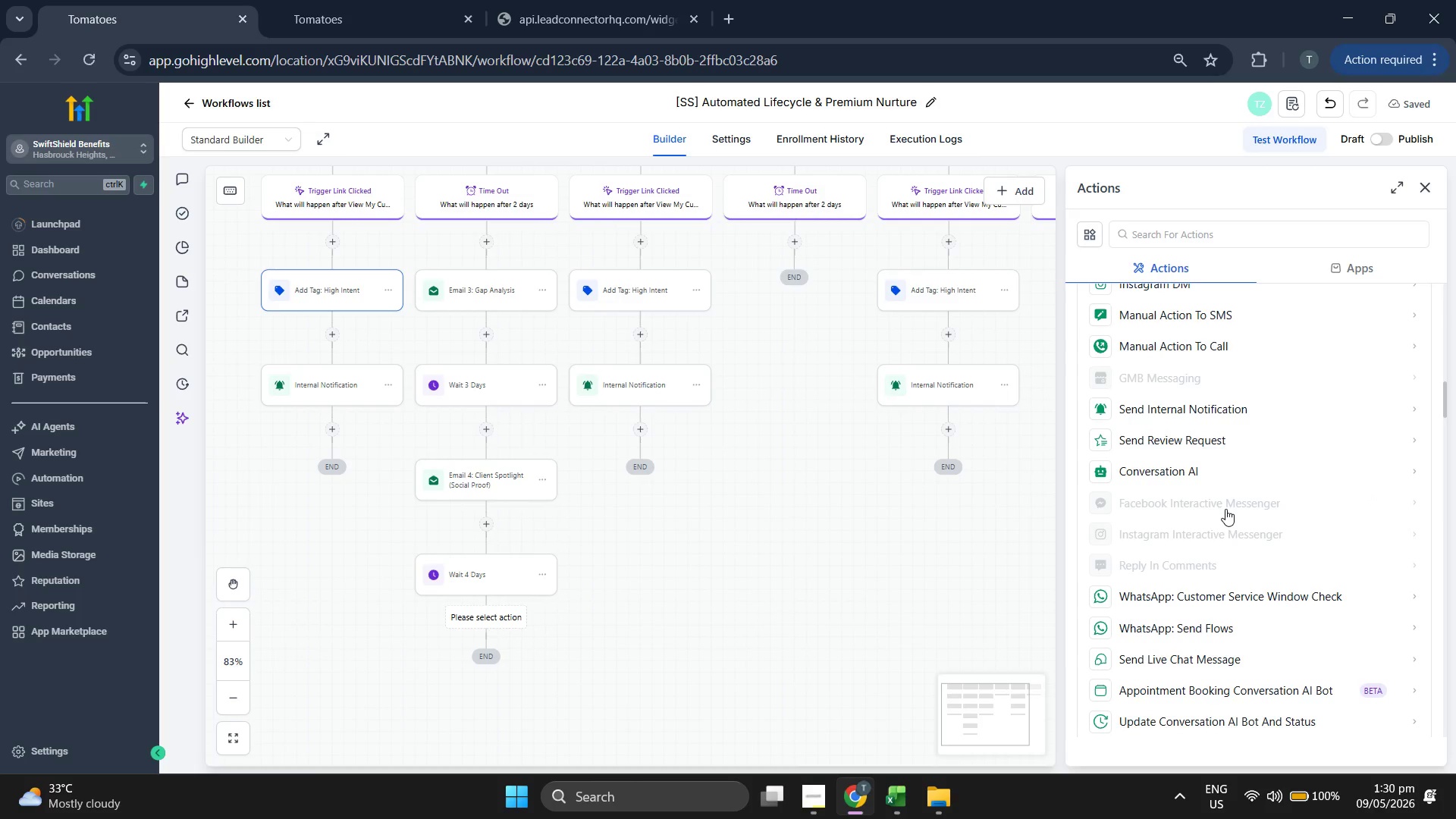 
scroll: coordinate [1225, 509], scroll_direction: up, amount: 1.0
 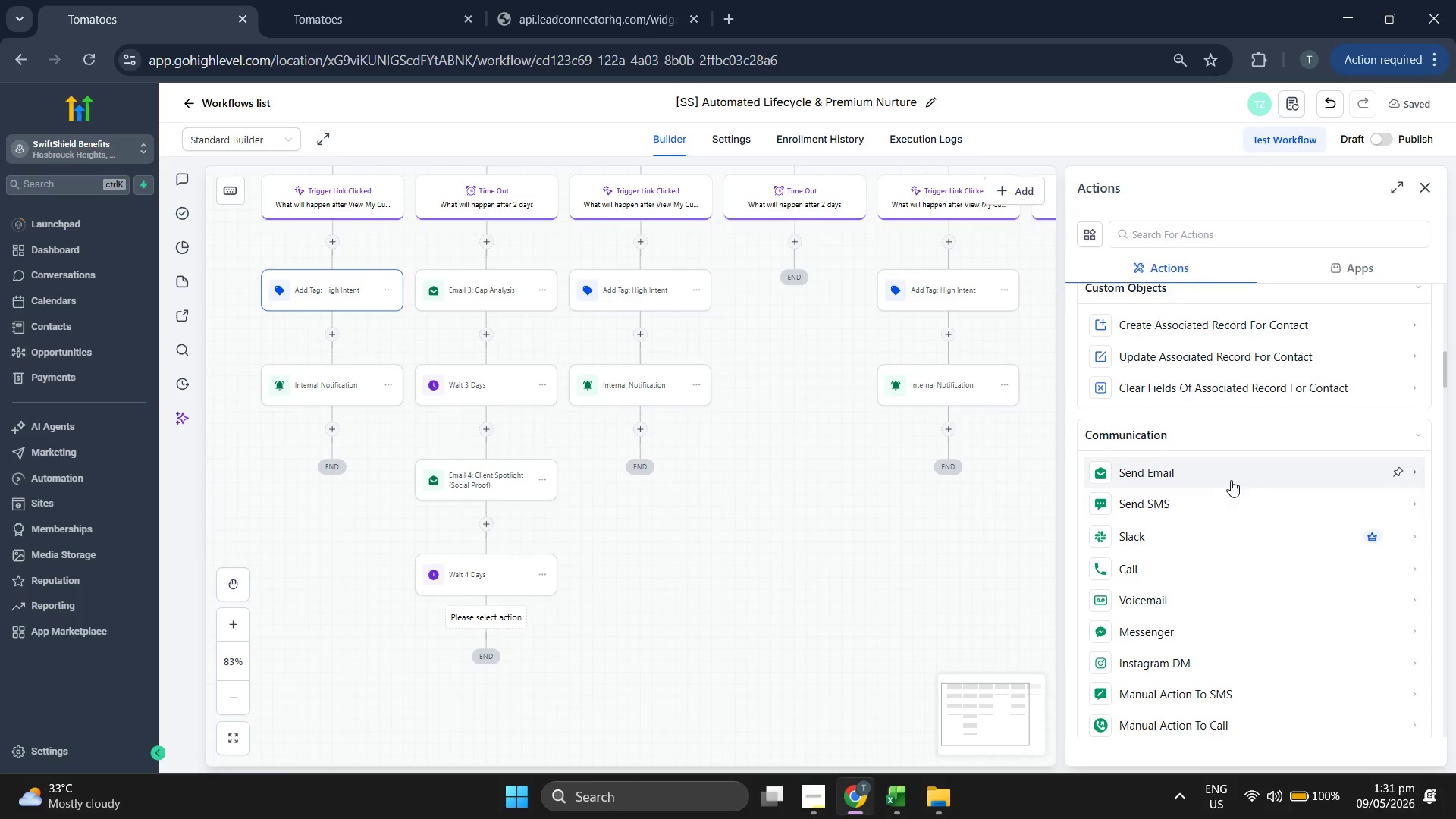 
left_click([1232, 477])
 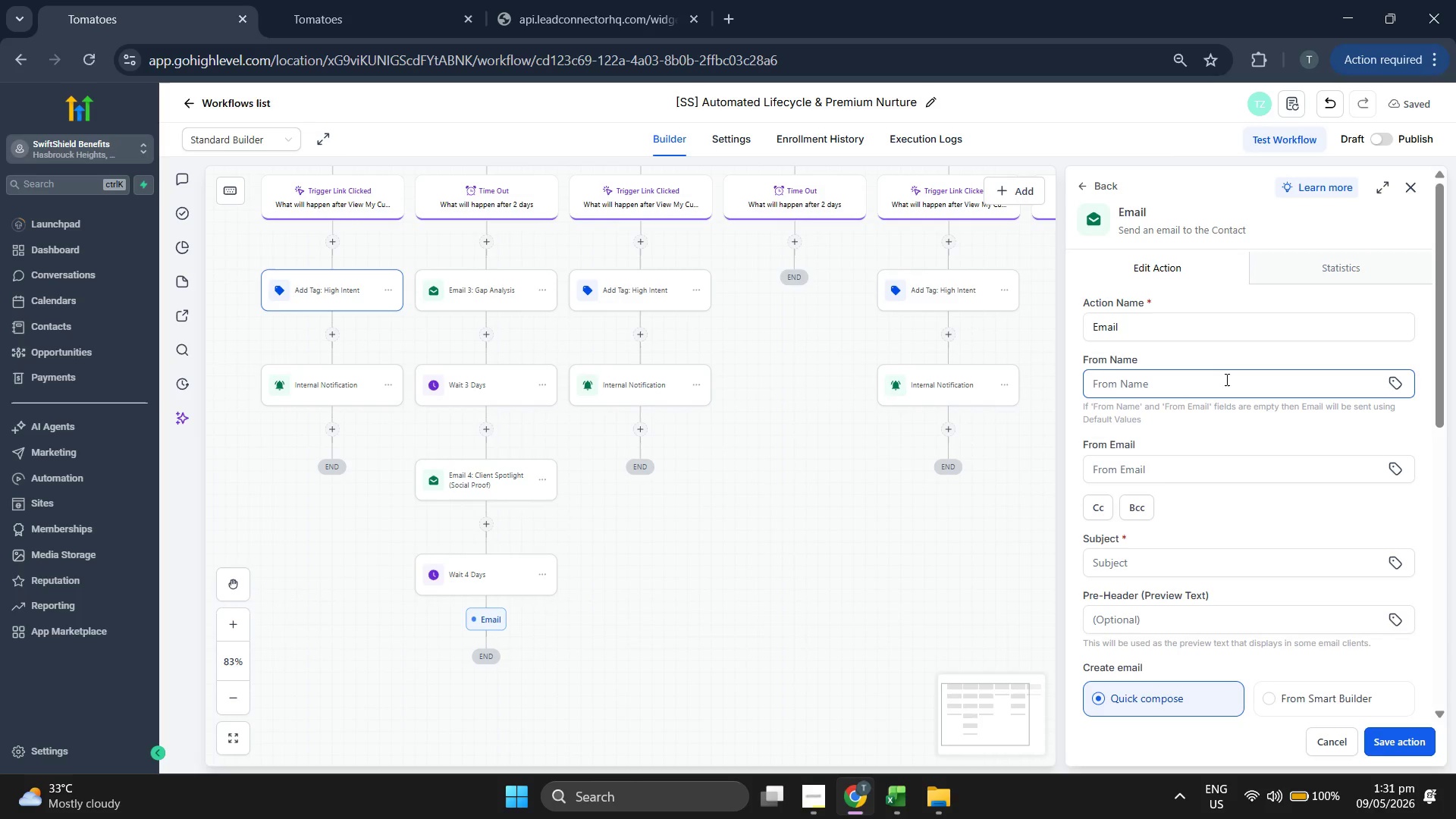 
wait(5.92)
 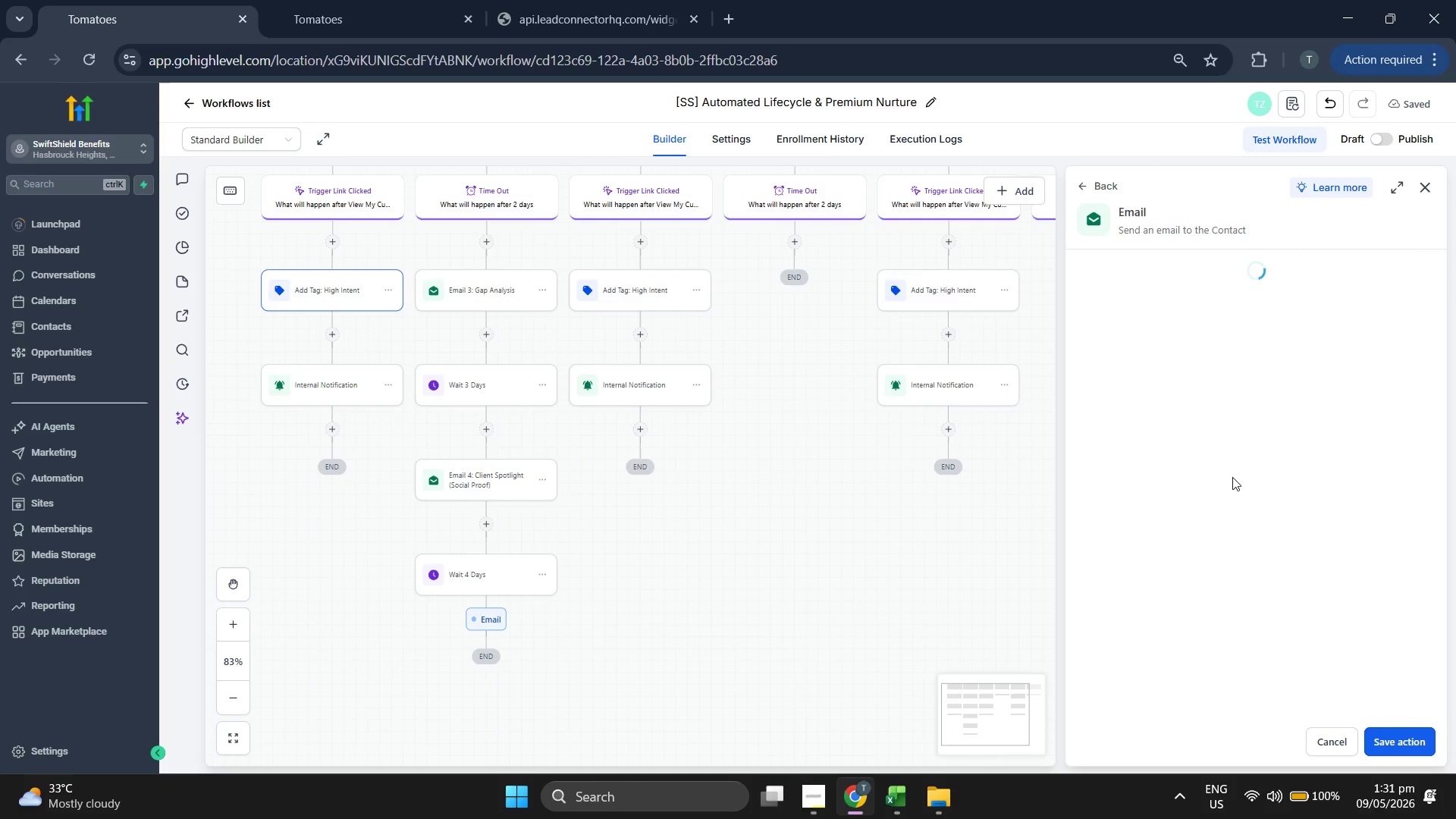 
left_click([1185, 335])
 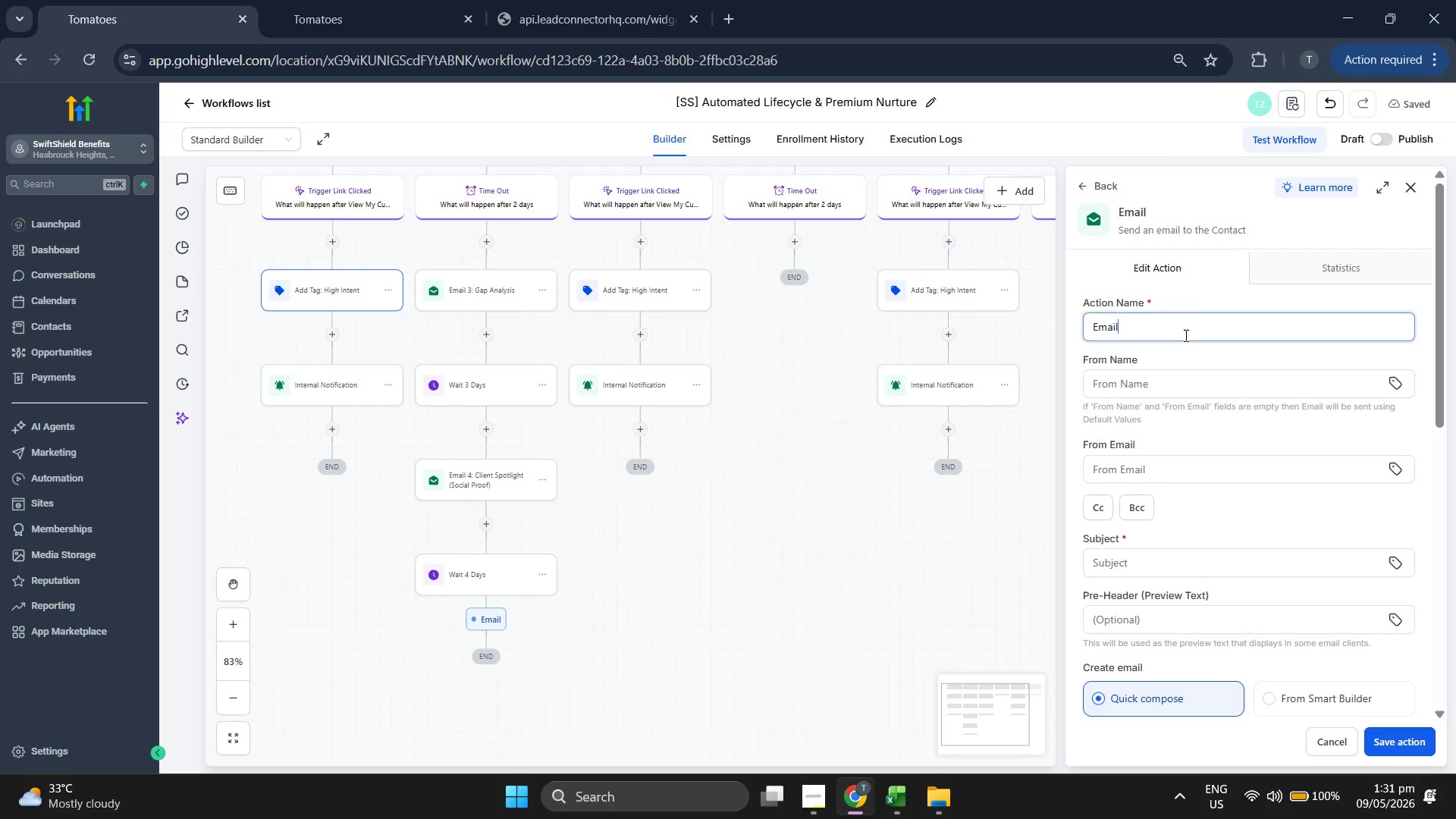 
type( )
key(Backspace)
type(: Checkimg in)
key(Backspace)
key(Backspace)
key(Backspace)
key(Backspace)
key(Backspace)
type(gn)
key(Backspace)
key(Backspace)
type(ng)
key(Backspace)
key(Backspace)
type(ng In)
 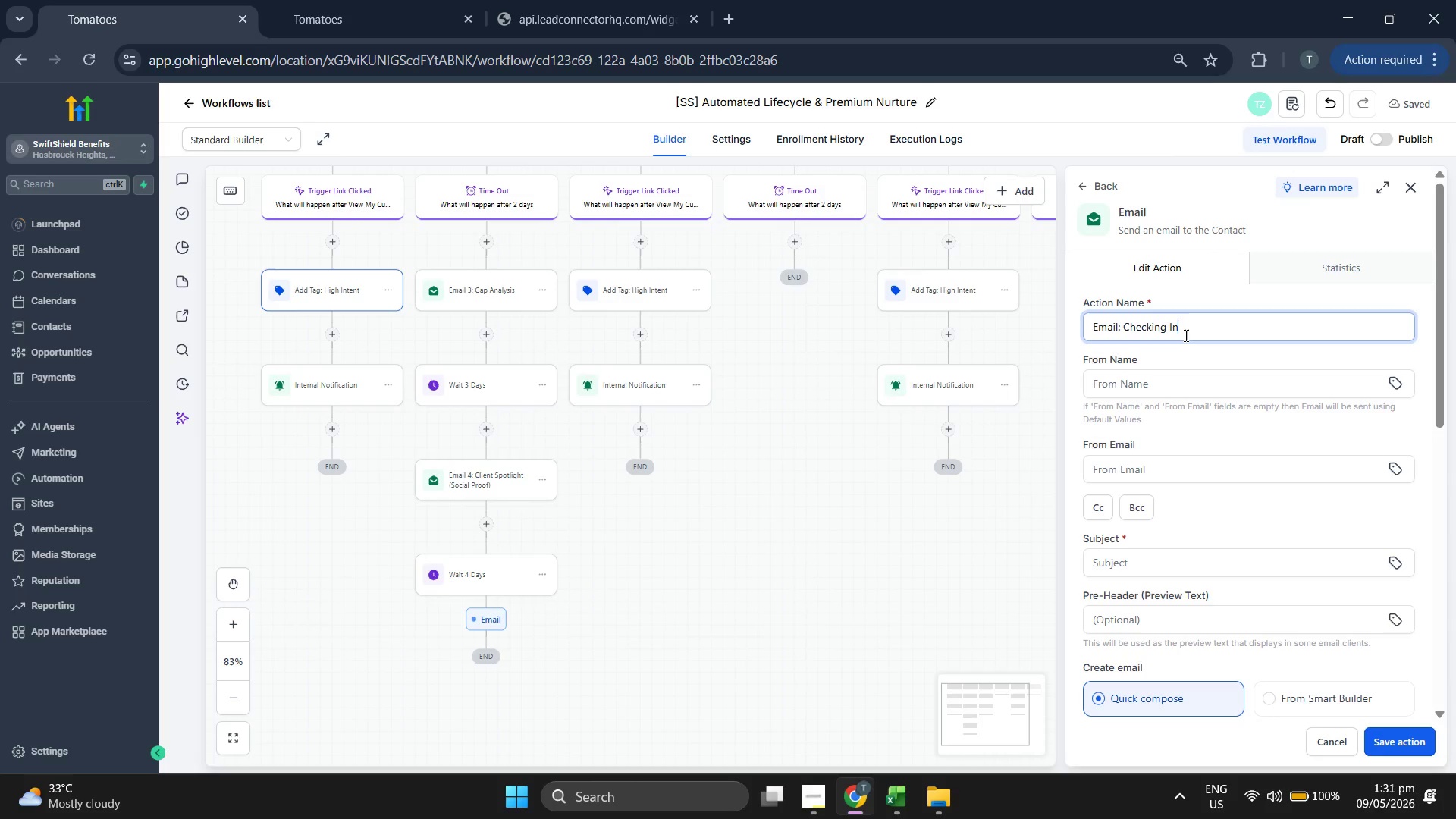 
scroll: coordinate [1188, 409], scroll_direction: down, amount: 2.0
 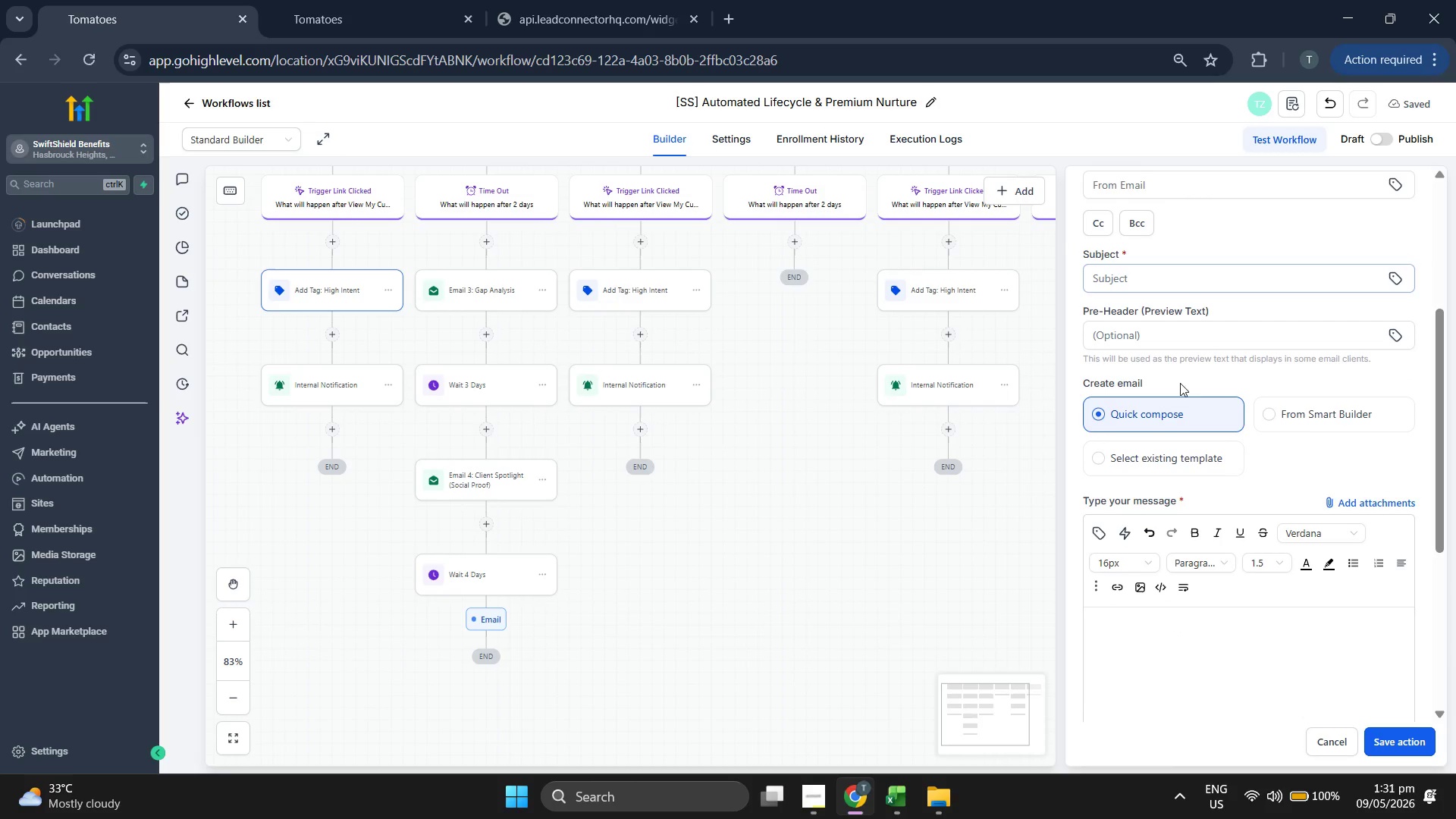 
left_click([1188, 626])
 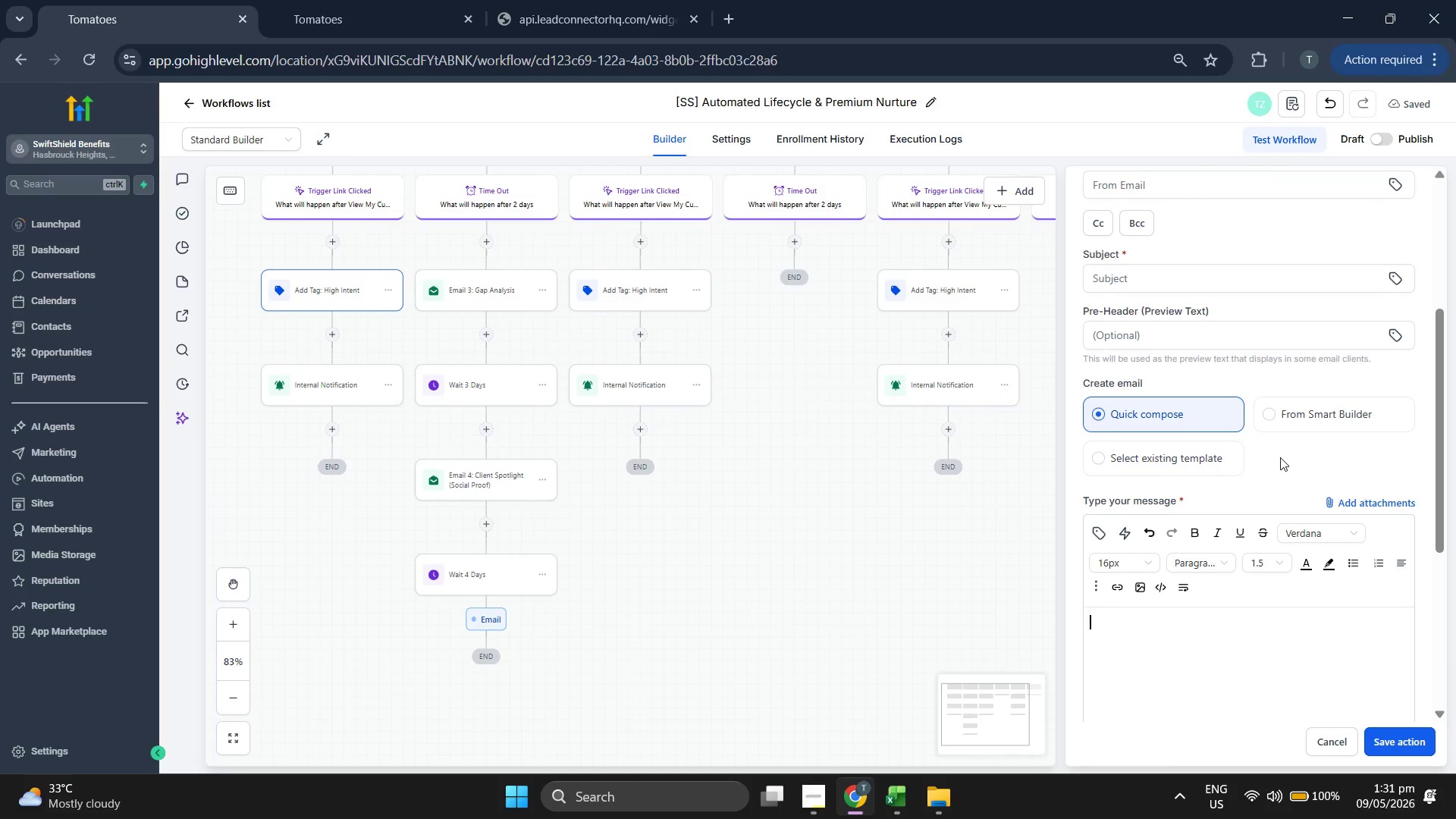 
scroll: coordinate [1280, 456], scroll_direction: down, amount: 3.0
 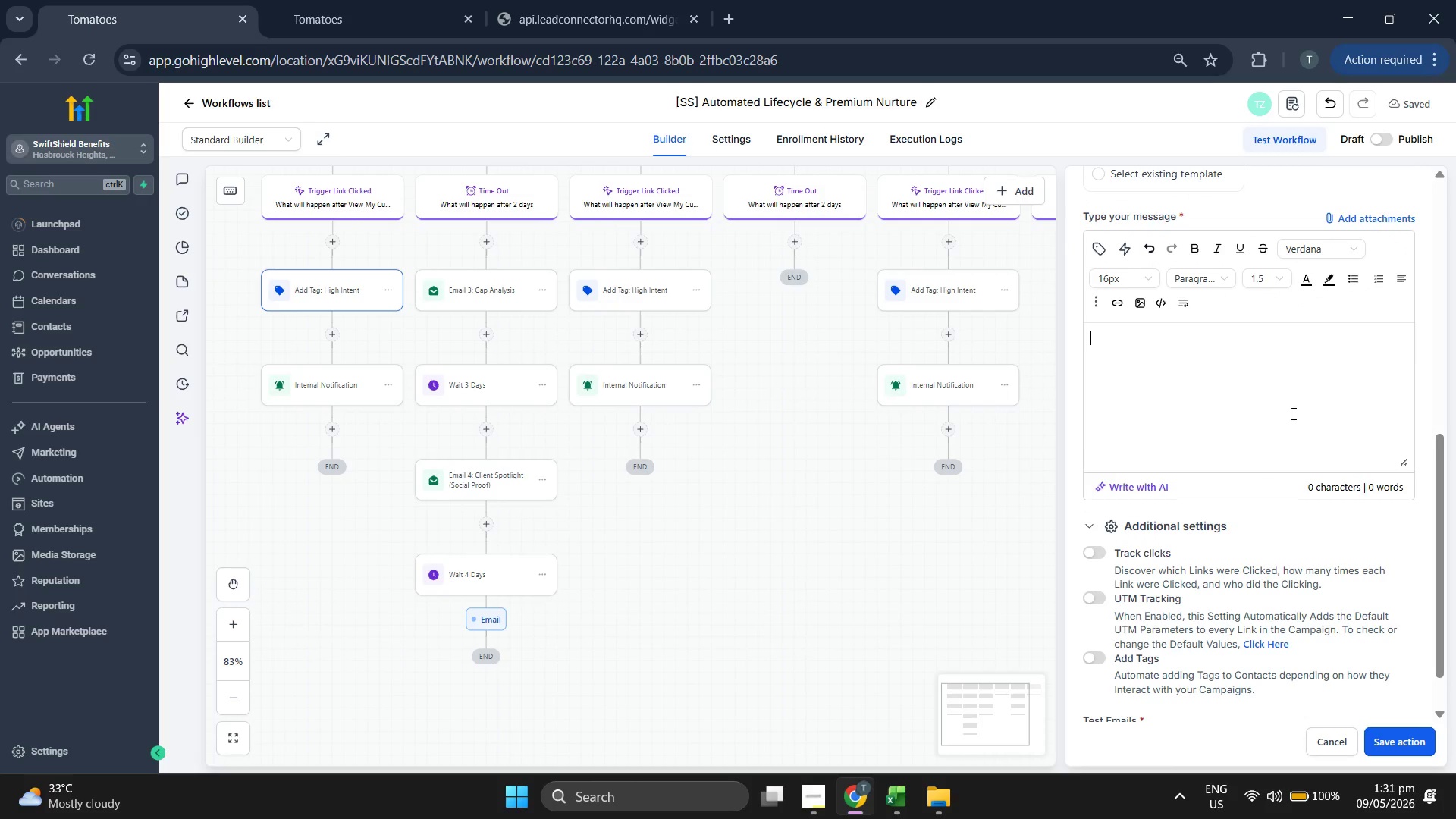 
type(Hey )
 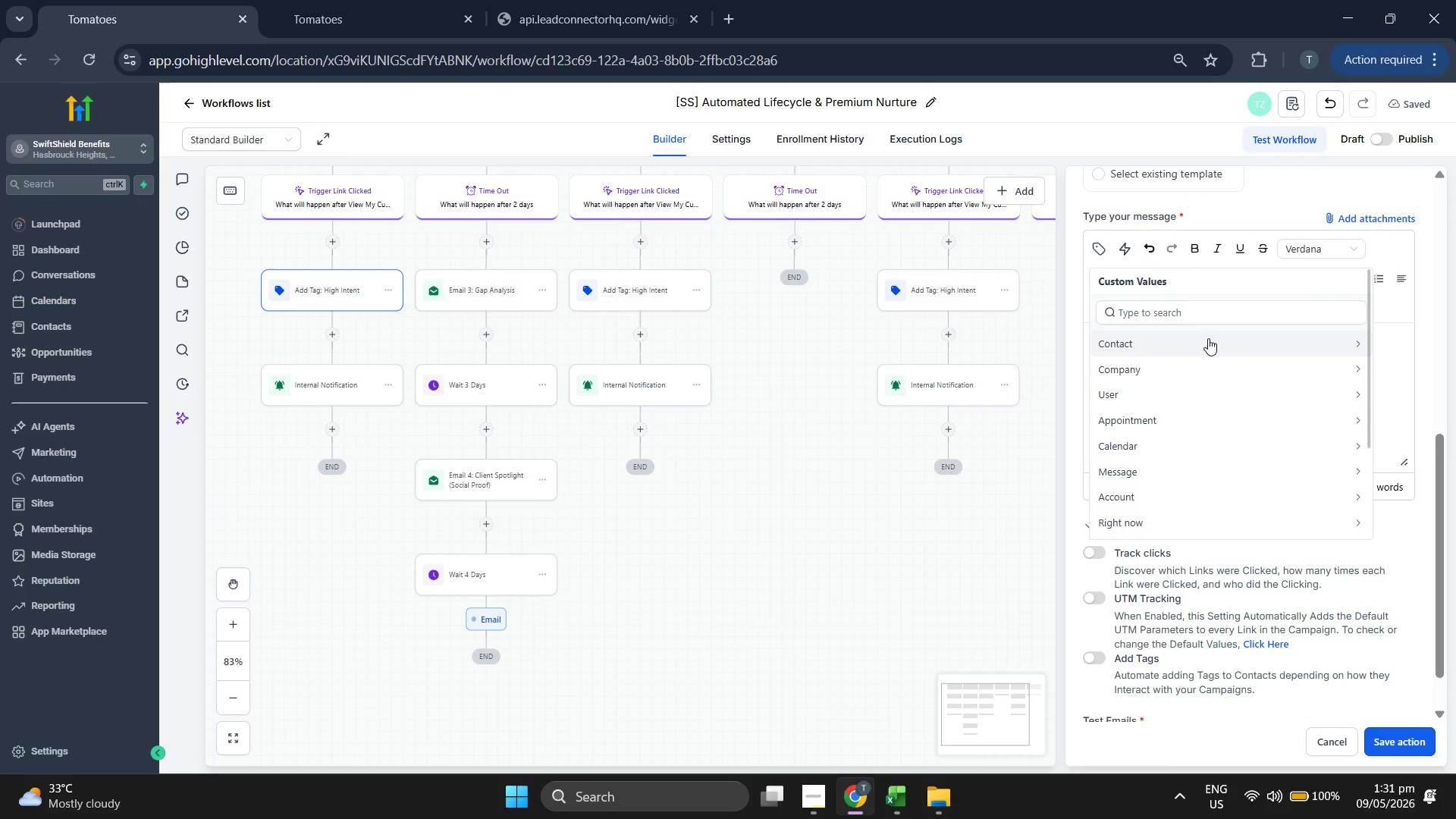 
left_click([1208, 338])
 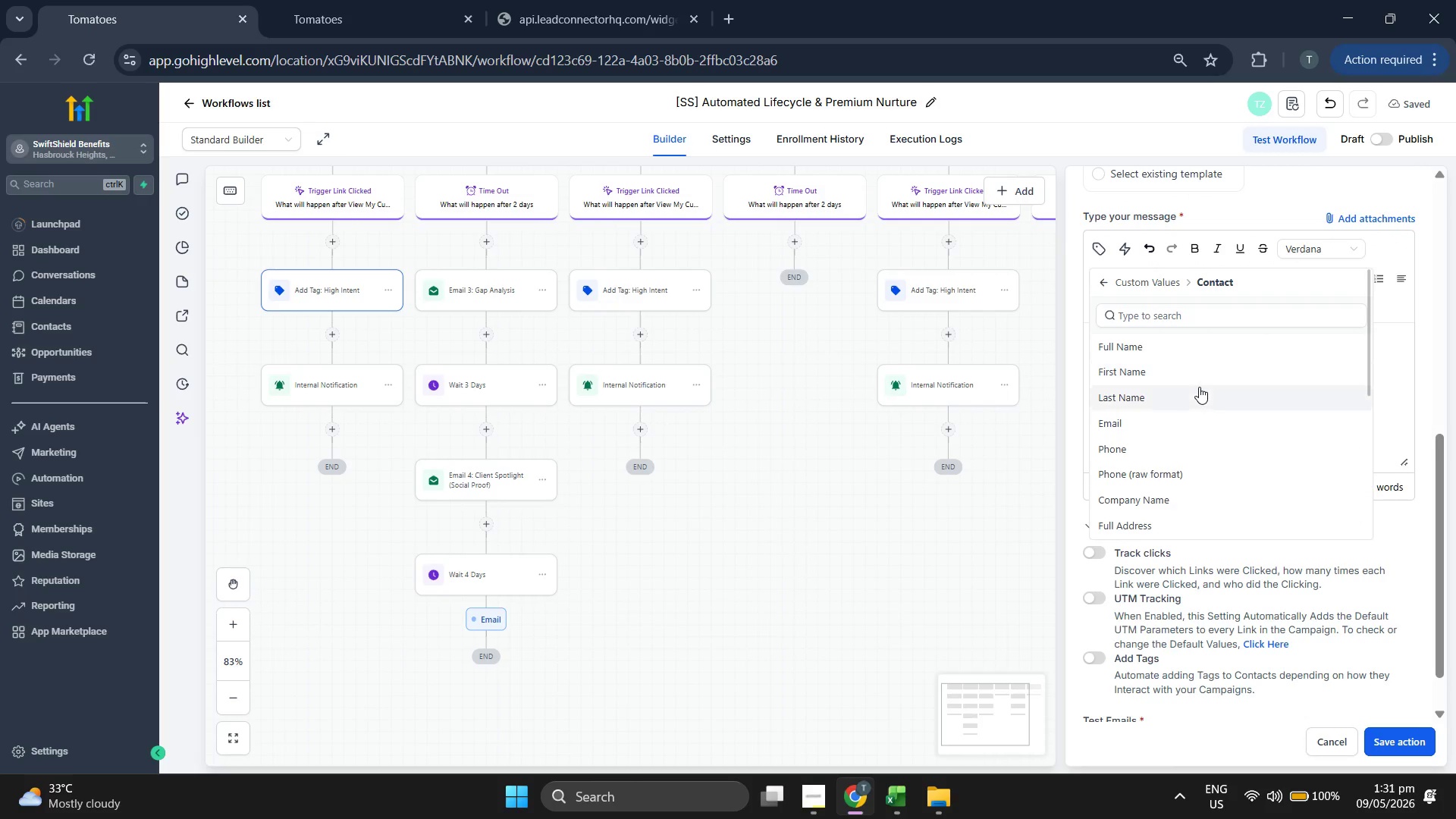 
left_click([1200, 369])
 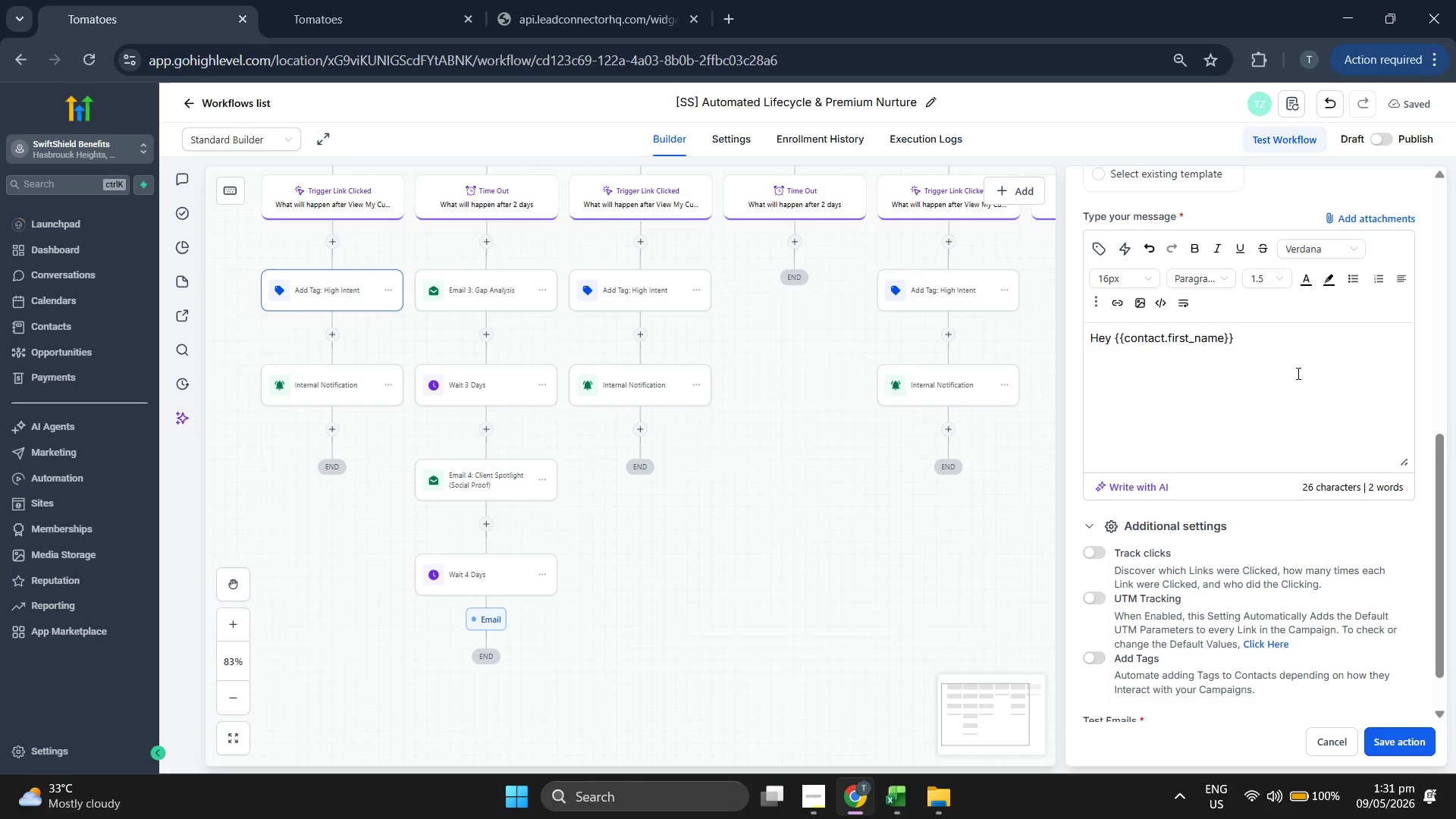 
type(, i)
key(Backspace)
type(I moti)
key(Backspace)
key(Backspace)
key(Backspace)
type(t)
key(Backspace)
key(Backspace)
type(ton)
key(Backspace)
key(Backspace)
key(Backspace)
type(noticed you're dealing with )
 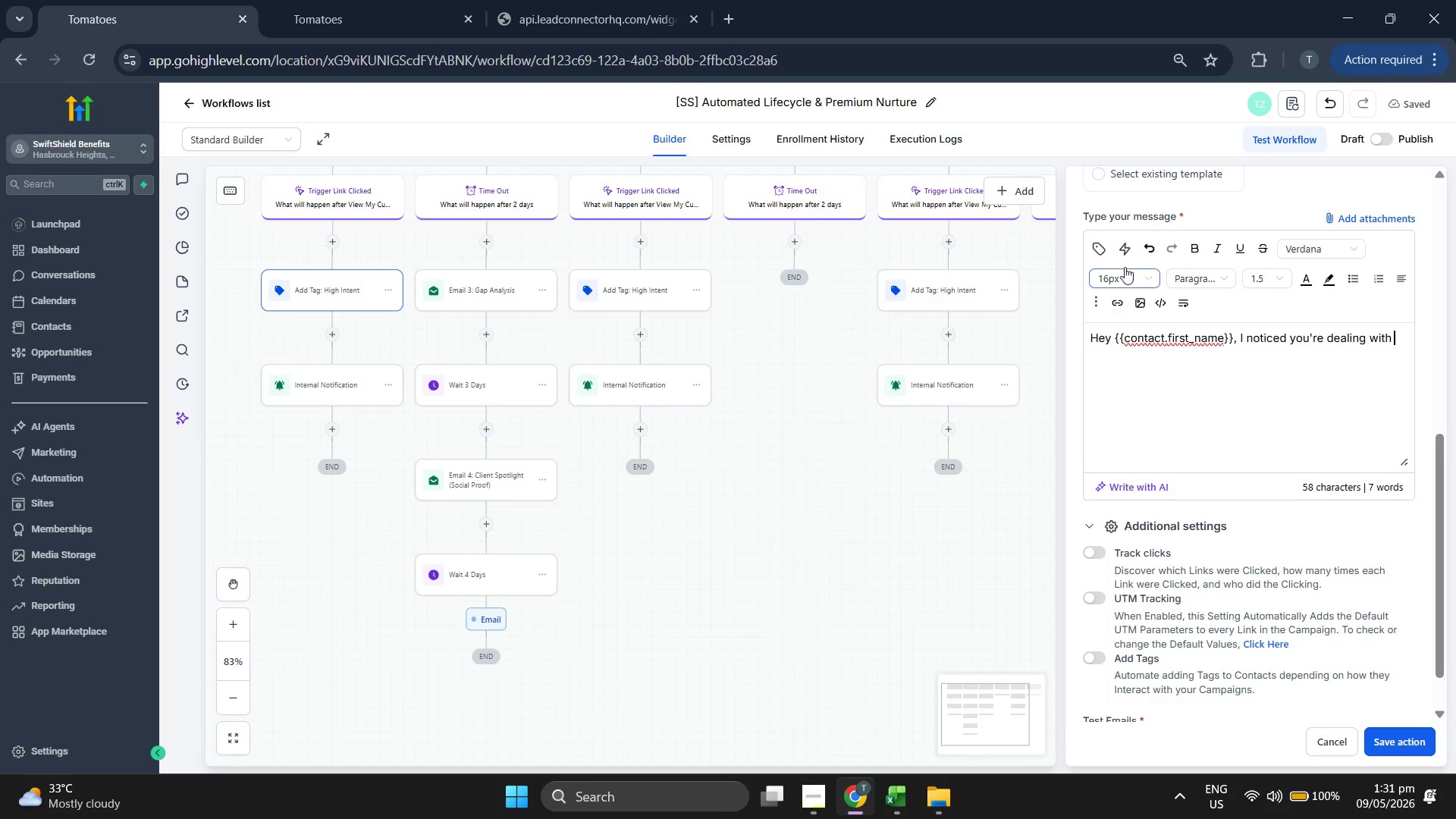 
left_click([1101, 250])
 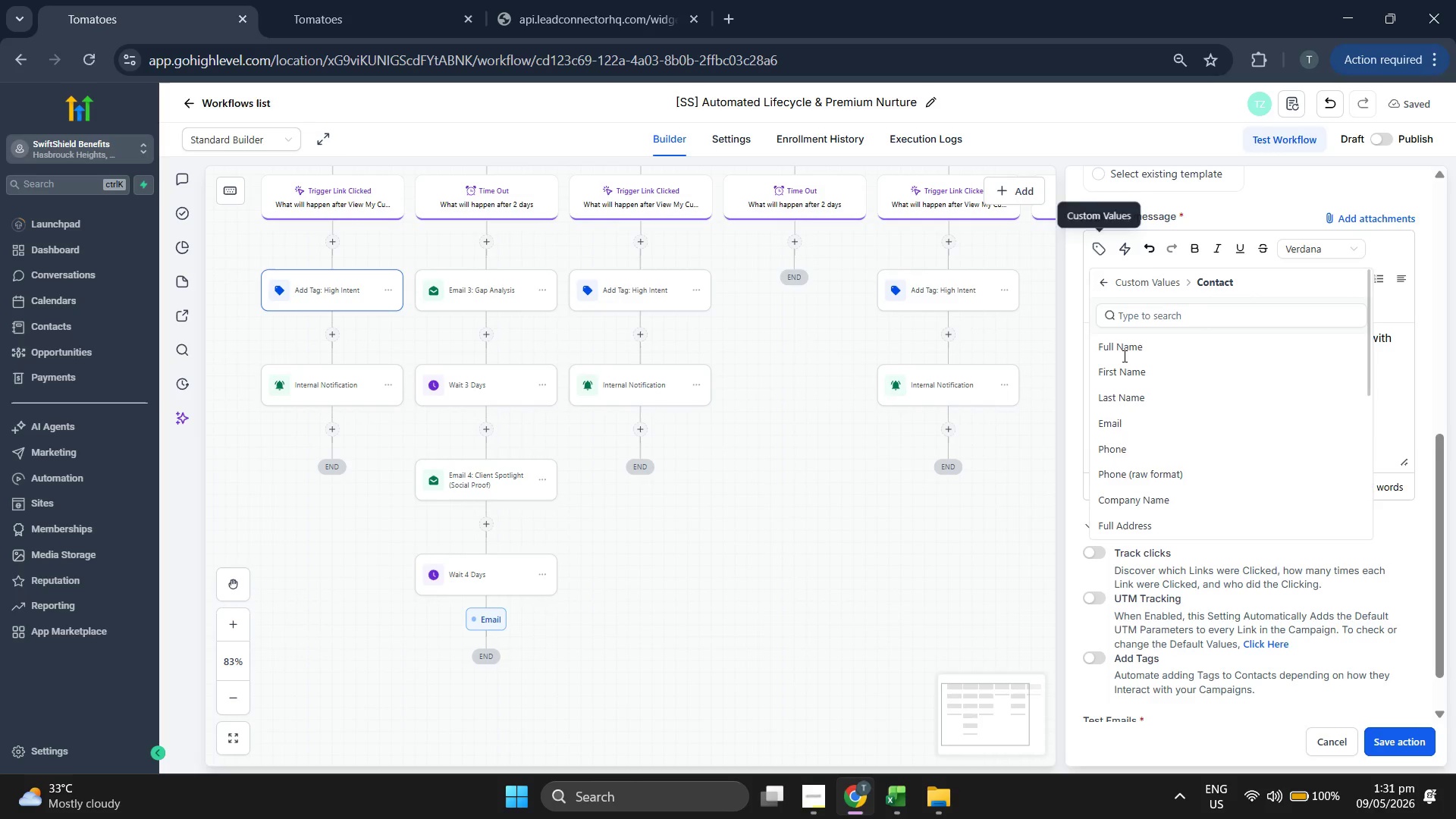 
scroll: coordinate [1188, 462], scroll_direction: down, amount: 6.0
 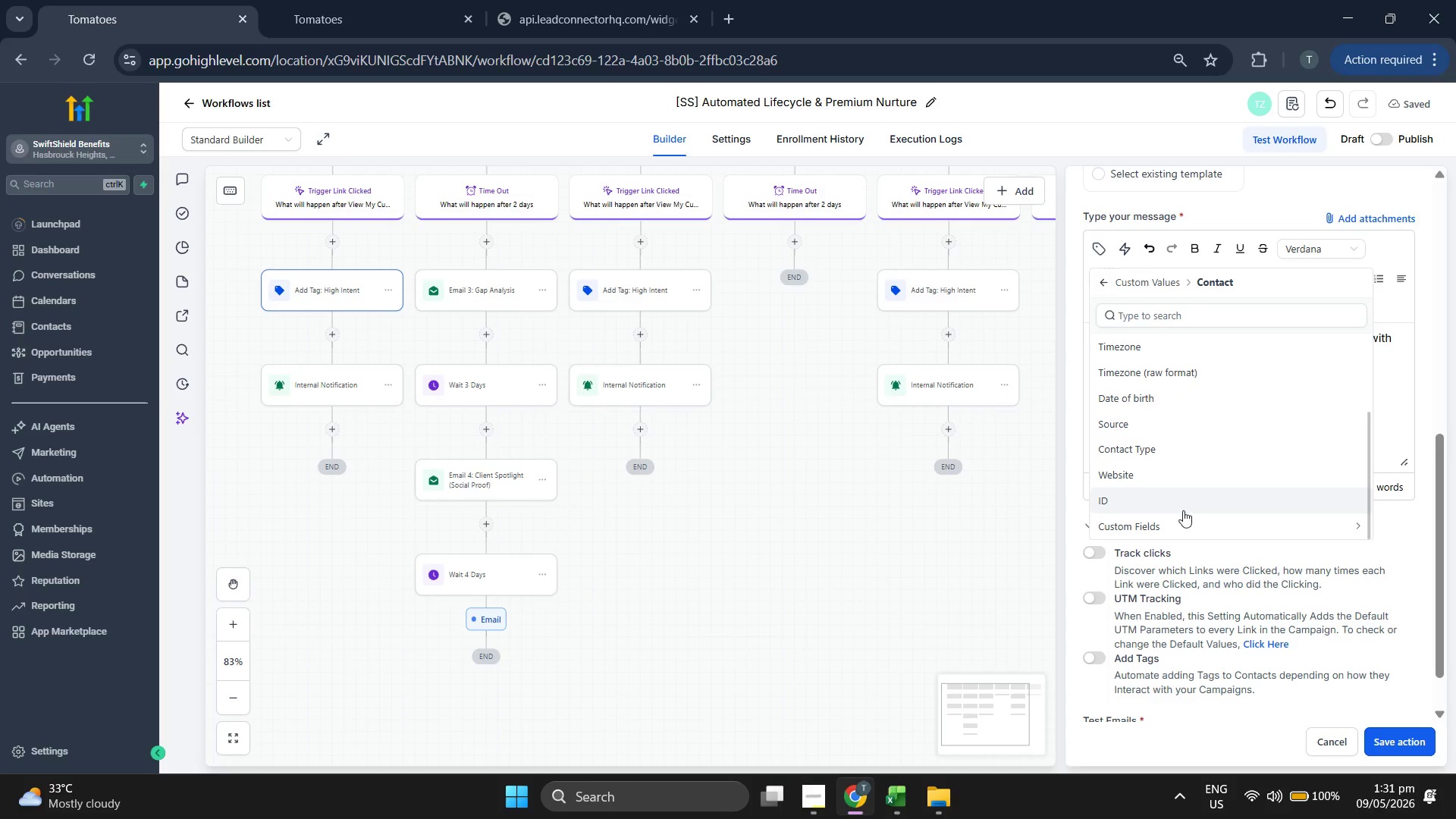 
left_click([1182, 521])
 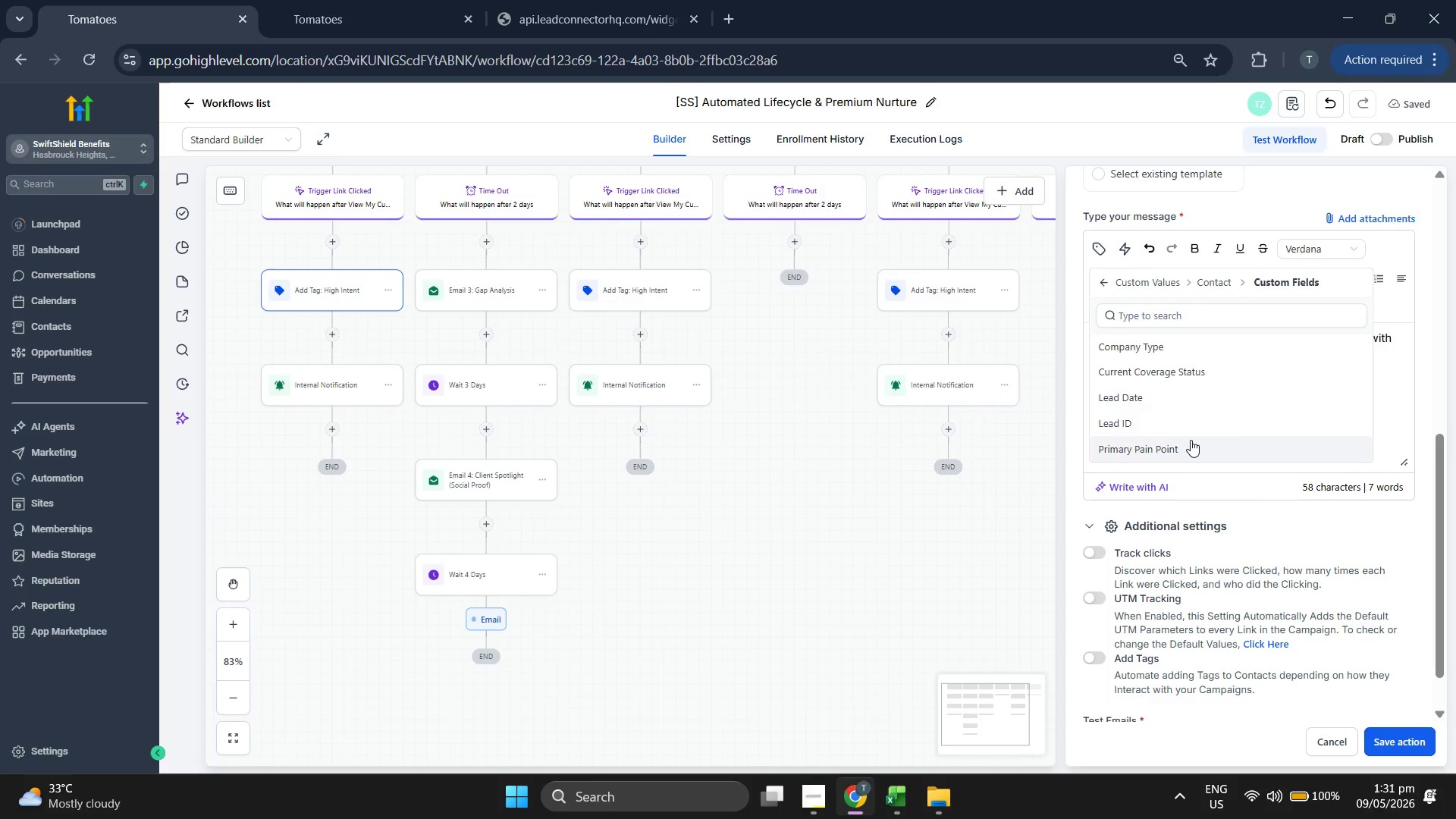 
left_click([1191, 440])
 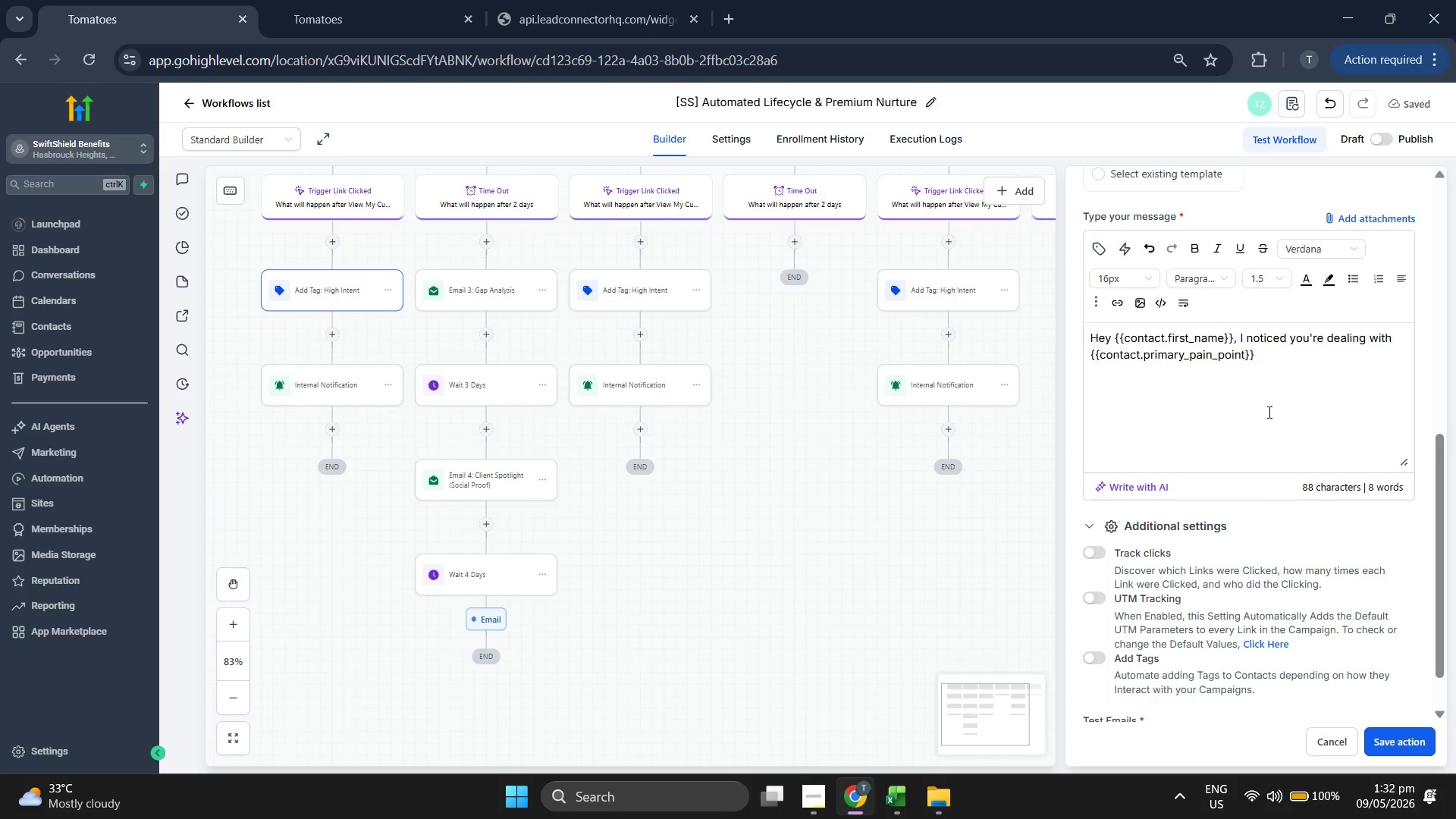 
type( )
key(Backspace)
type(. Happy o )
key(Backspace)
key(Backspace)
type(to go)
key(Backspace)
key(Backspace)
type(hop a call.)
 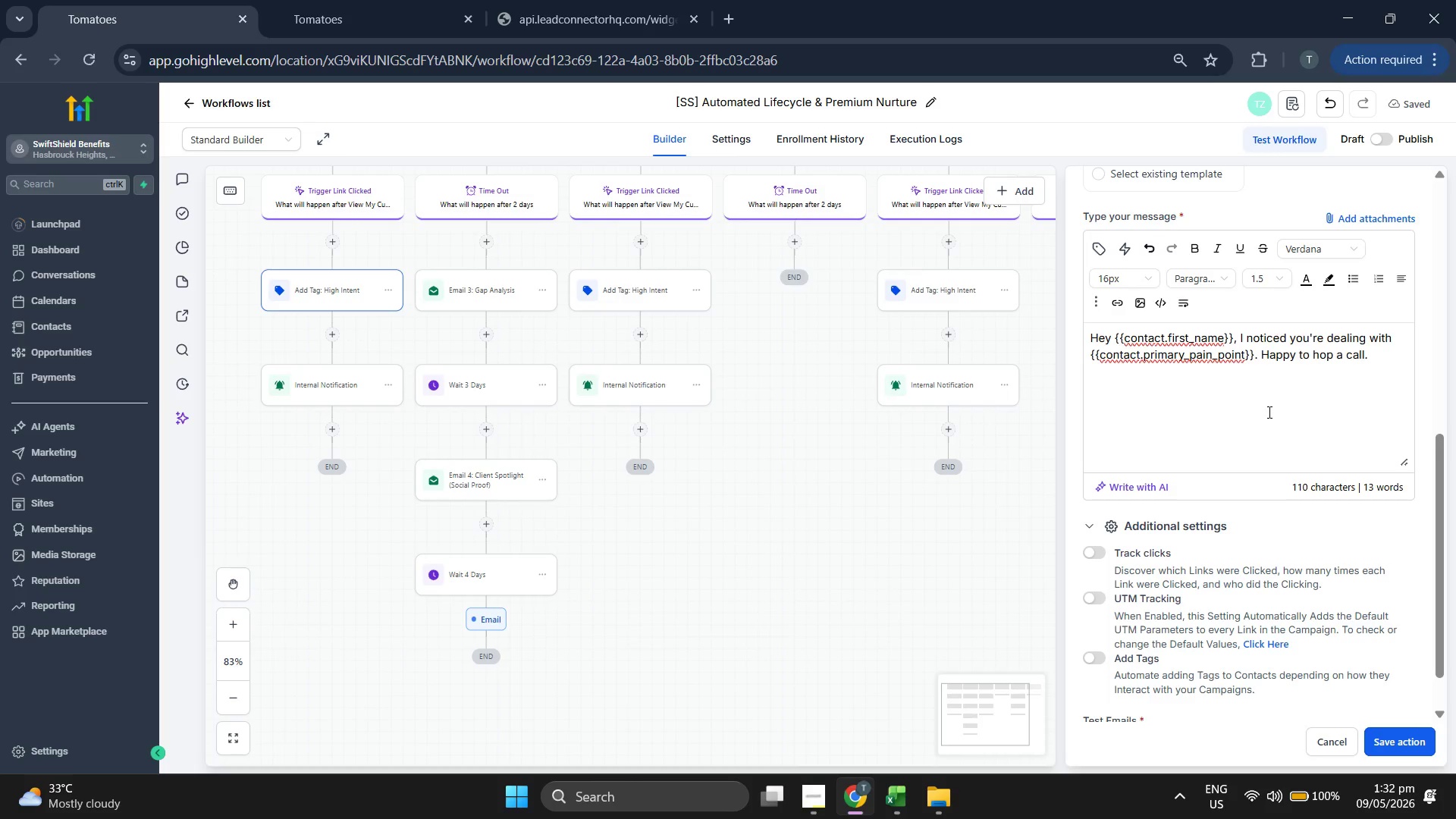 
scroll: coordinate [1268, 469], scroll_direction: down, amount: 2.0
 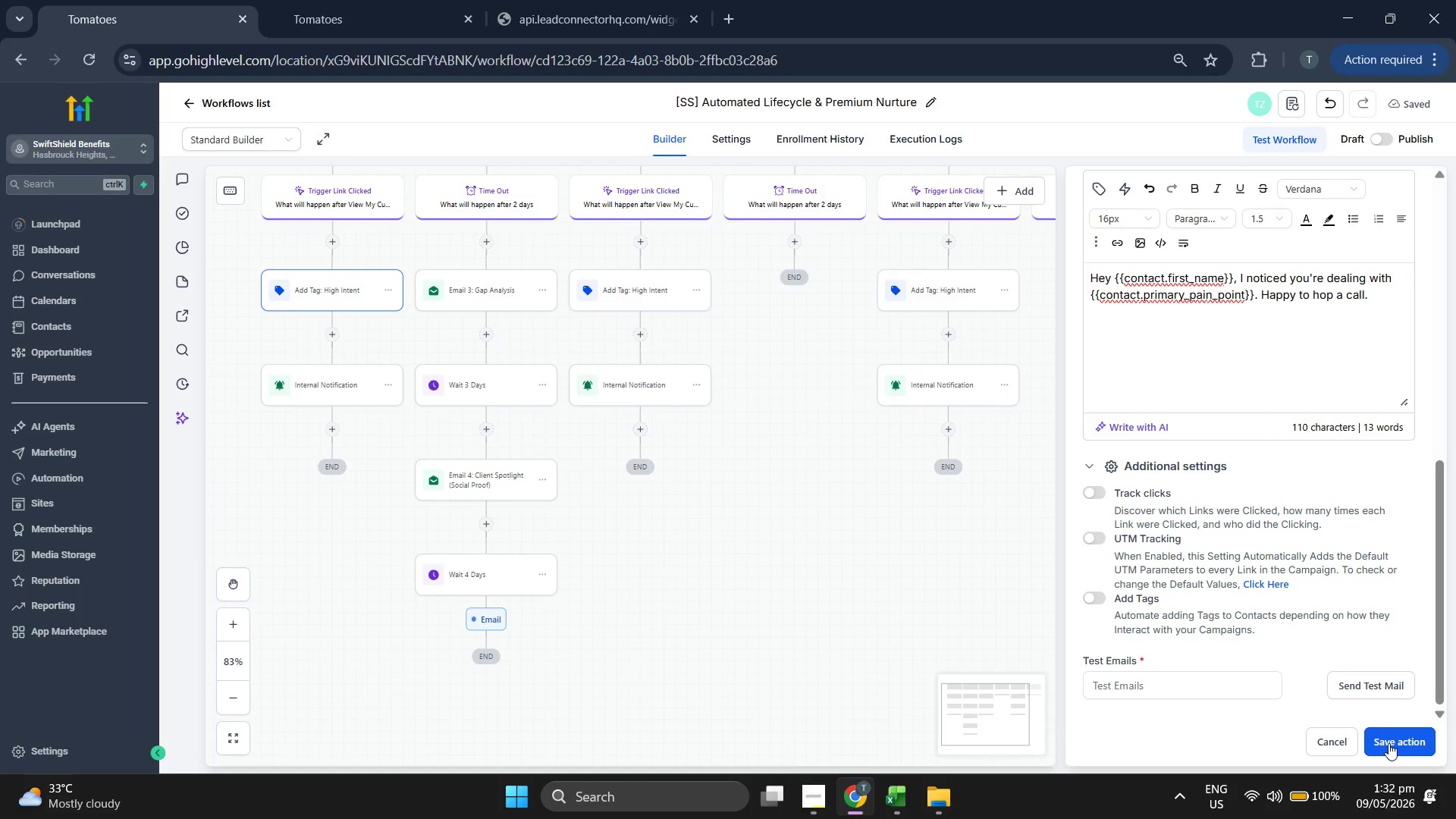 
left_click([1390, 745])
 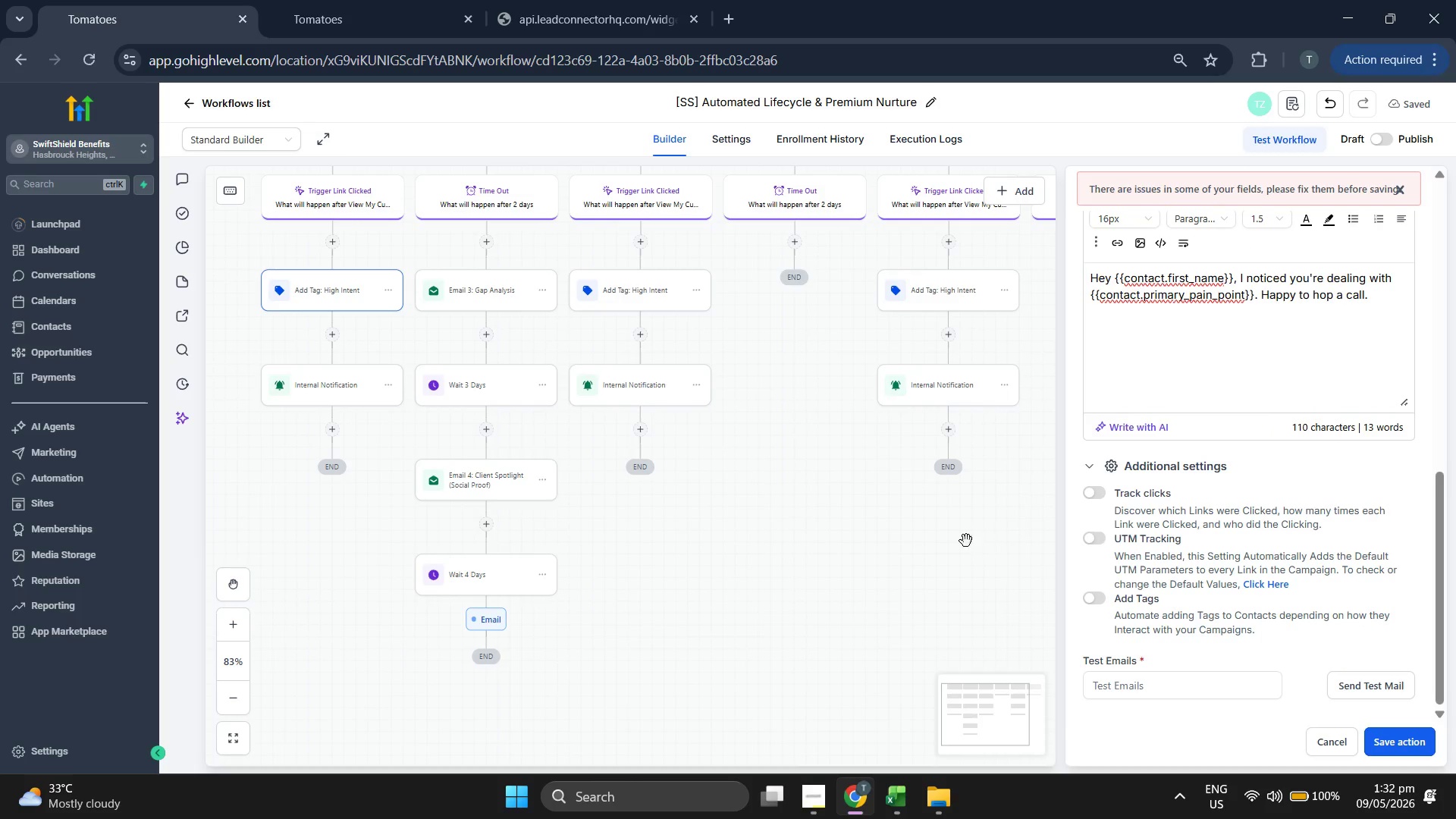 
scroll: coordinate [1244, 487], scroll_direction: up, amount: 6.0
 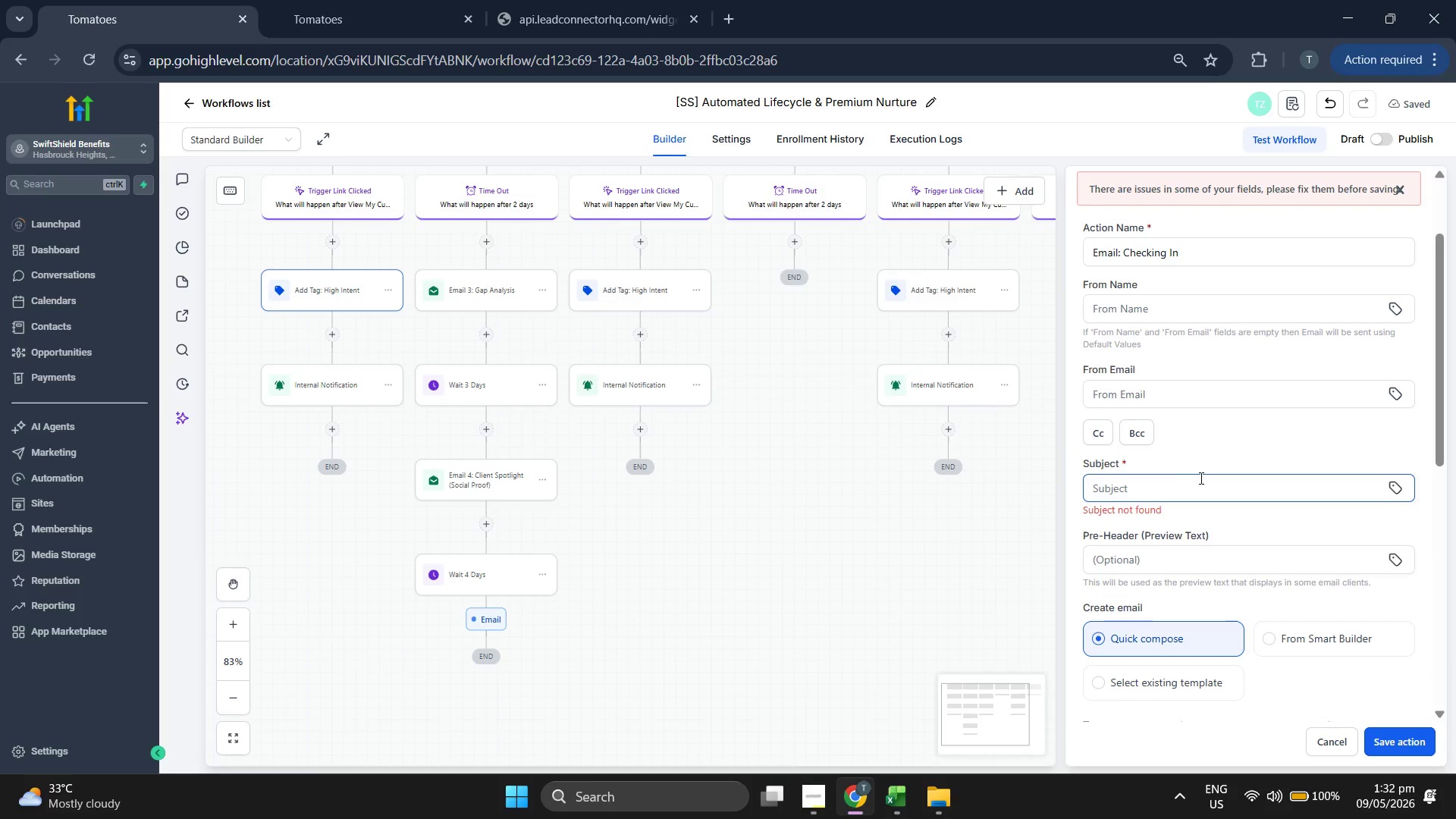 
left_click([1200, 478])
 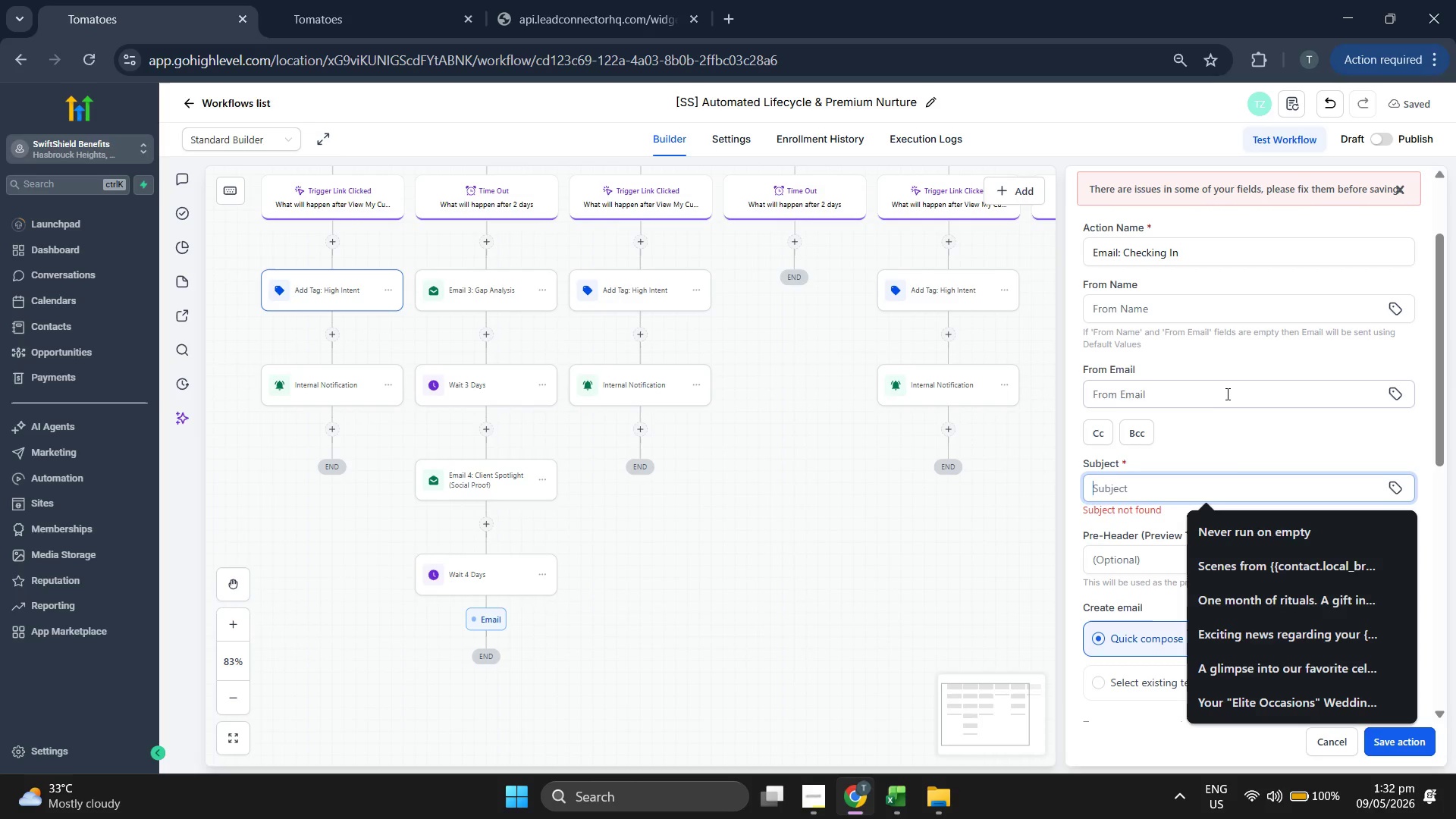 
type(Checking in)
 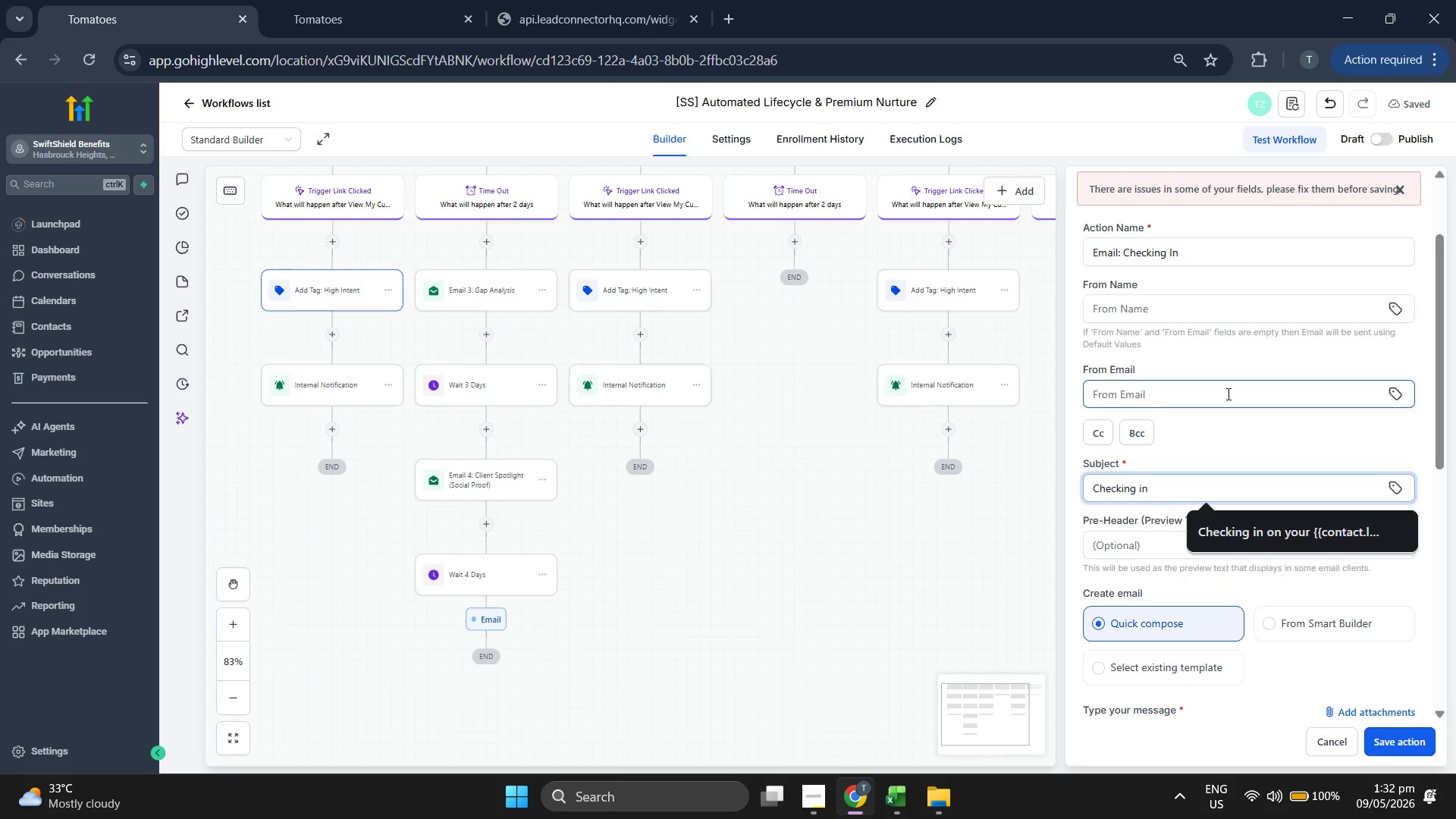 
scroll: coordinate [1247, 494], scroll_direction: down, amount: 4.0
 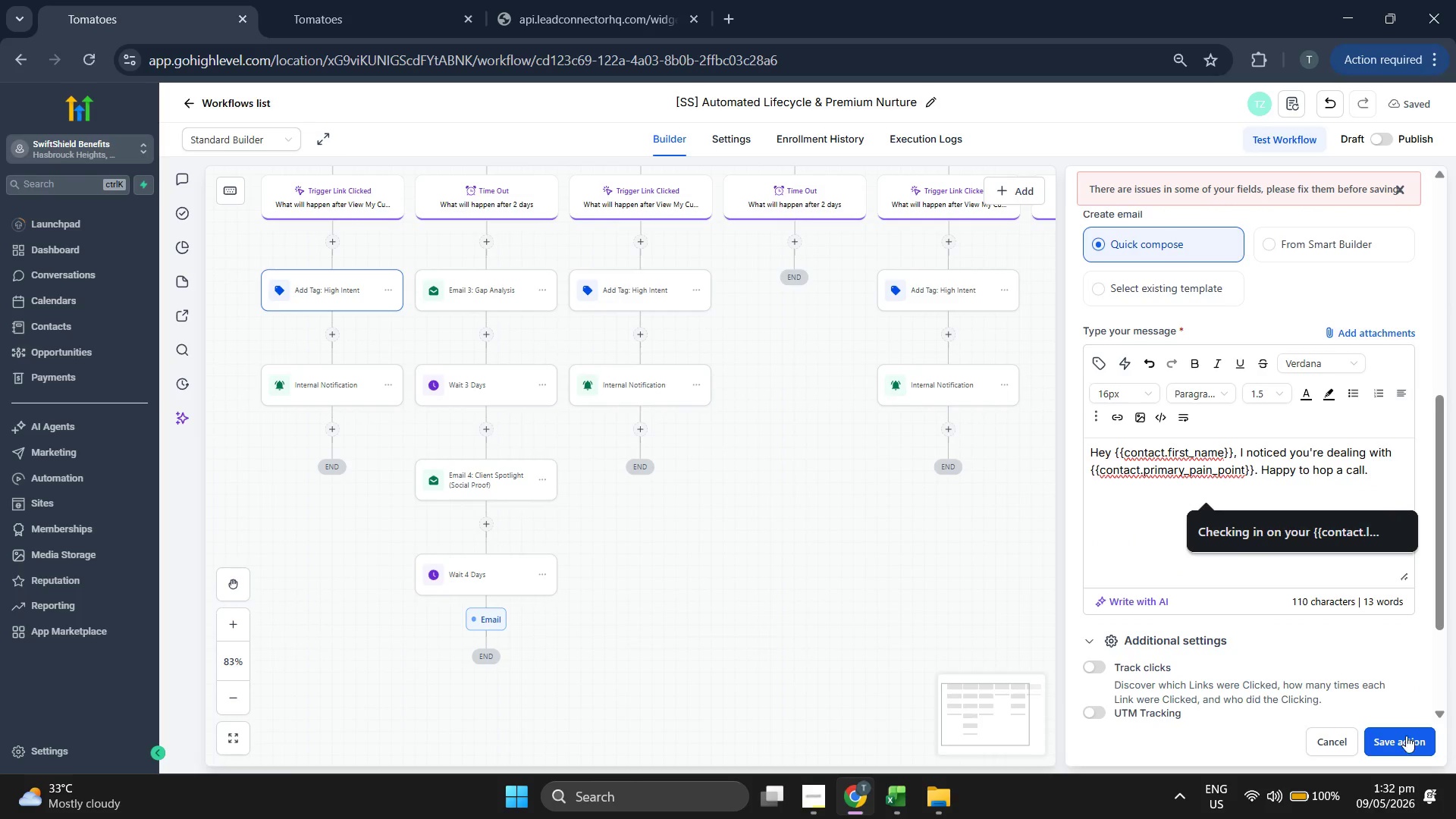 
left_click([1406, 739])
 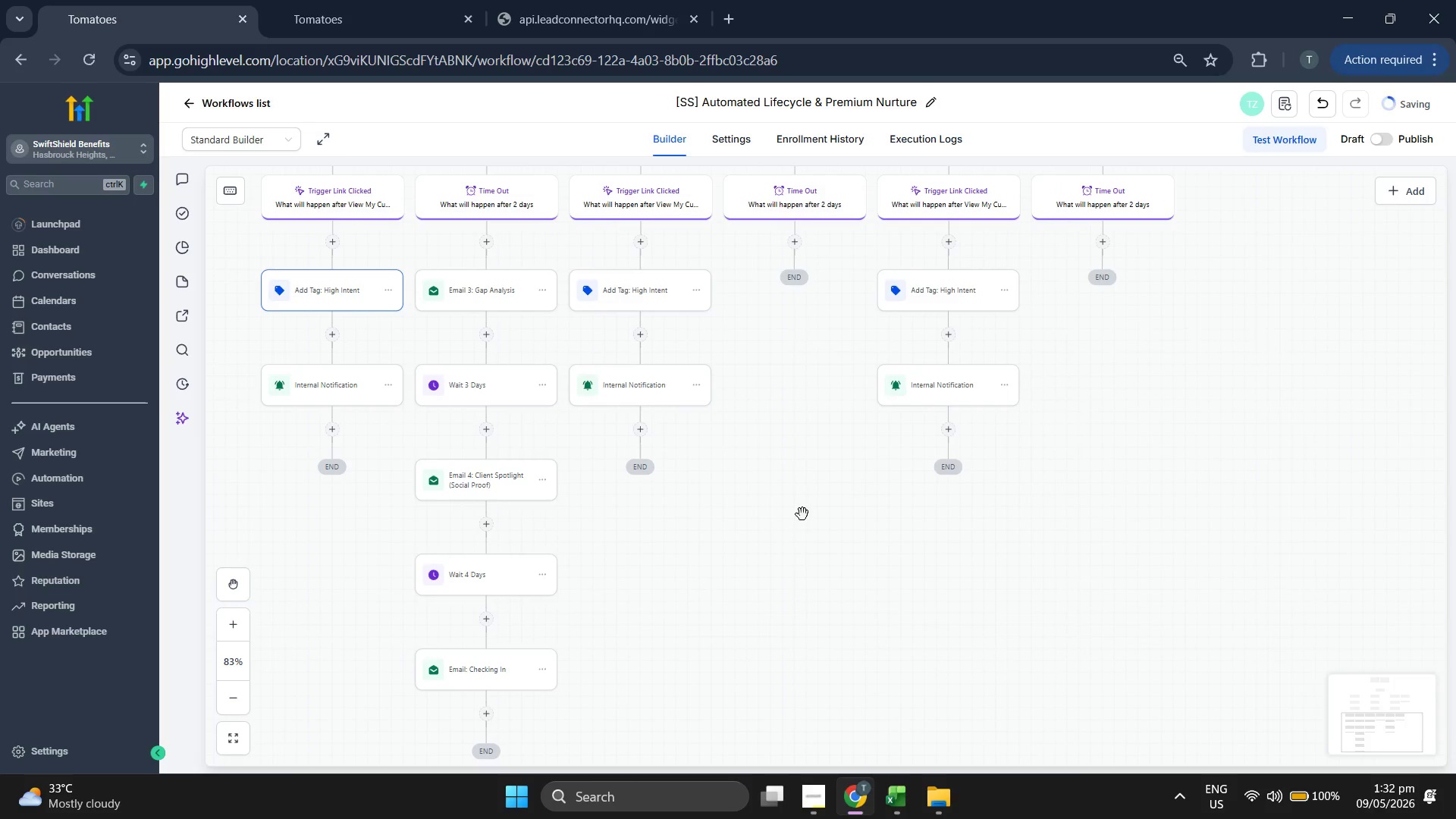 
scroll: coordinate [812, 503], scroll_direction: down, amount: 5.0
 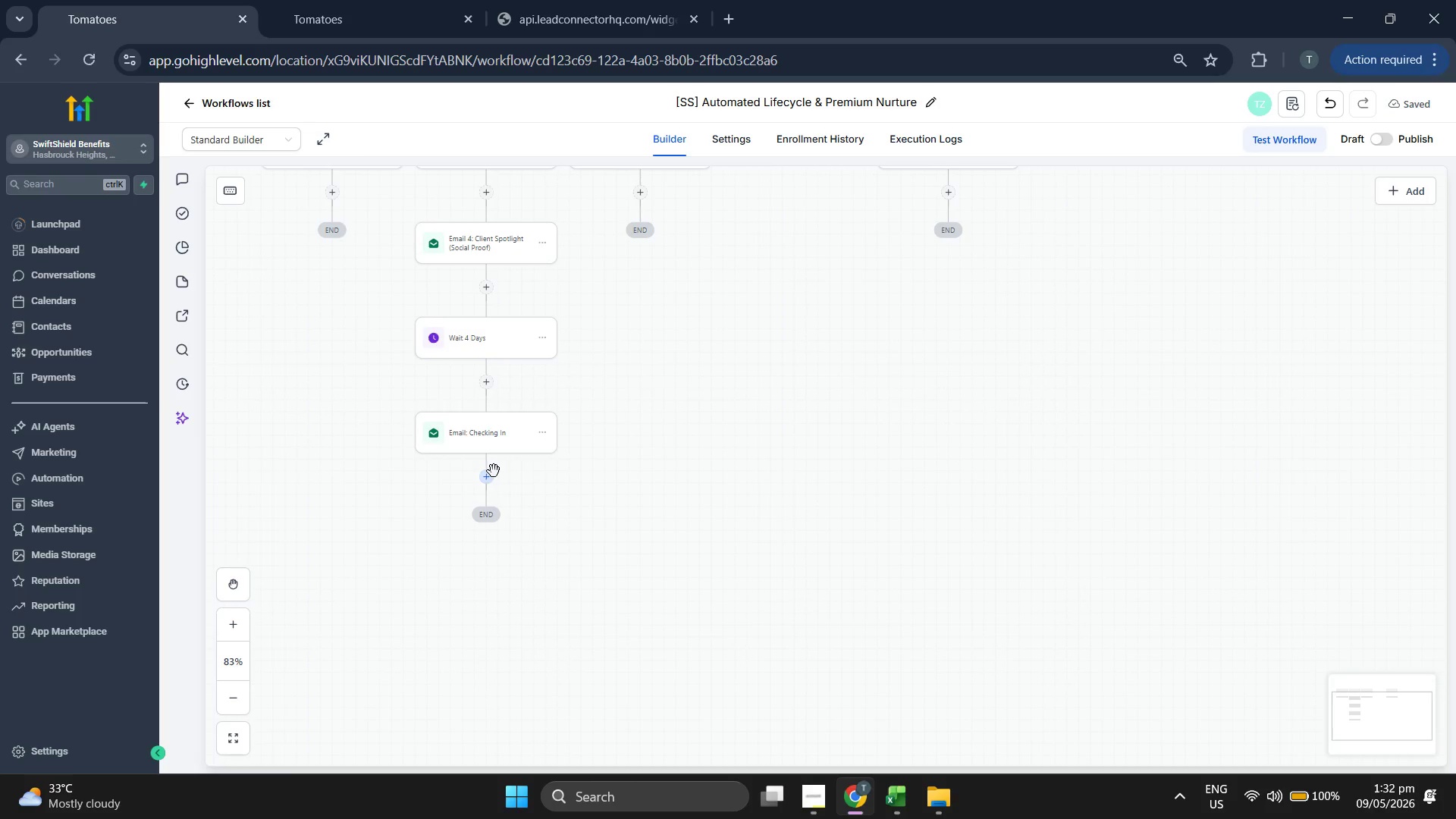 
left_click([485, 475])
 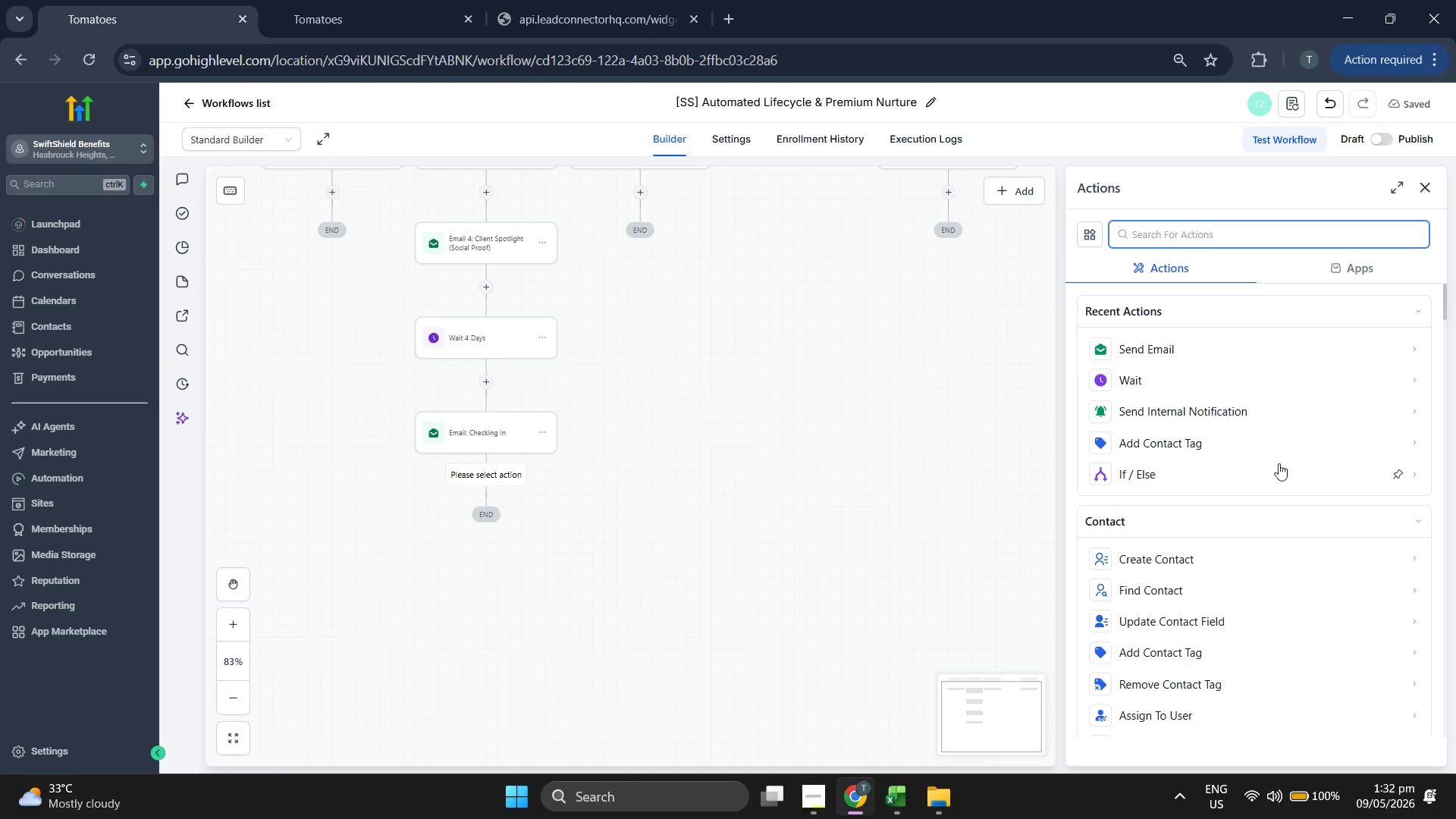 
scroll: coordinate [1302, 466], scroll_direction: down, amount: 6.0
 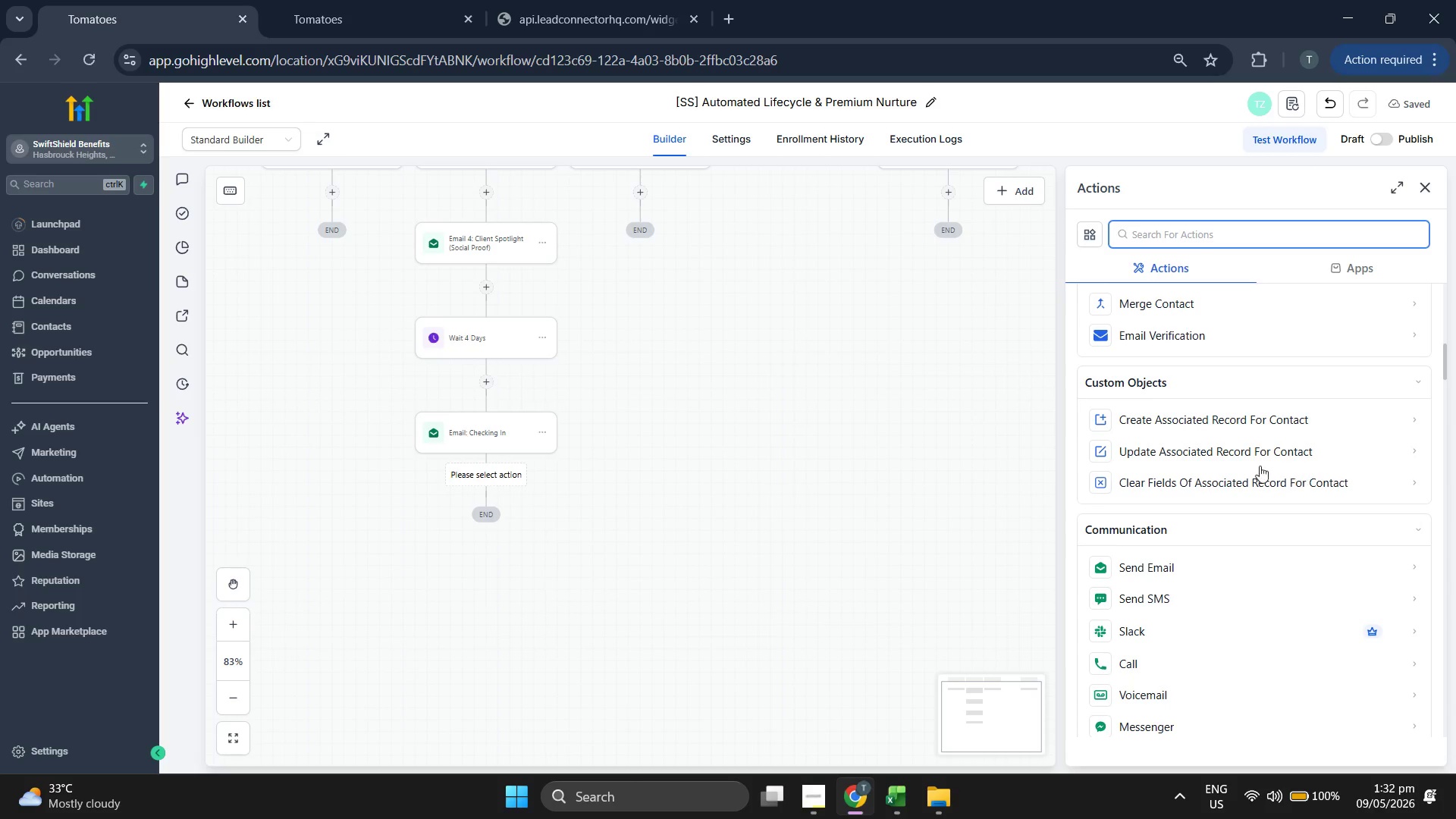 
scroll: coordinate [689, 408], scroll_direction: up, amount: 18.0
 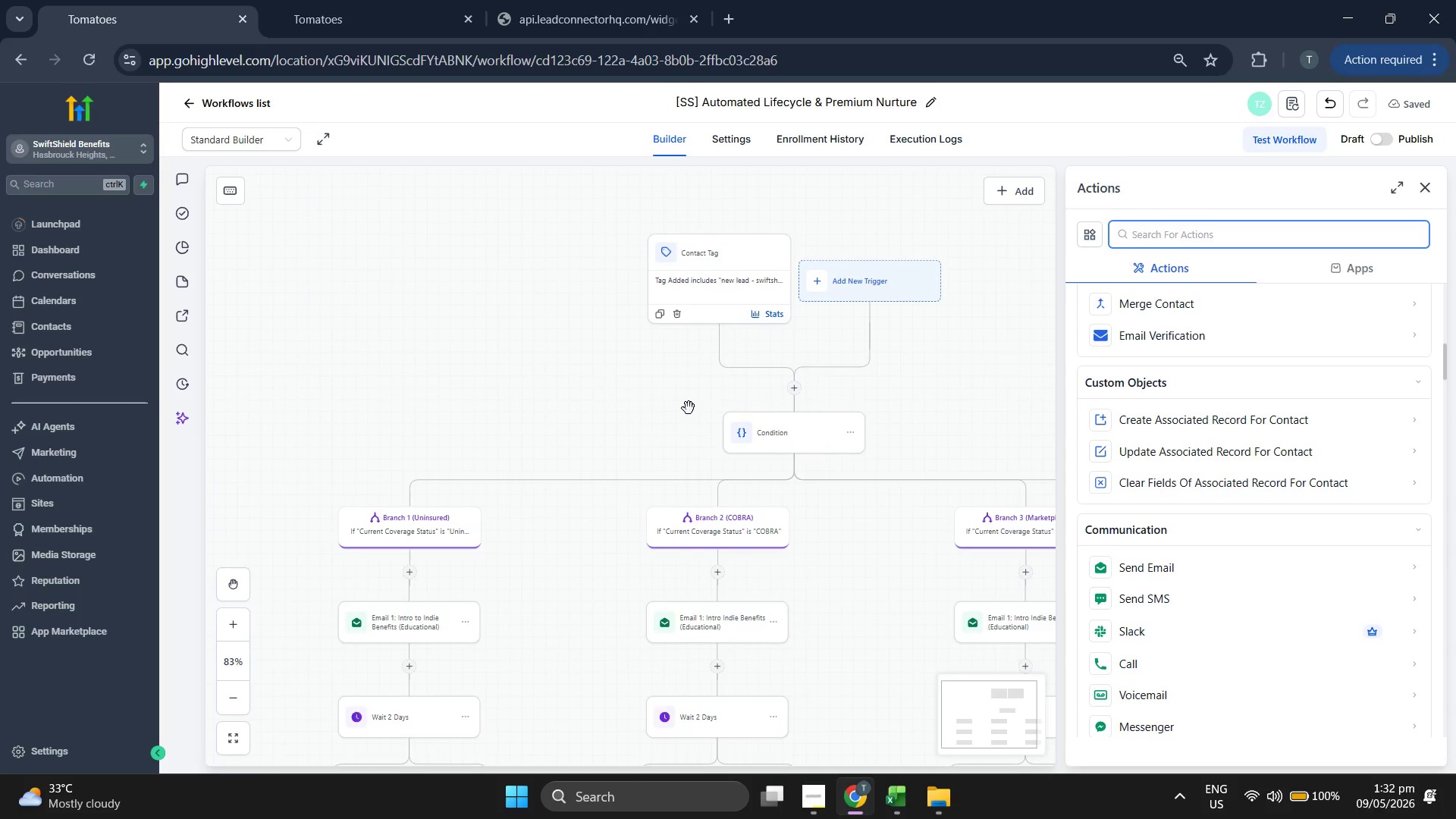 
scroll: coordinate [877, 463], scroll_direction: down, amount: 14.0
 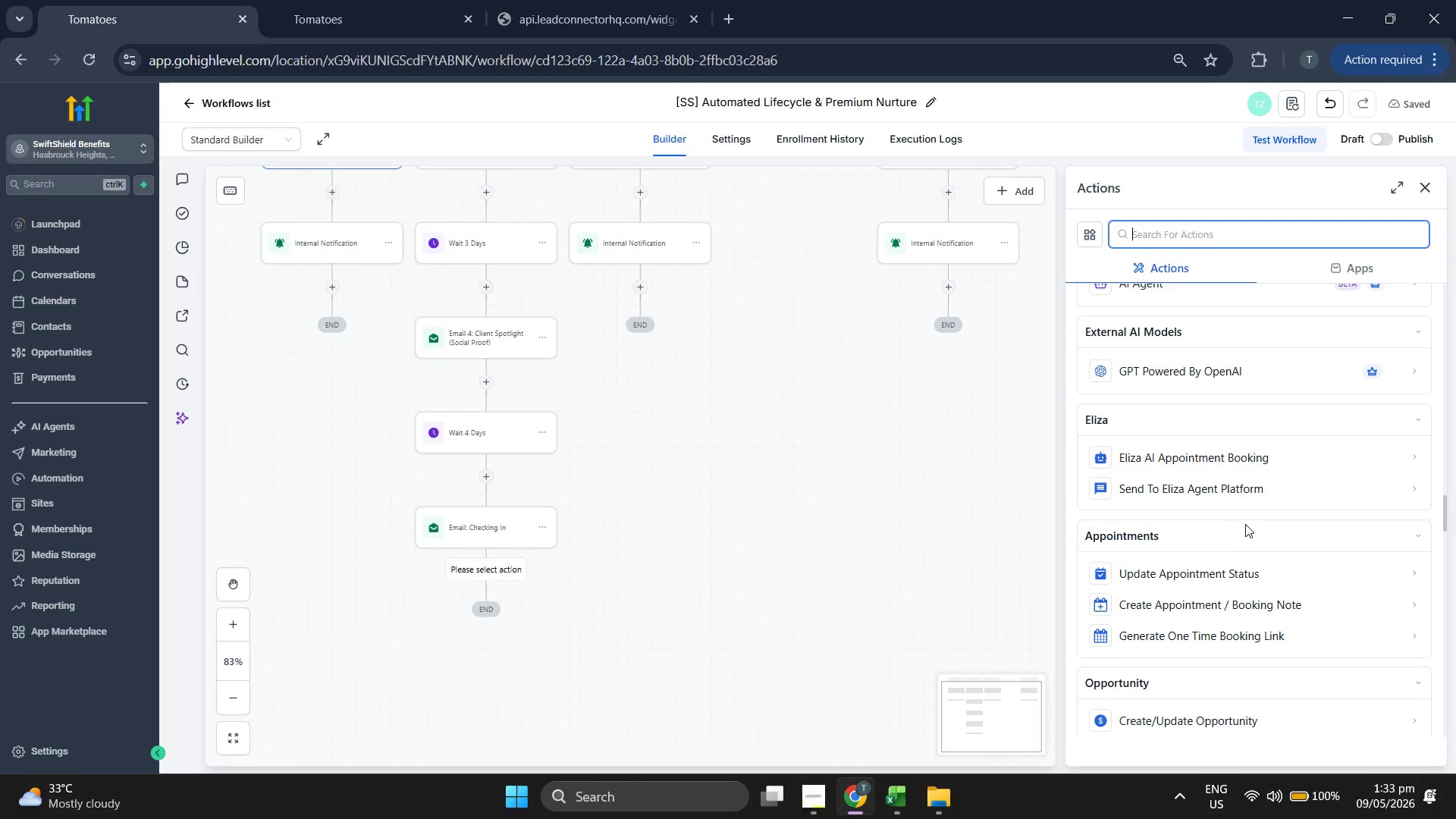 
scroll: coordinate [1245, 529], scroll_direction: down, amount: 3.0
 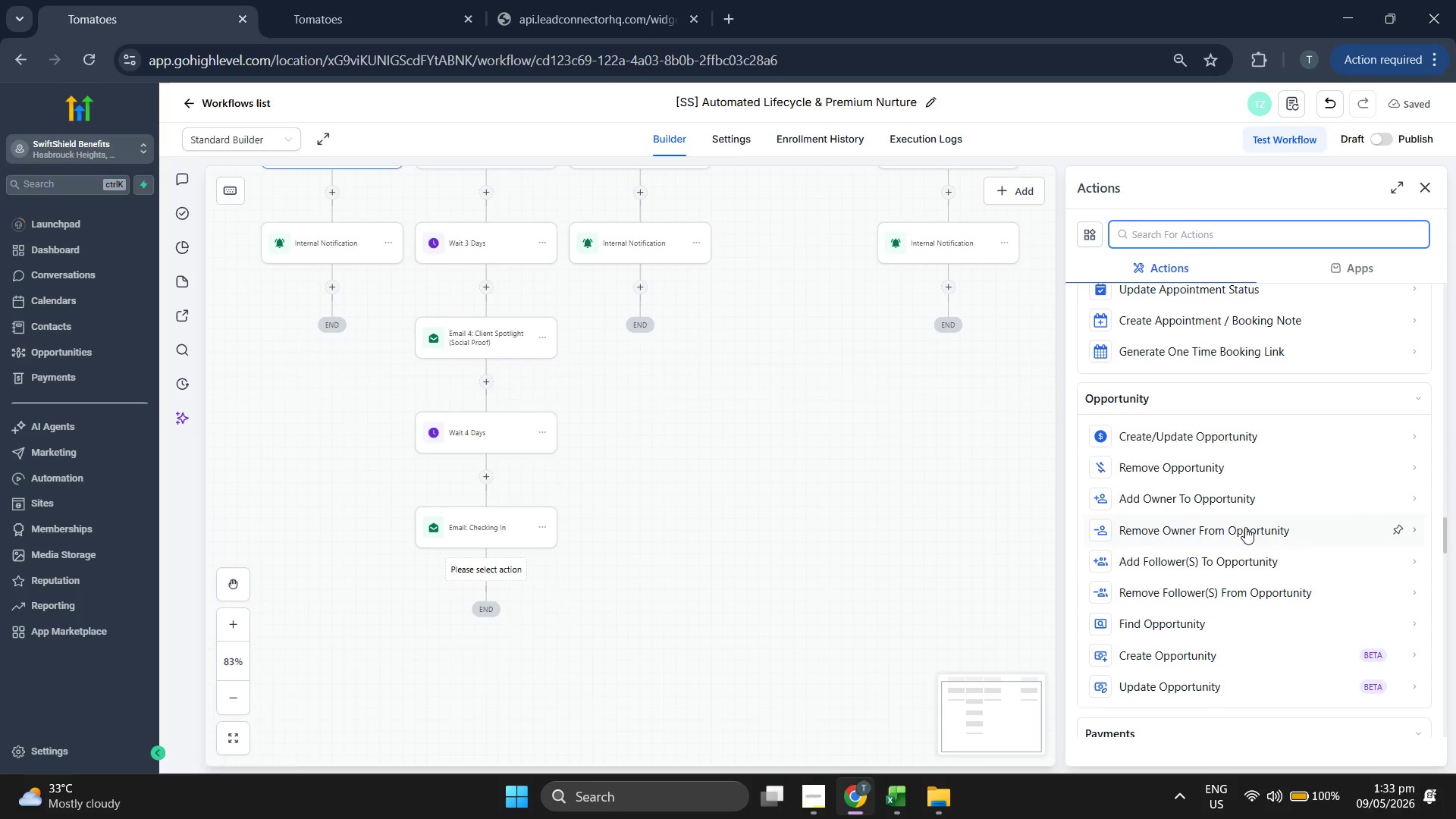 
scroll: coordinate [1245, 527], scroll_direction: up, amount: 9.0
 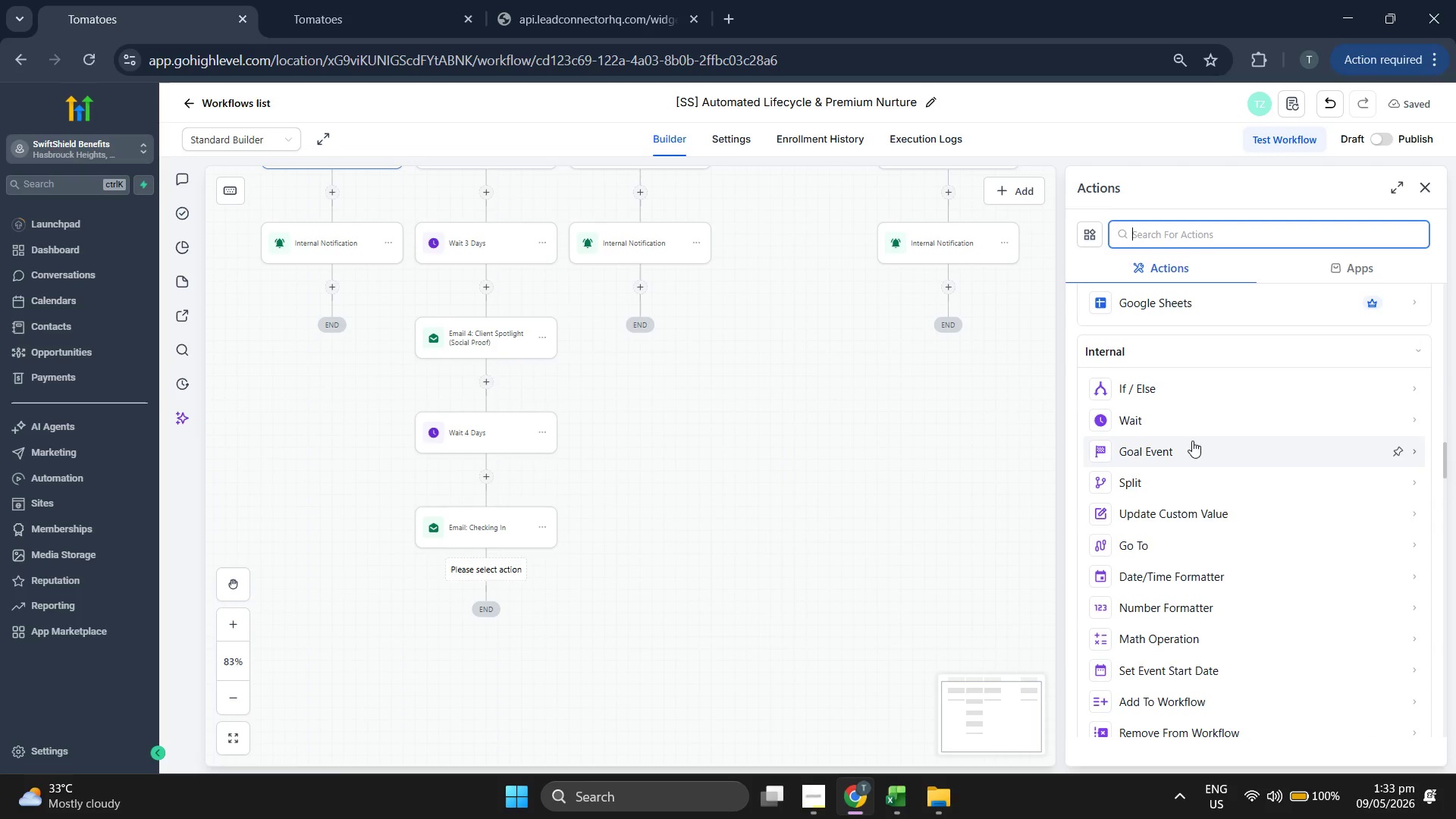 
left_click([1197, 428])
 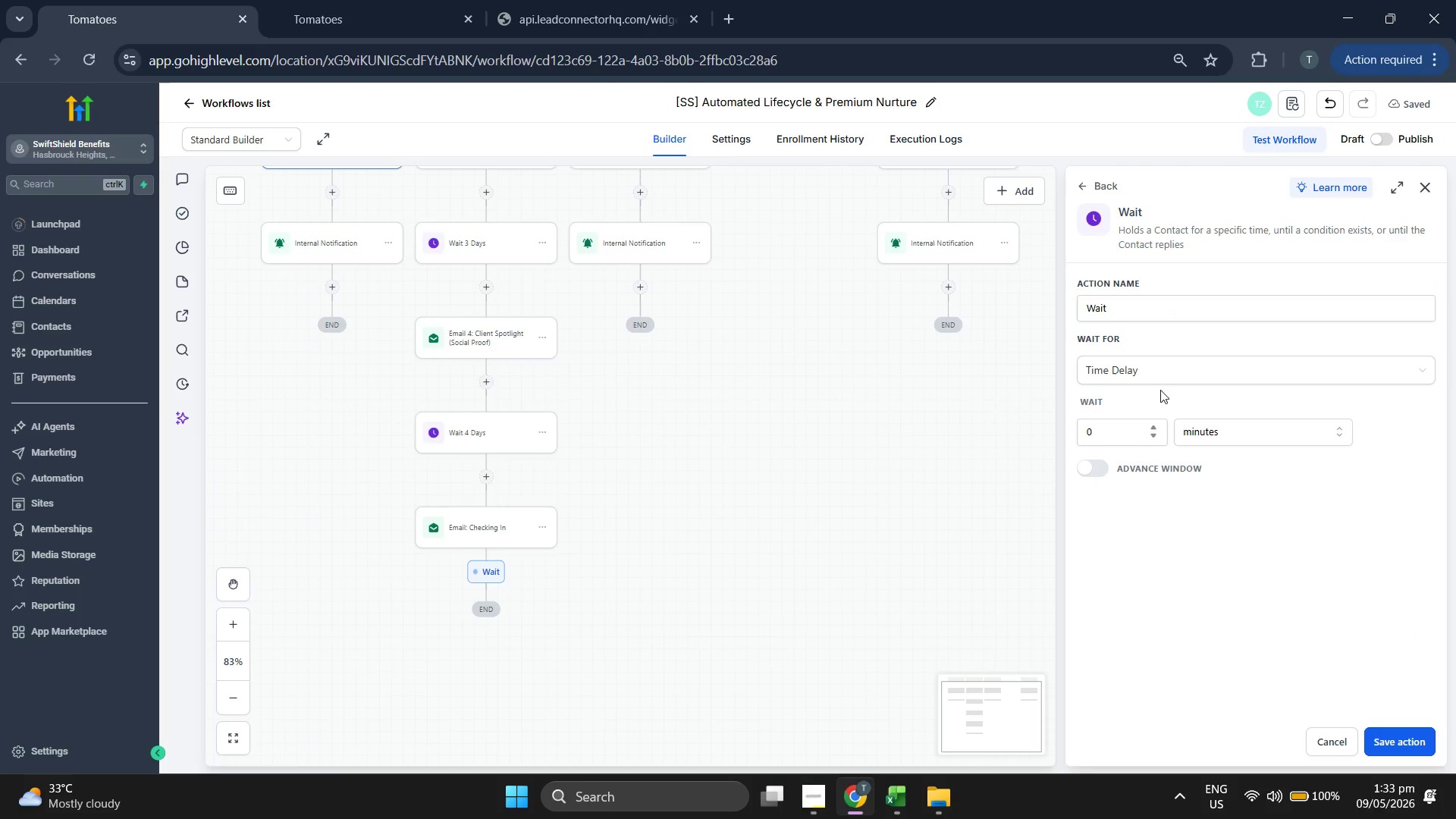 
left_click([1186, 309])
 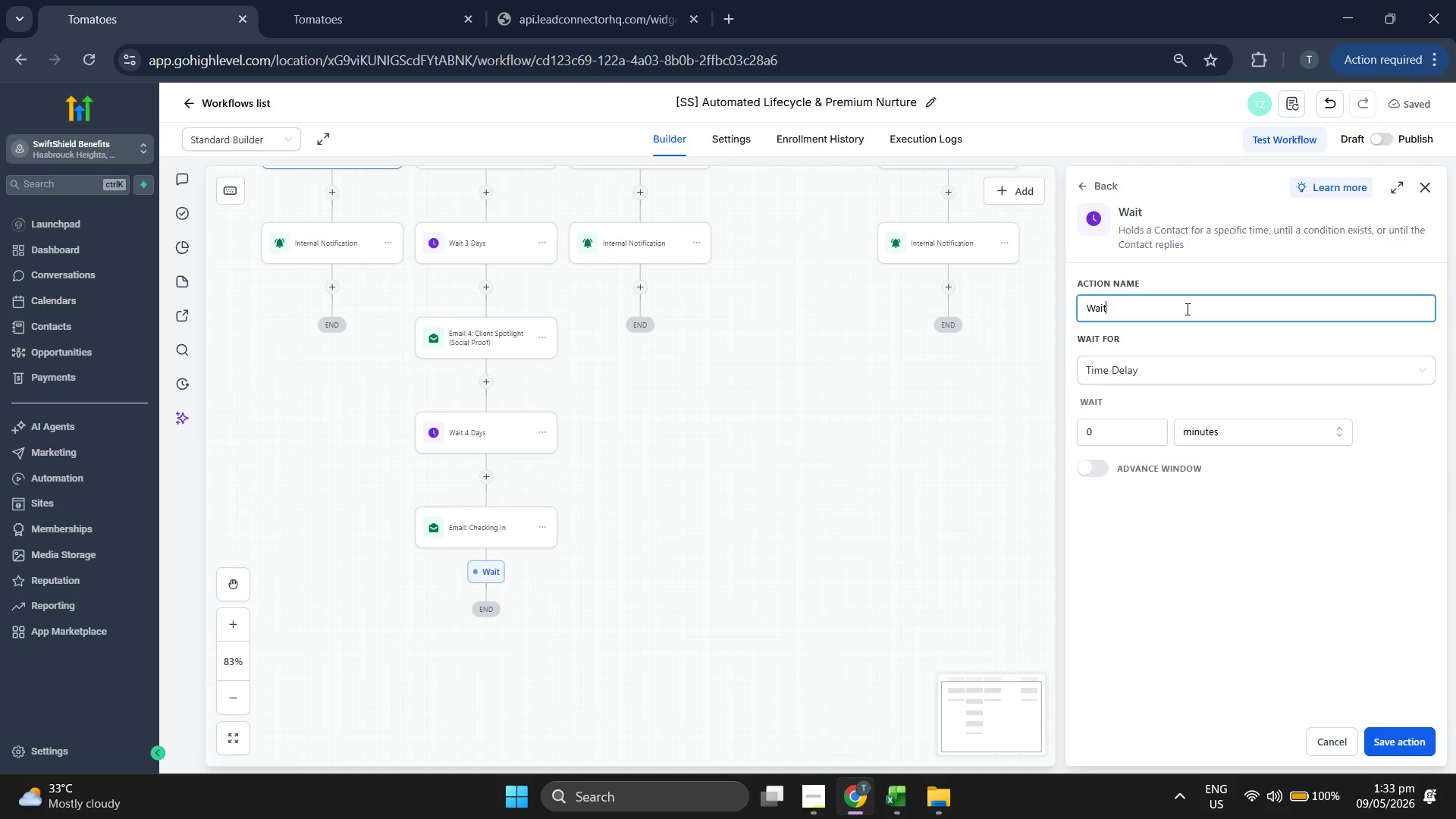 
type( 30 Days)
 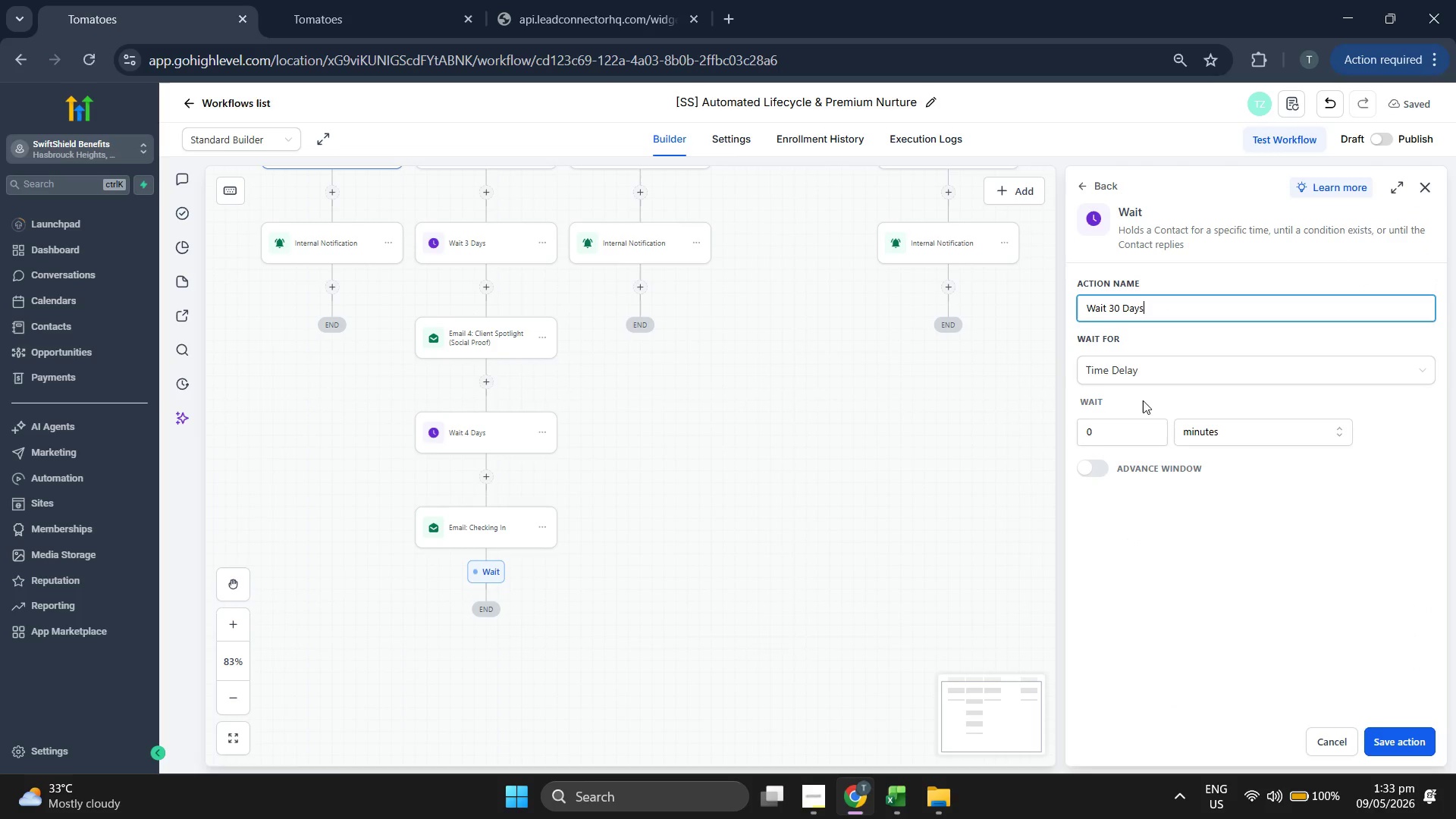 
type(30)
 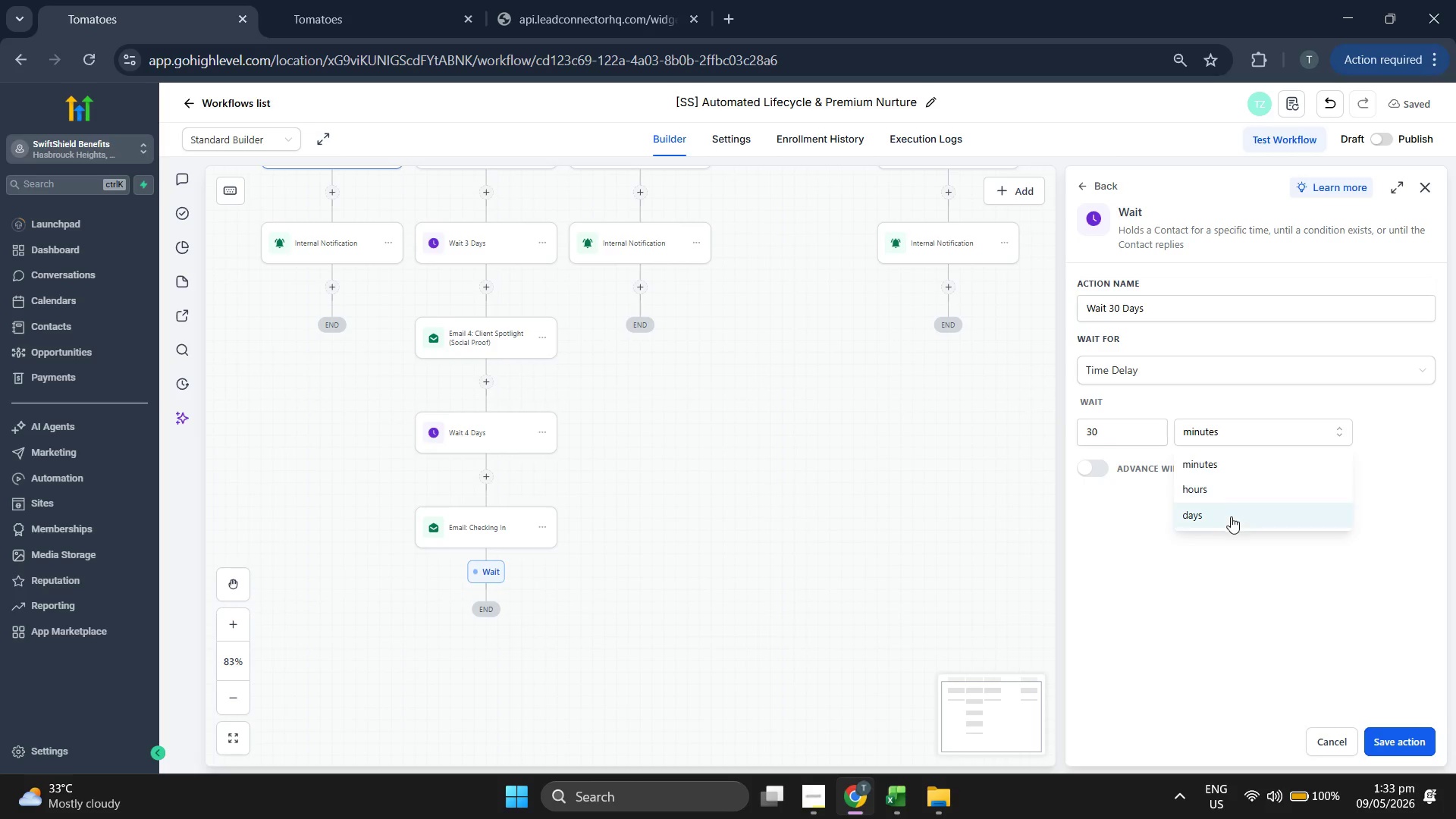 
double_click([1257, 570])
 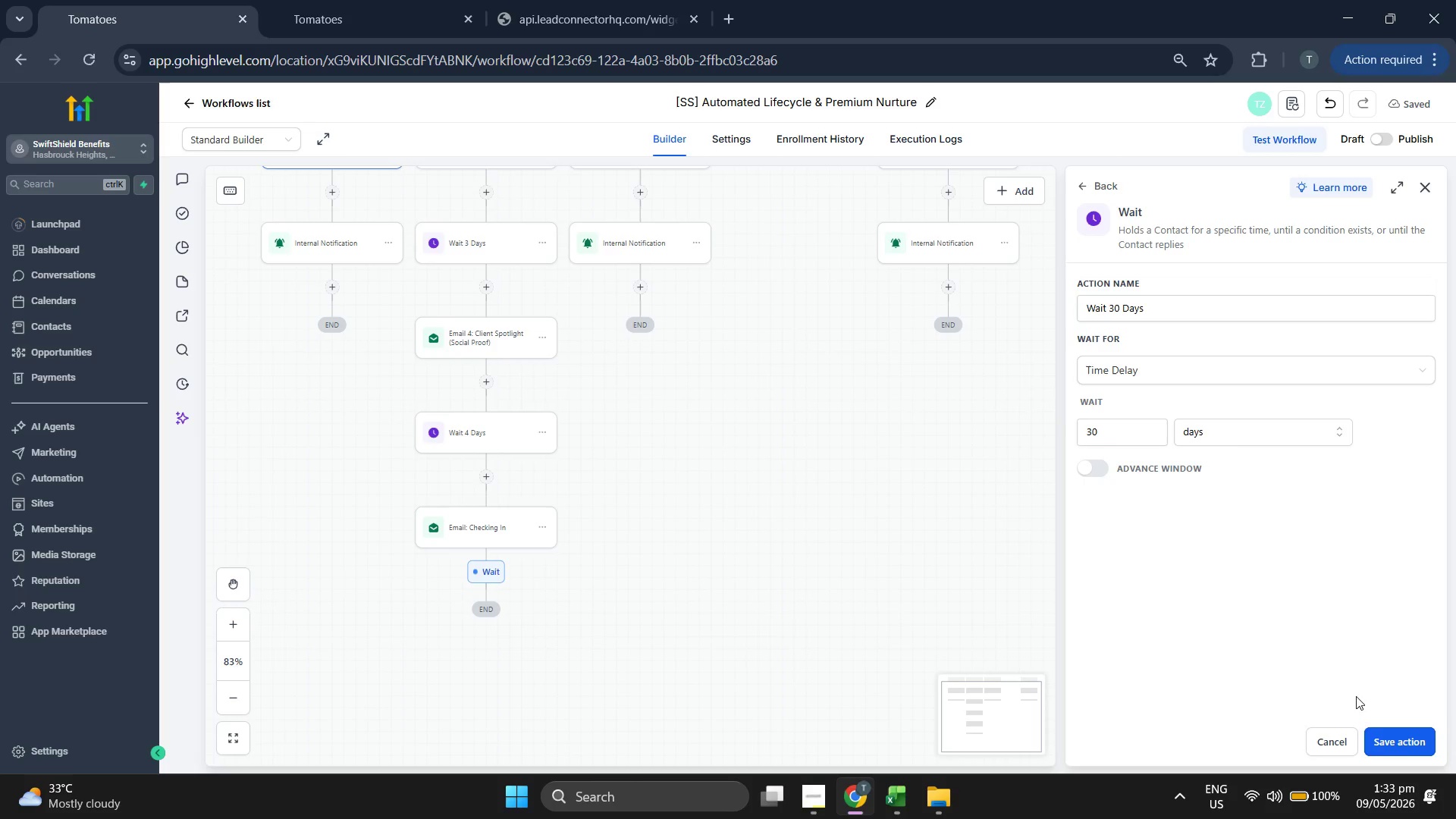 
left_click([1399, 742])
 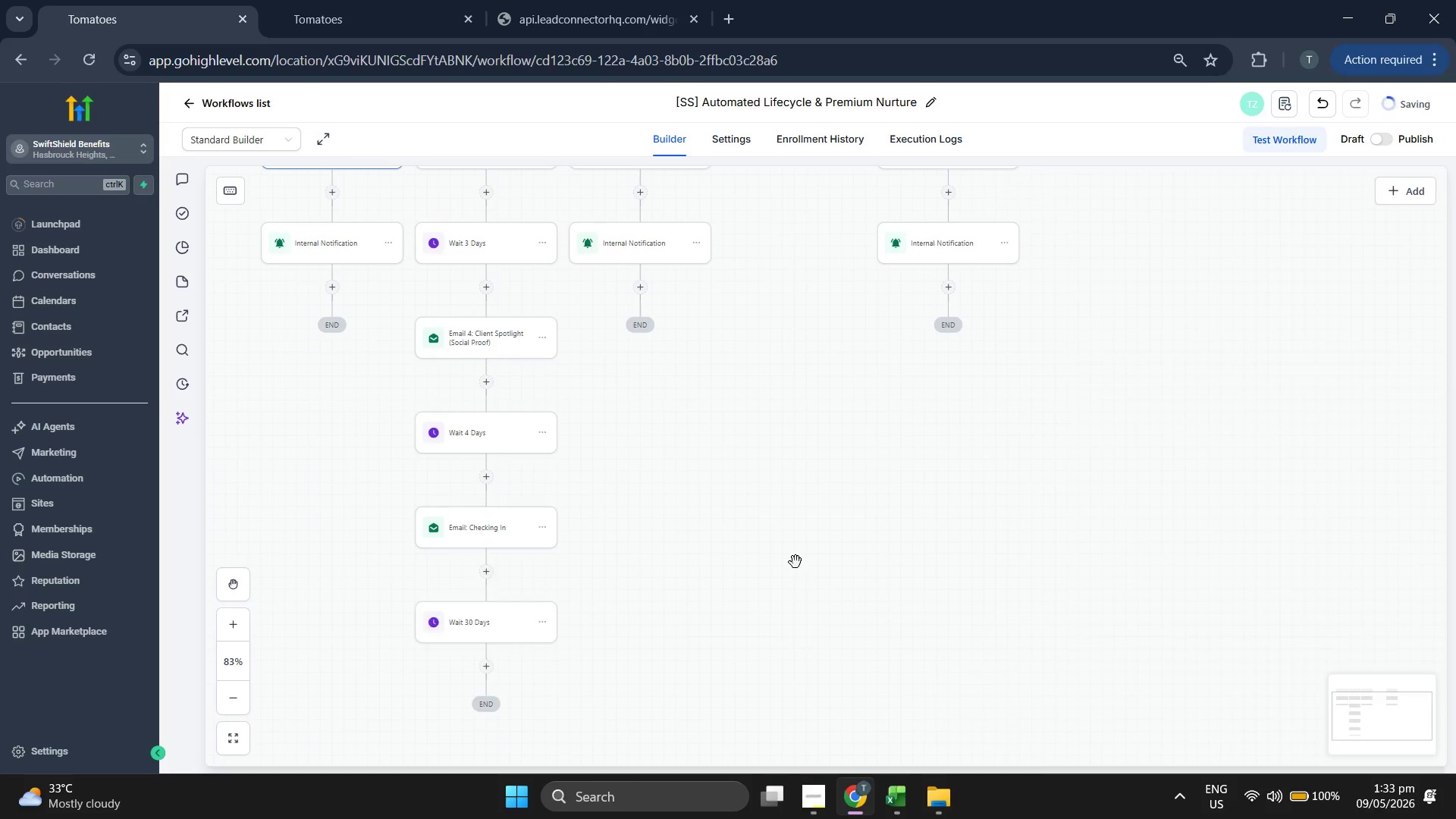 
scroll: coordinate [790, 557], scroll_direction: down, amount: 1.0
 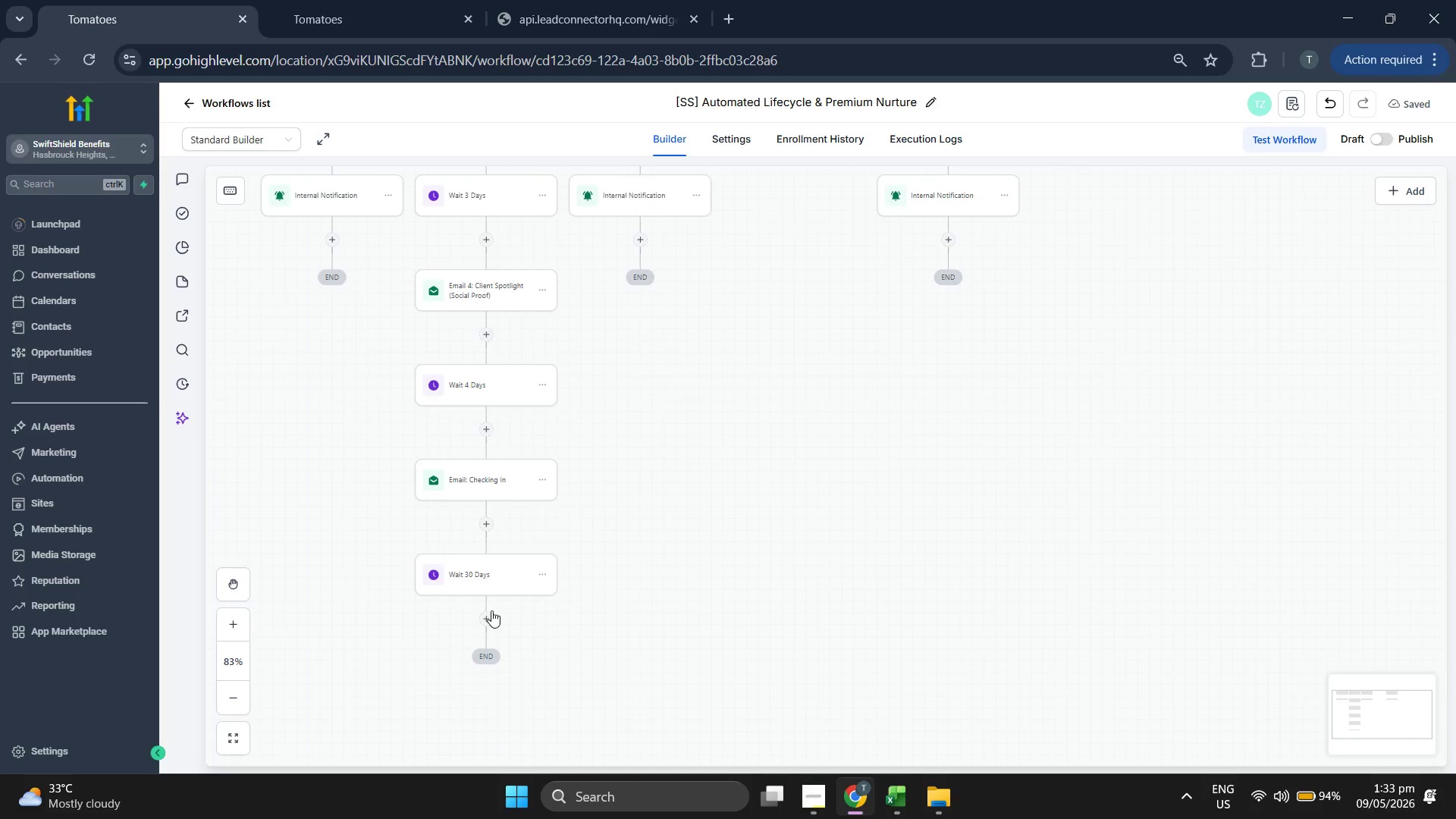 
left_click([483, 619])
 